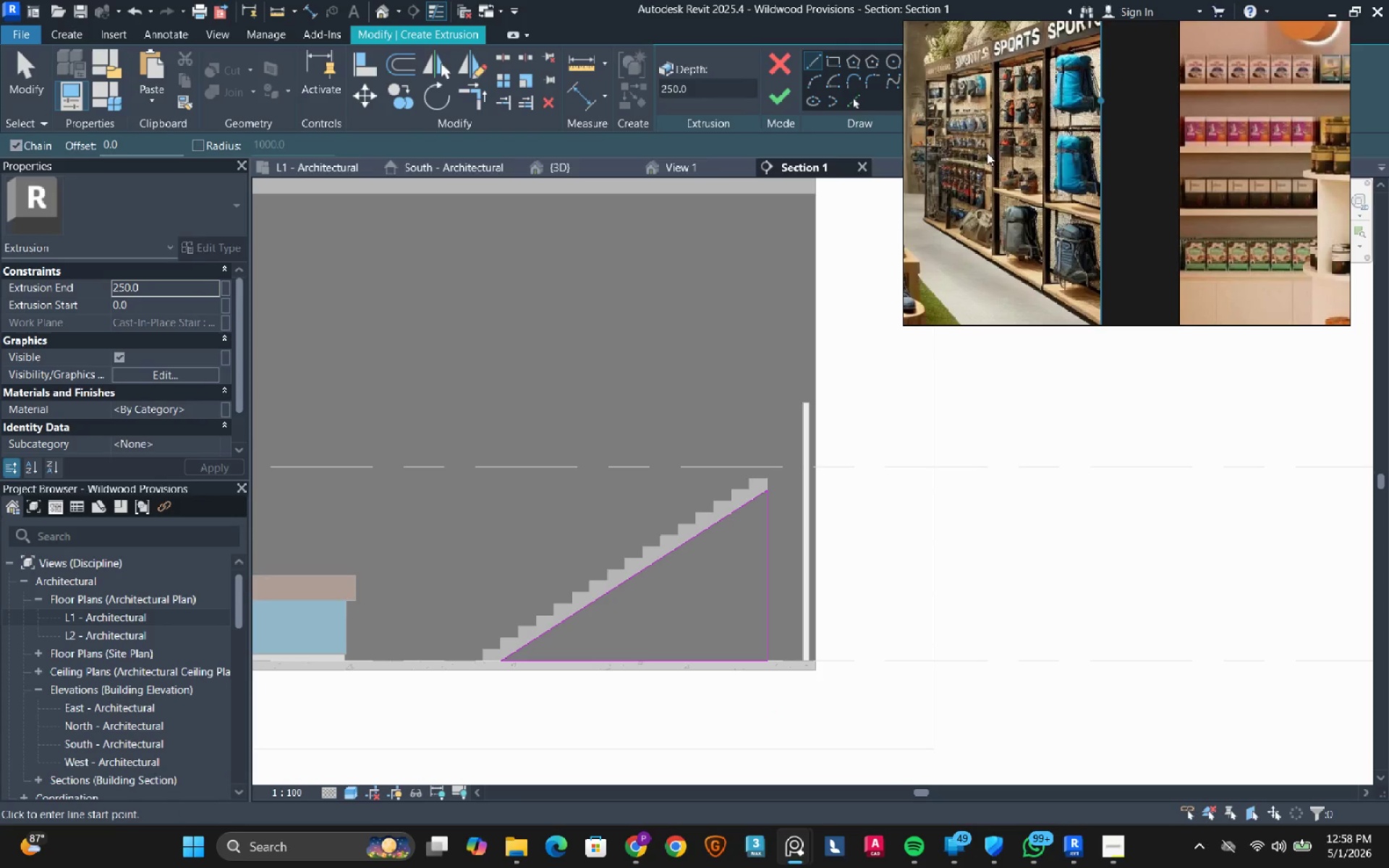 
scroll: coordinate [668, 574], scroll_direction: down, amount: 2.0
 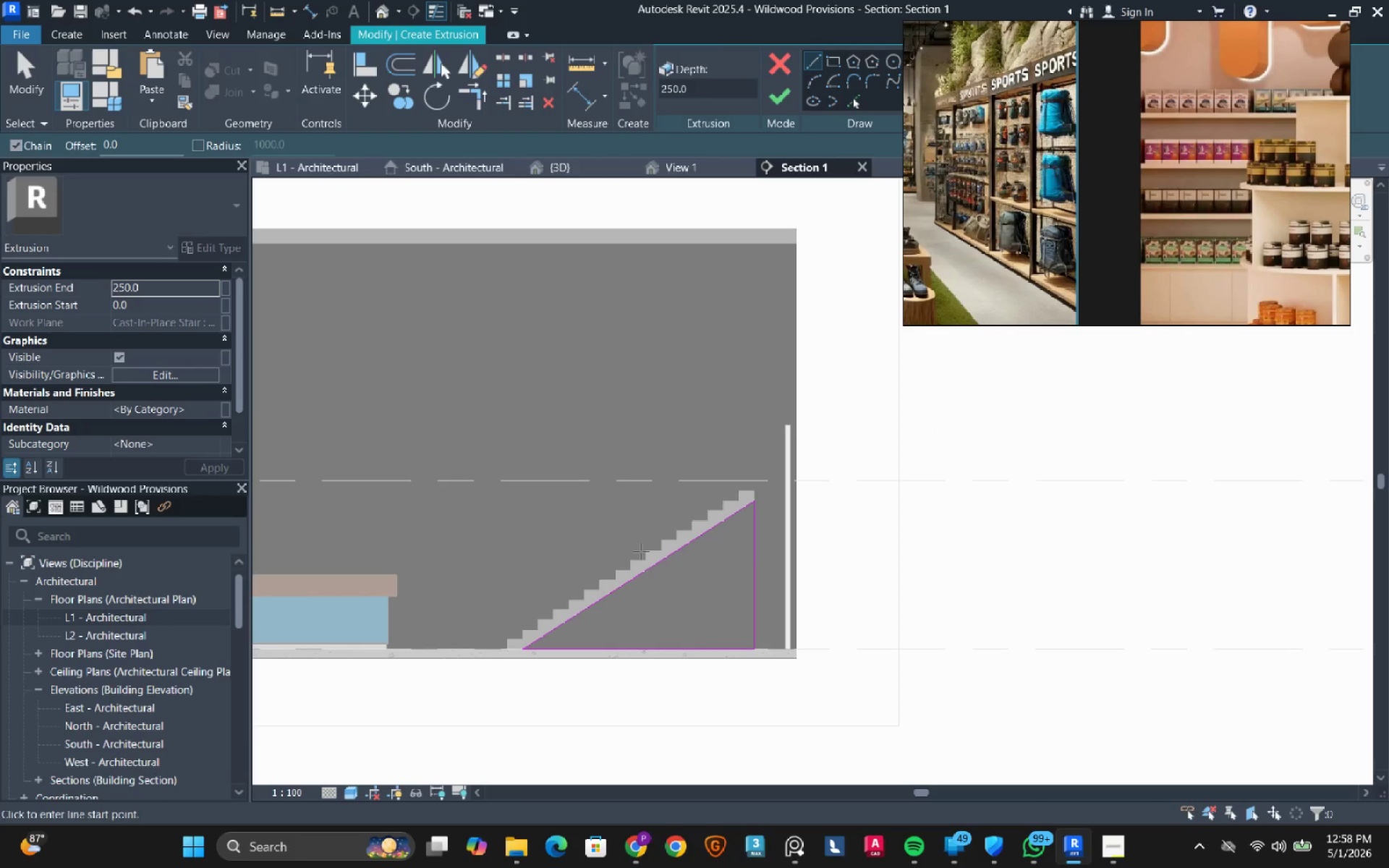 
scroll: coordinate [675, 572], scroll_direction: up, amount: 2.0
 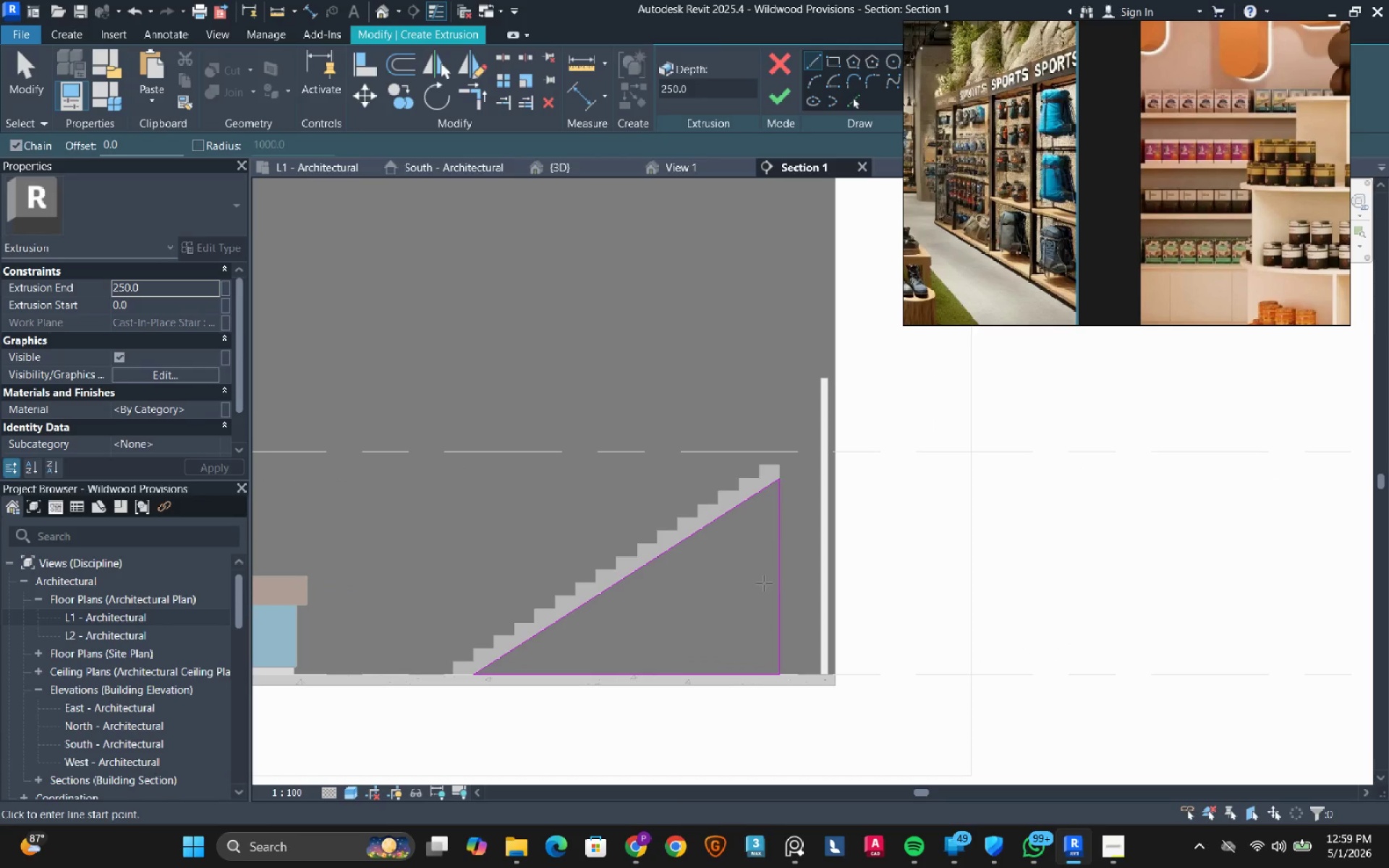 
mouse_move([768, 597])
 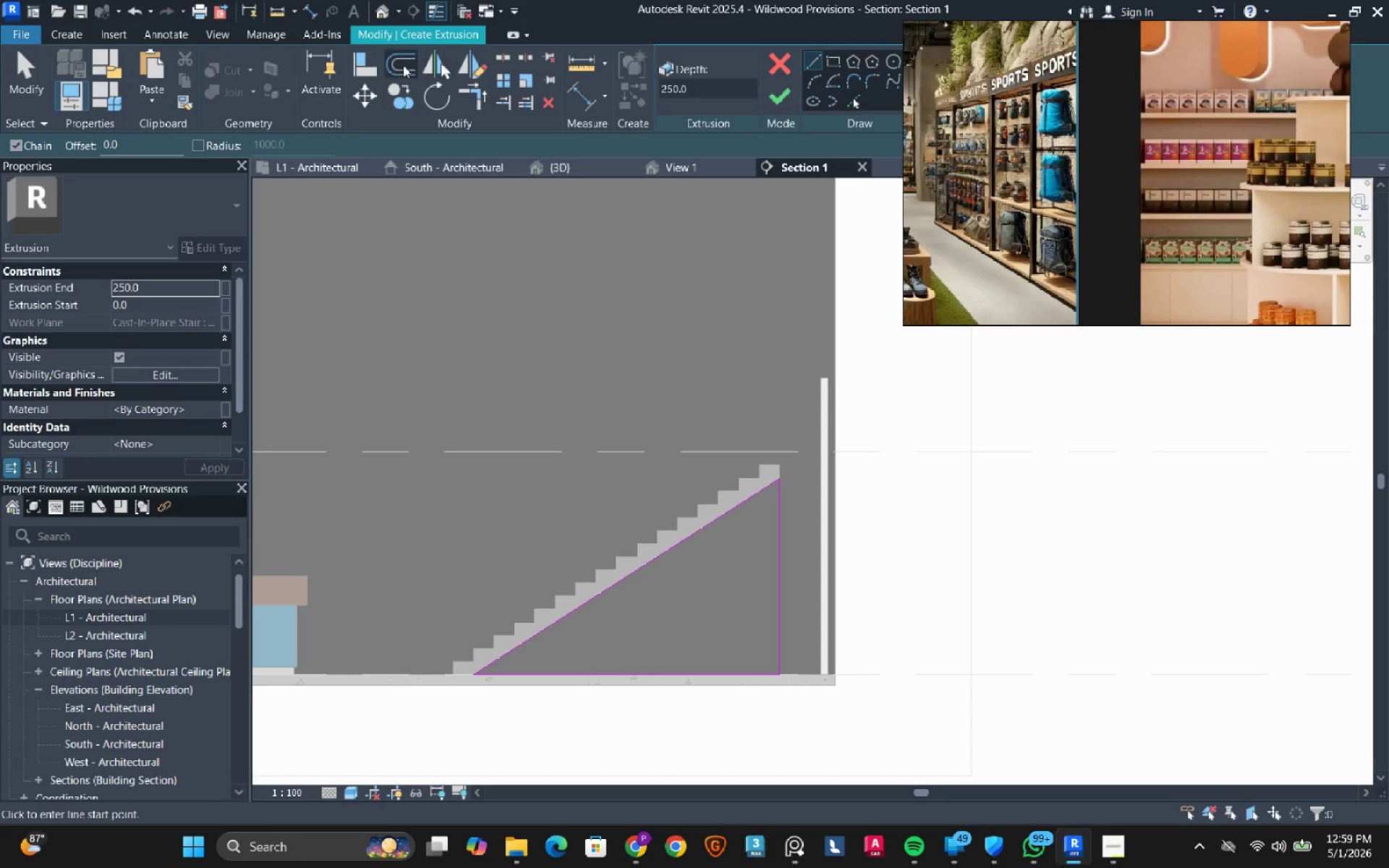 
left_click([399, 64])
 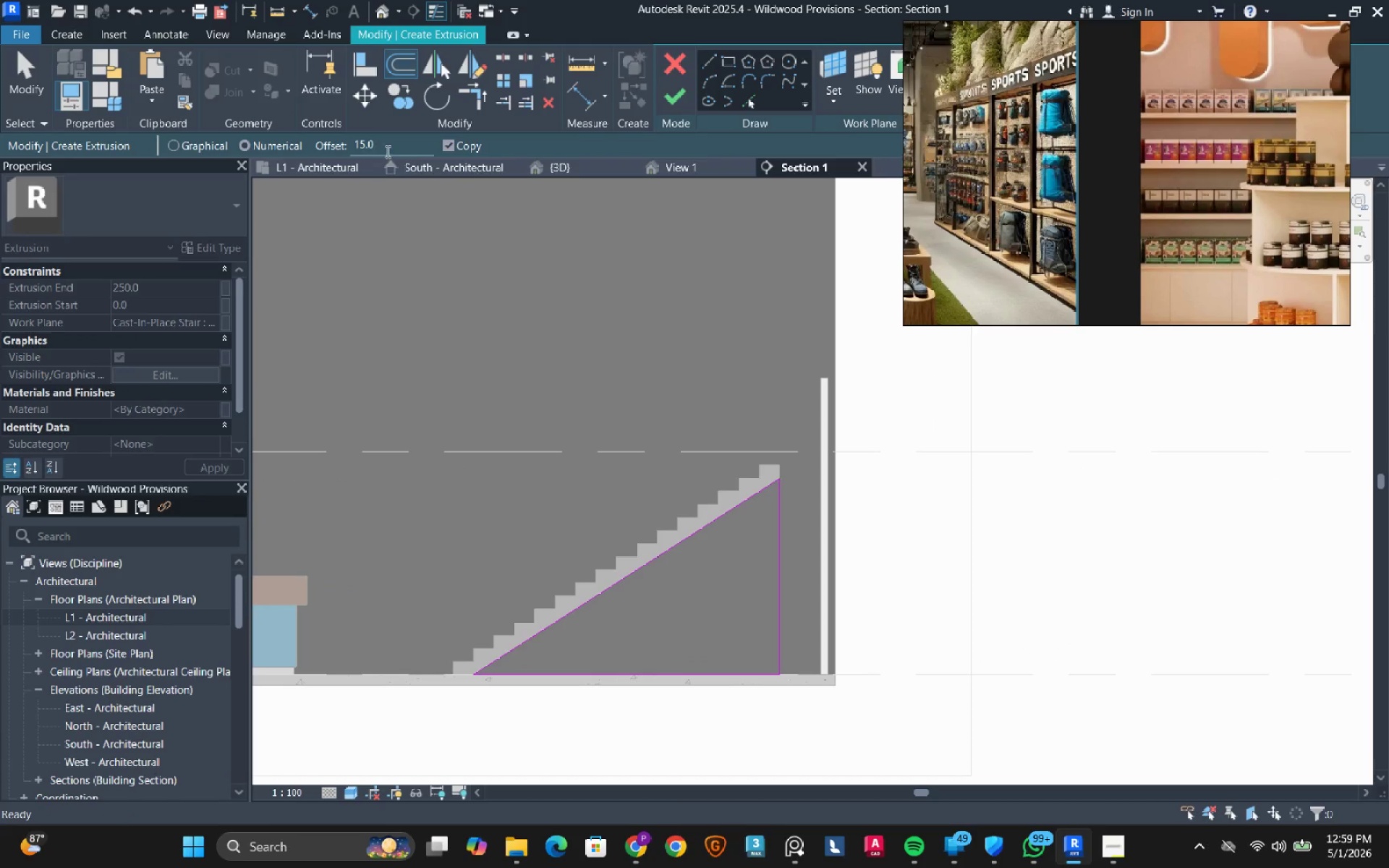 
double_click([391, 148])
 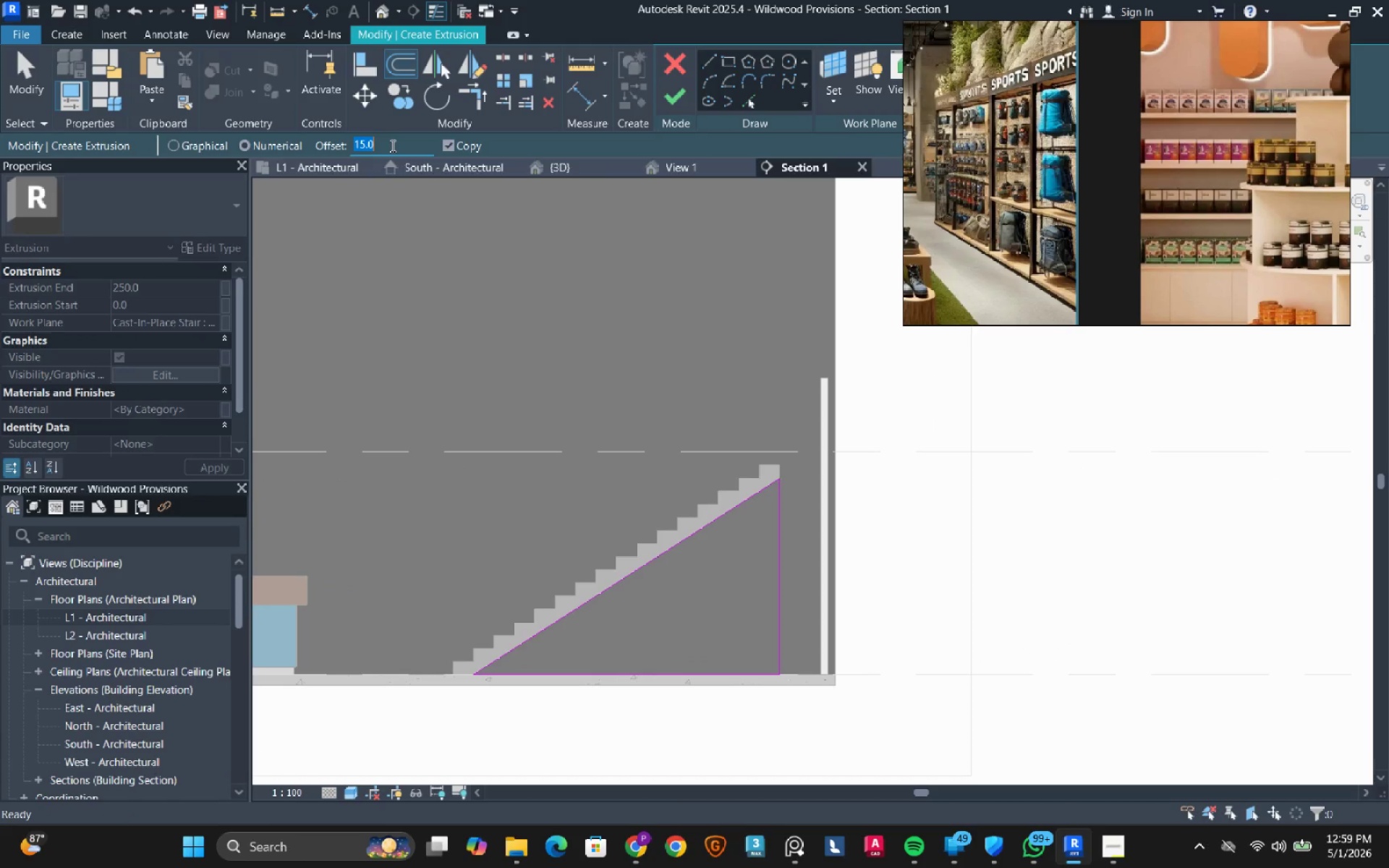 
key(Numpad6)
 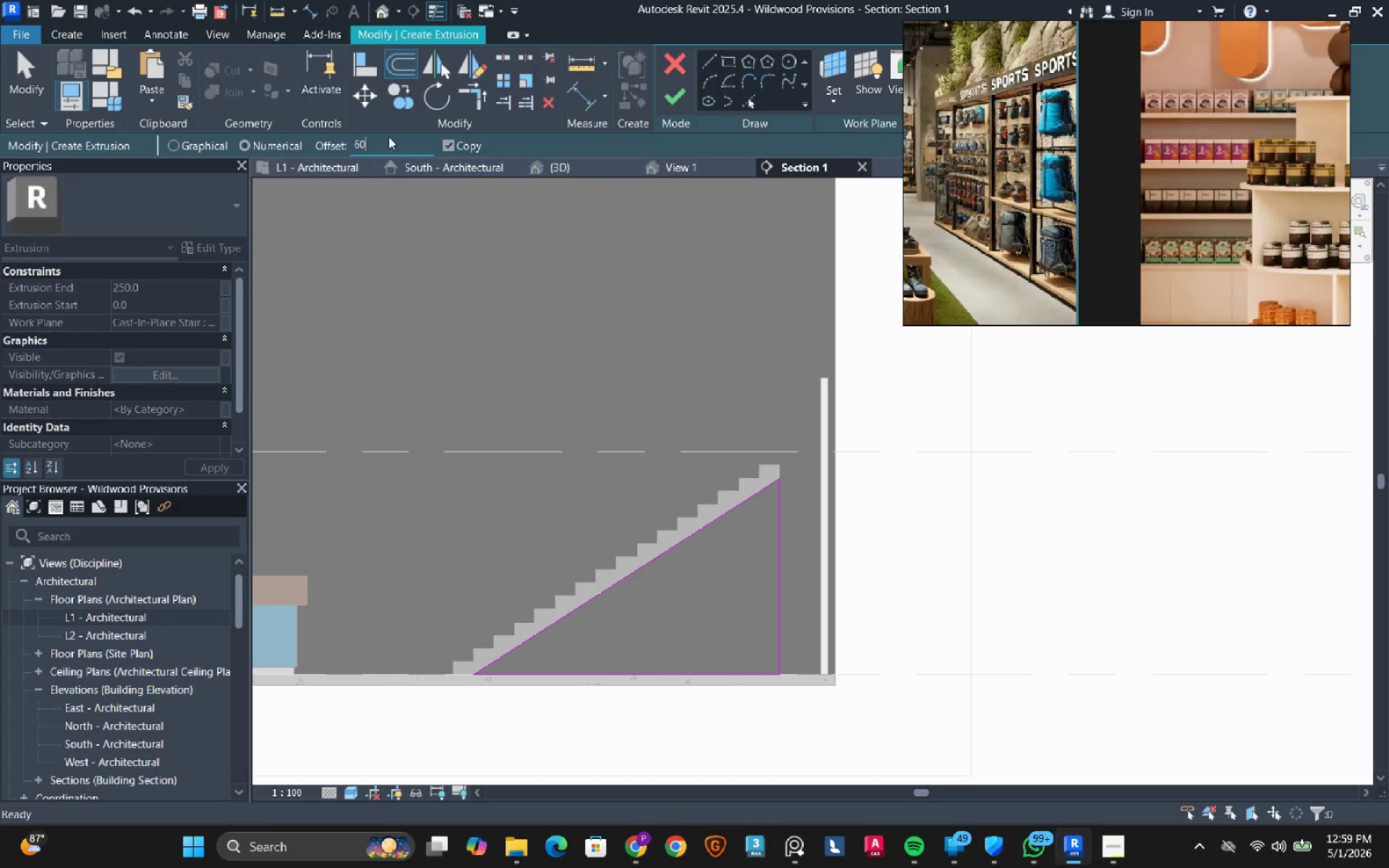 
key(Numpad0)
 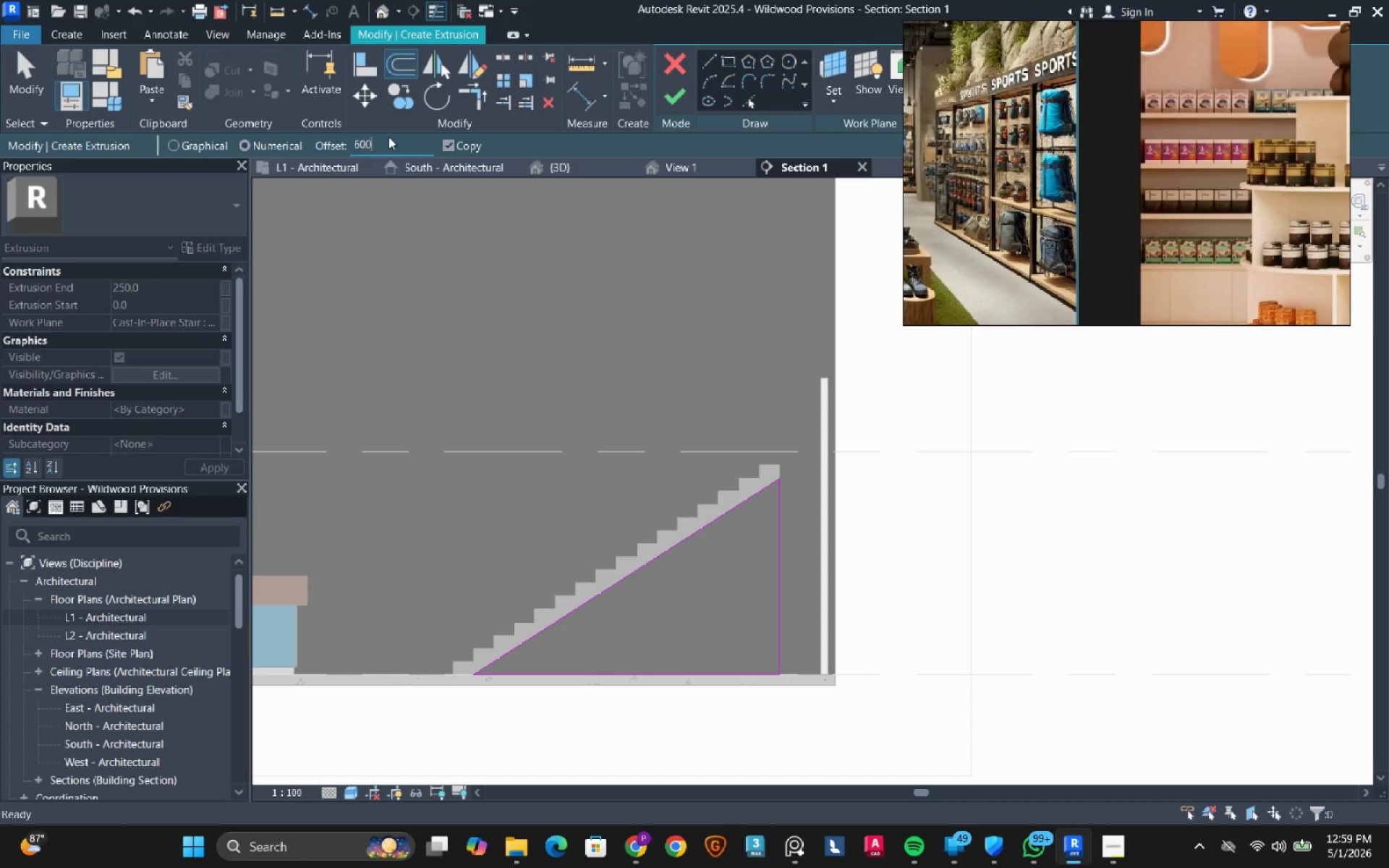 
key(Numpad0)
 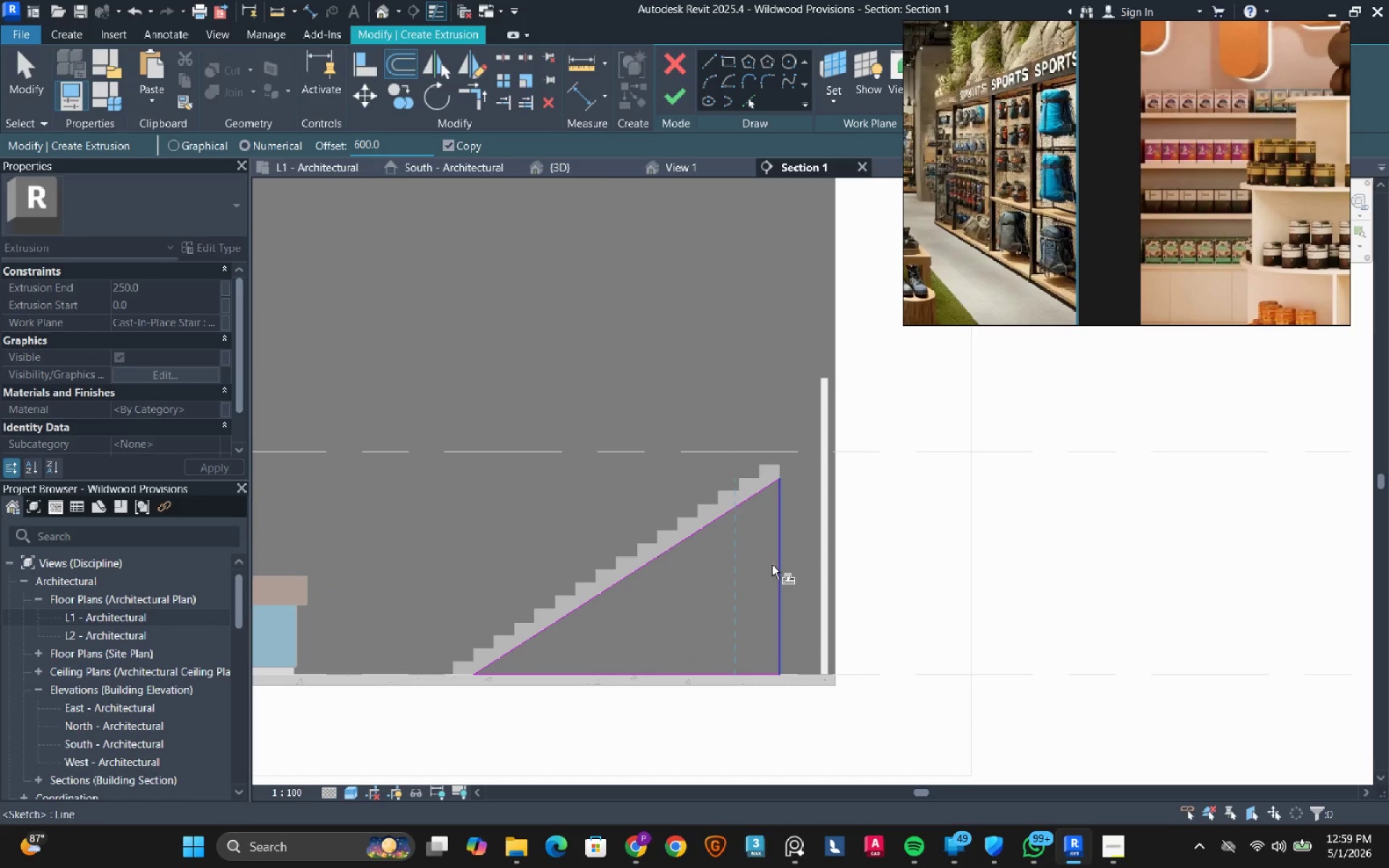 
left_click([772, 565])
 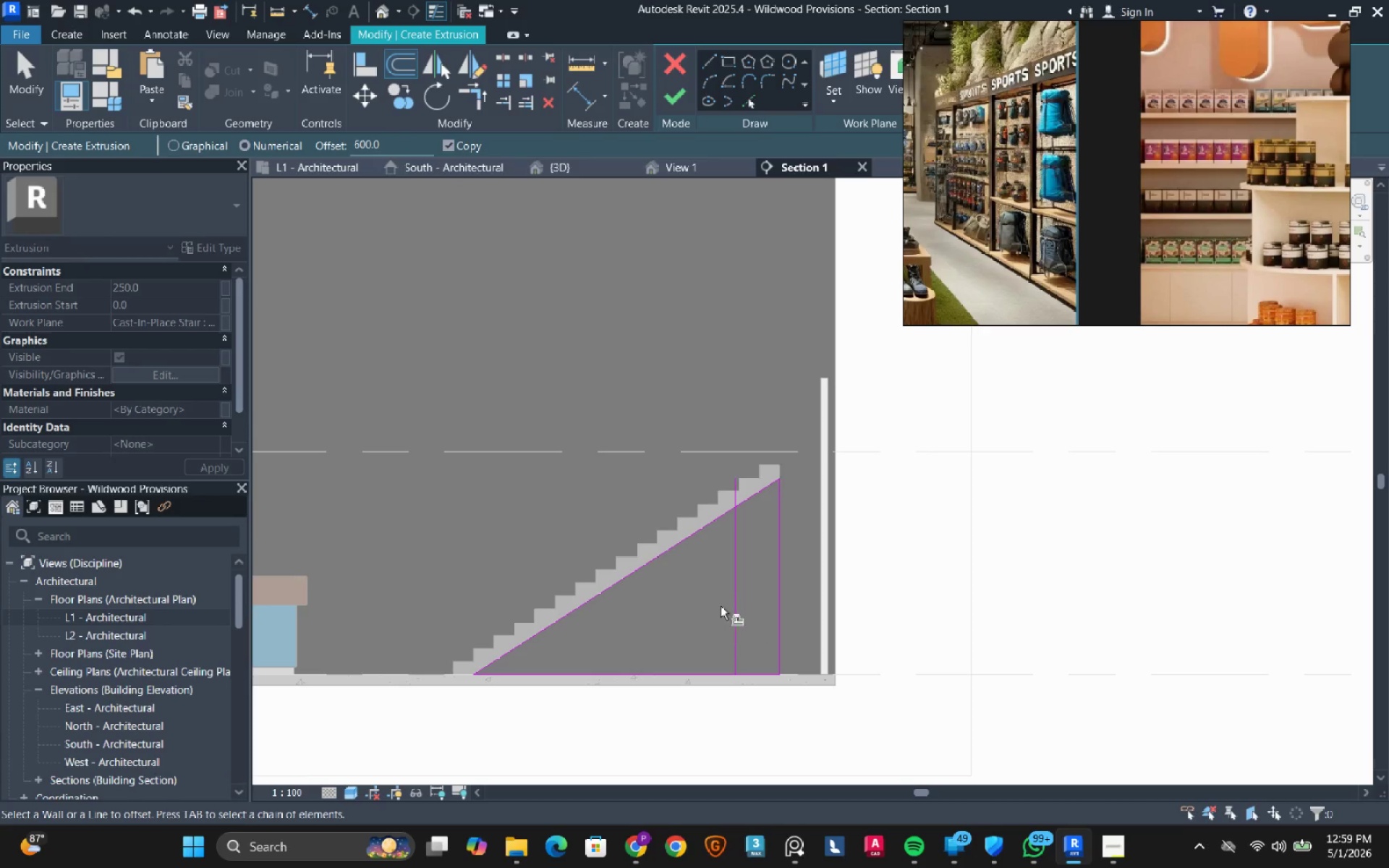 
left_click([728, 608])
 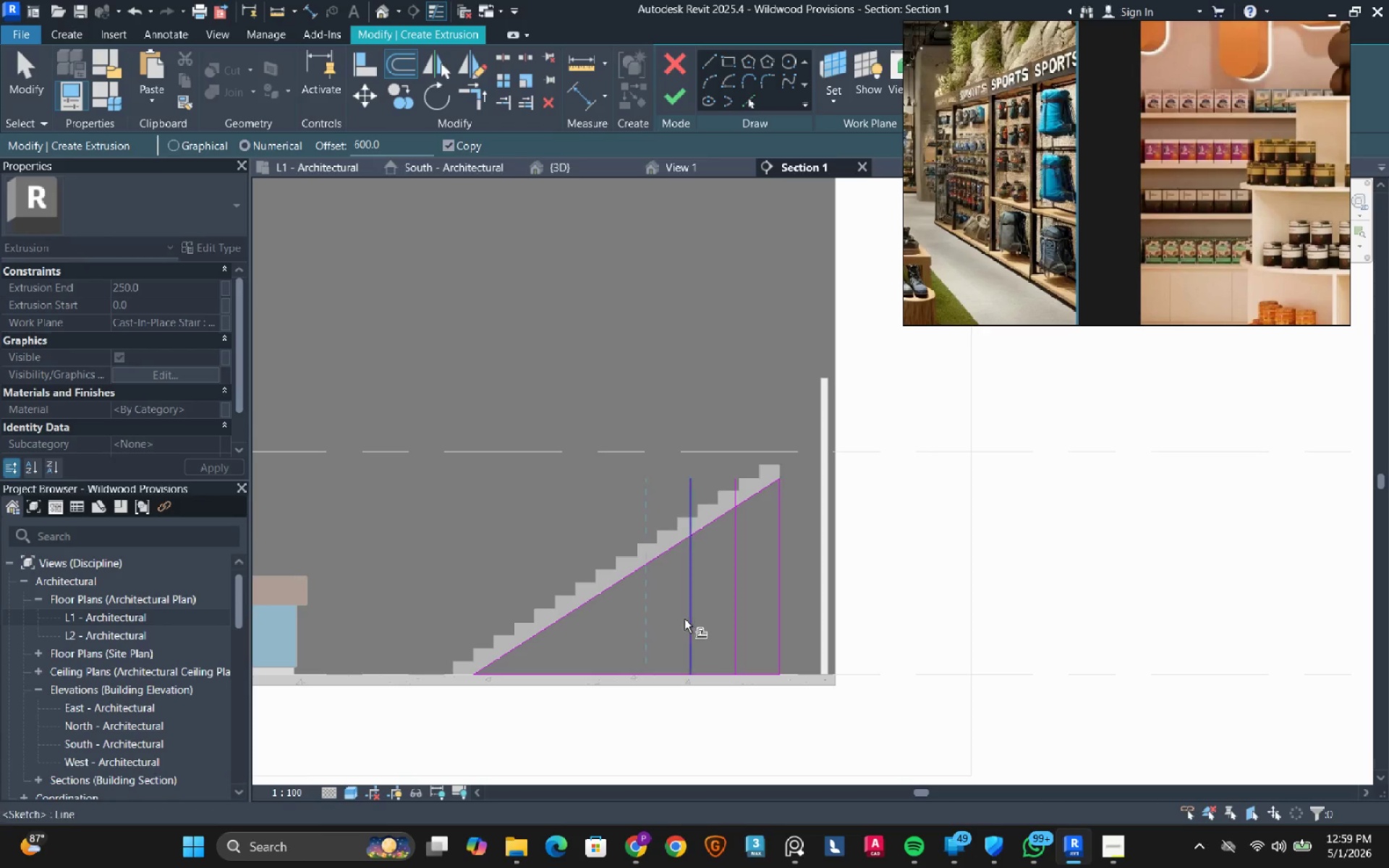 
left_click([687, 618])
 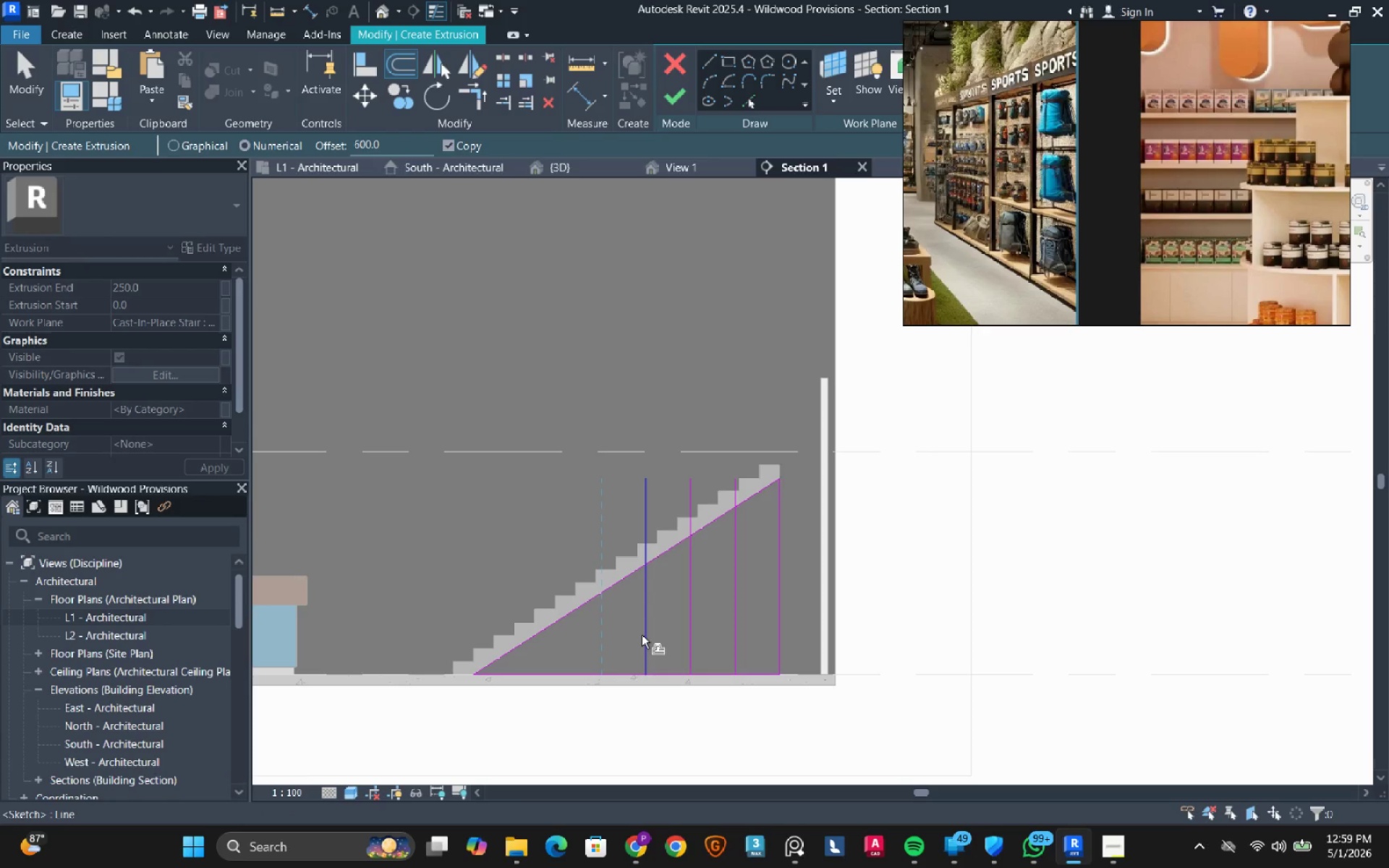 
left_click([642, 635])
 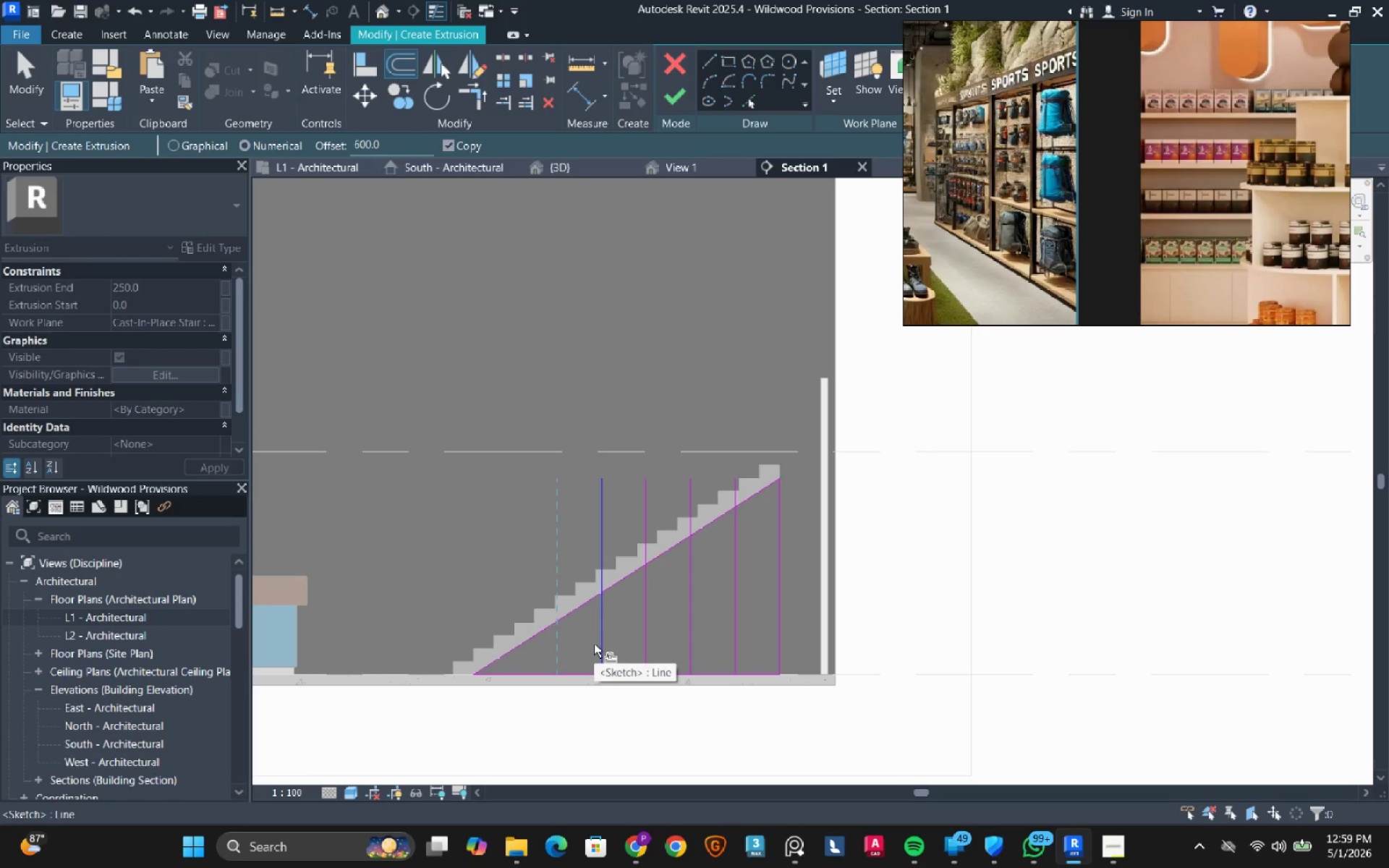 
left_click([594, 644])
 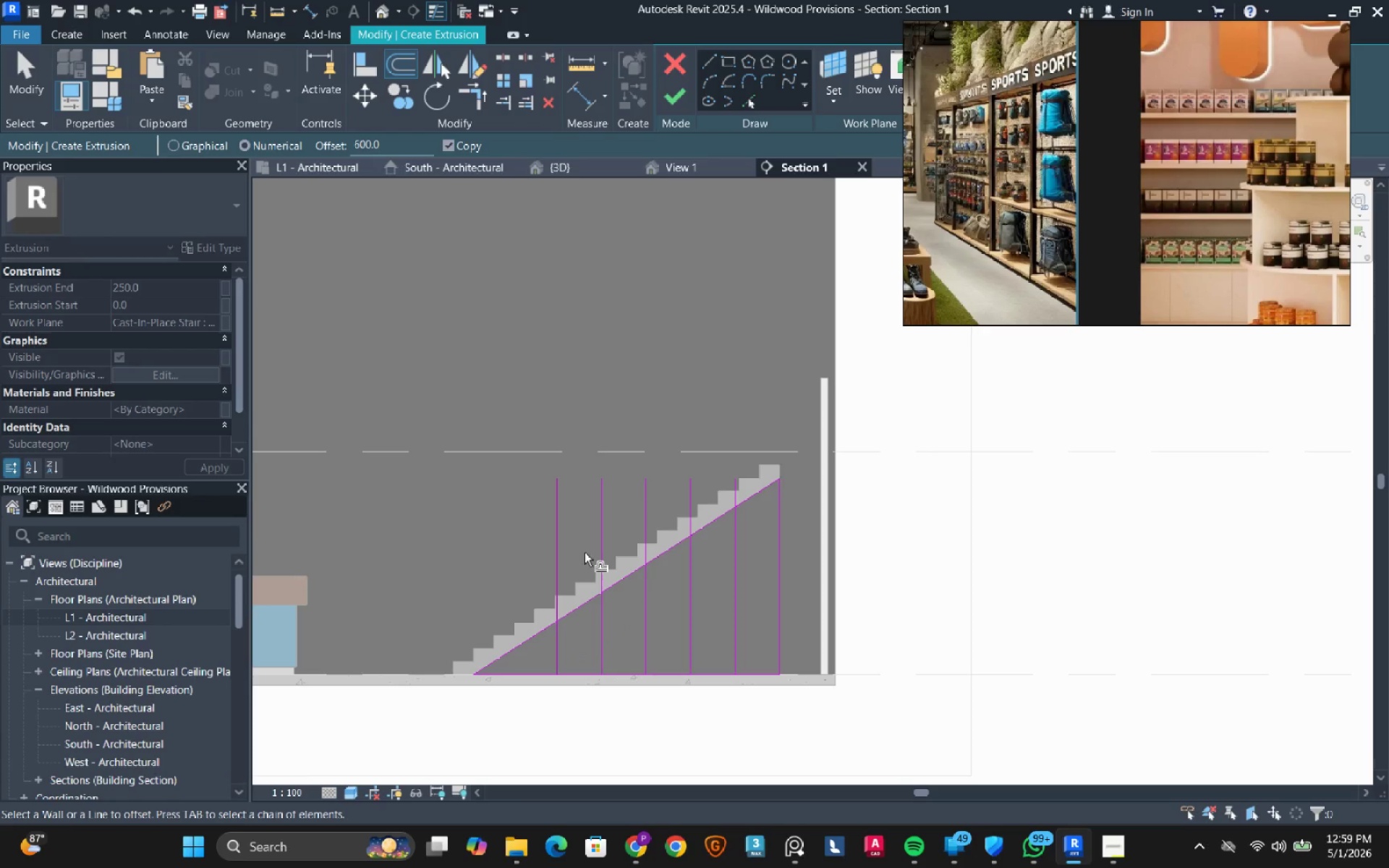 
hold_key(key=Escape, duration=0.33)
 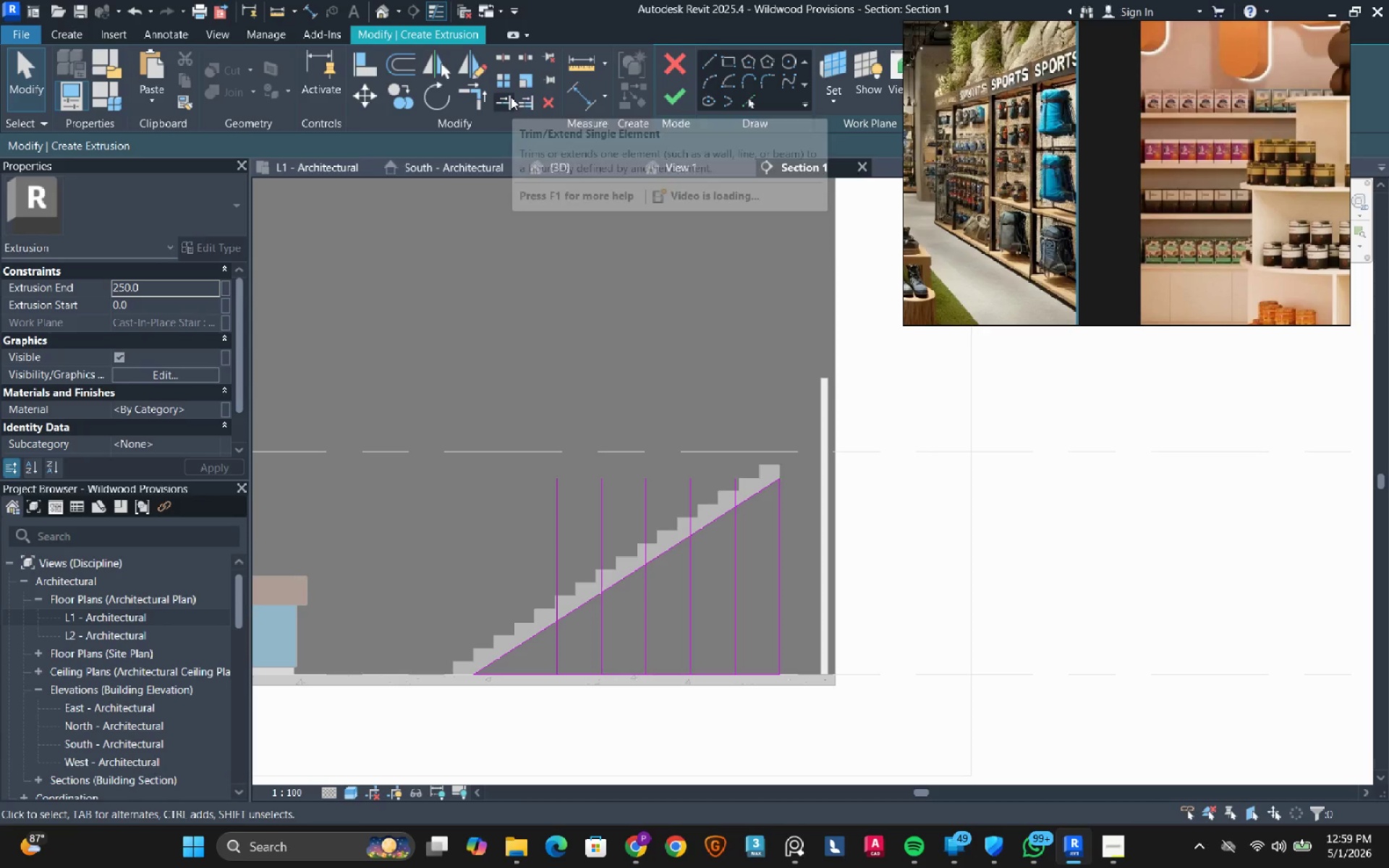 
left_click([506, 102])
 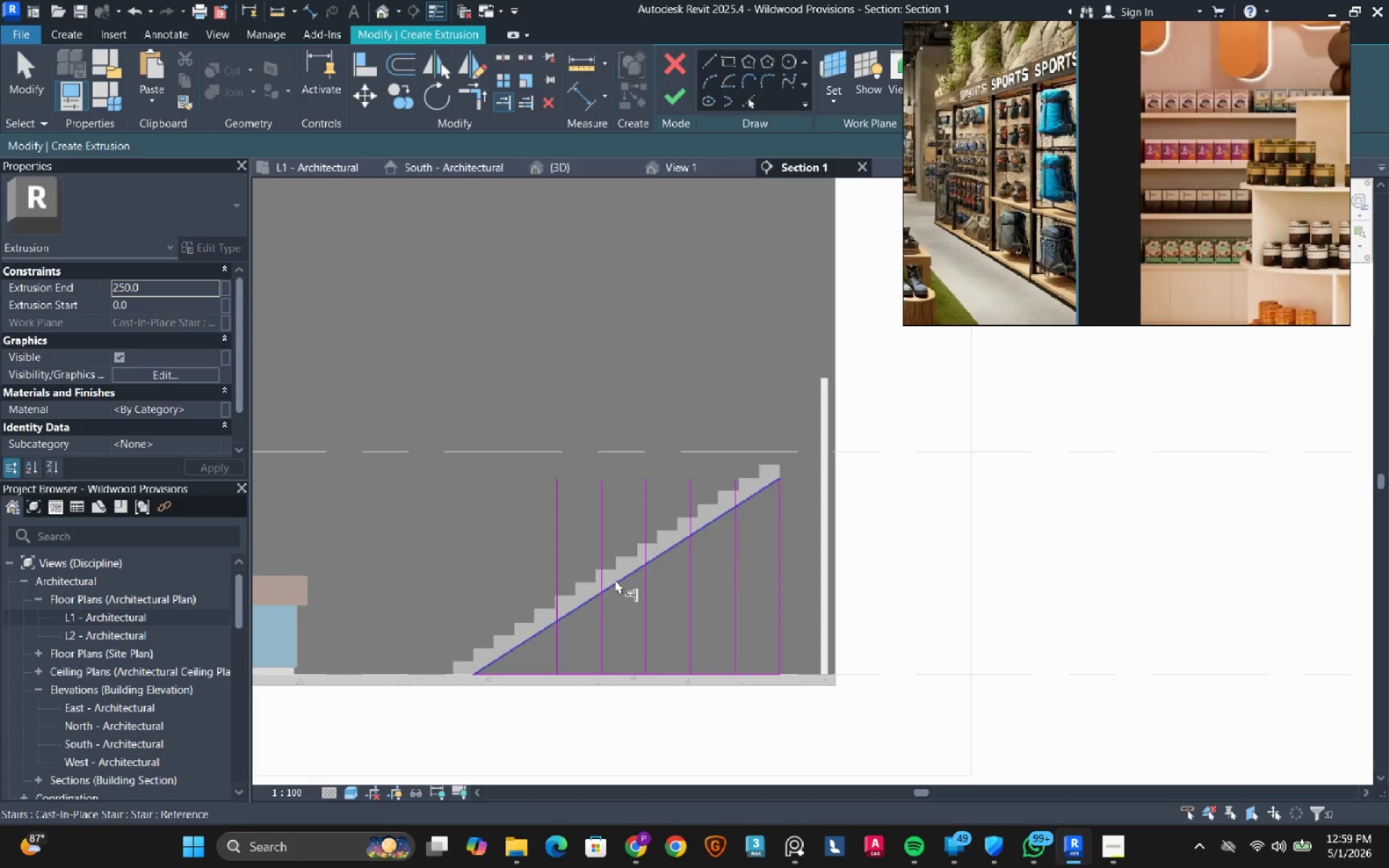 
left_click([615, 579])
 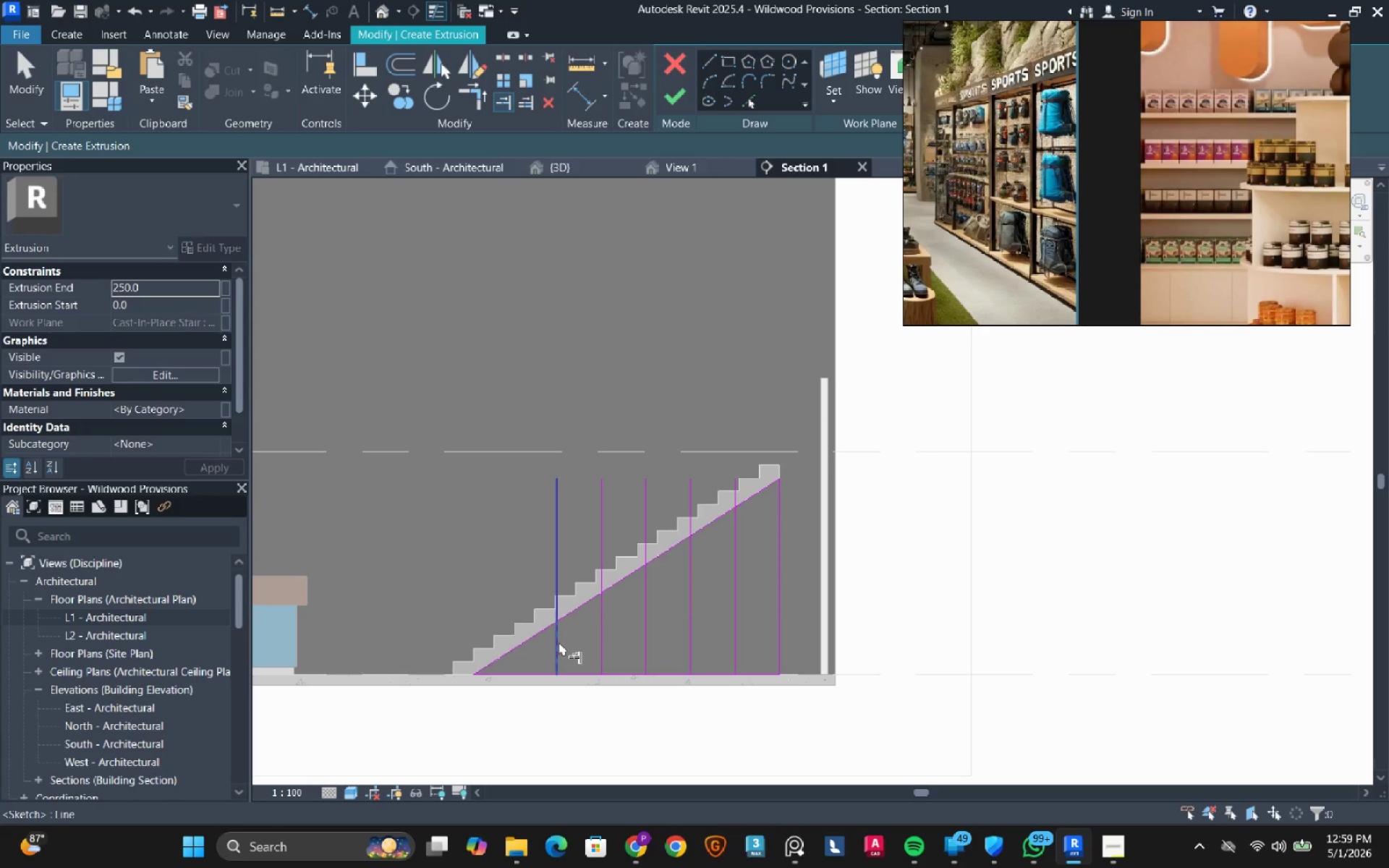 
left_click([558, 642])
 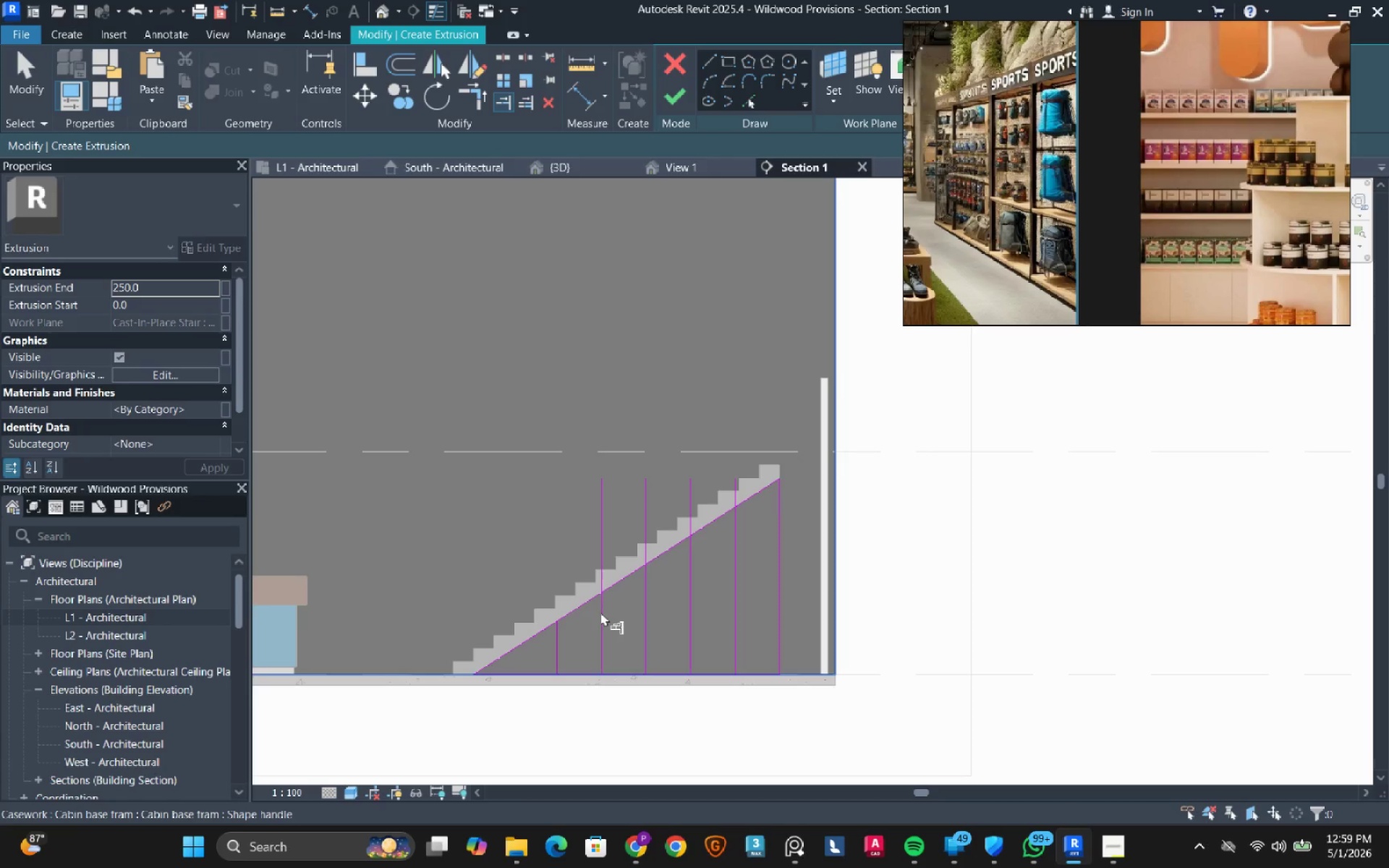 
left_click([600, 612])
 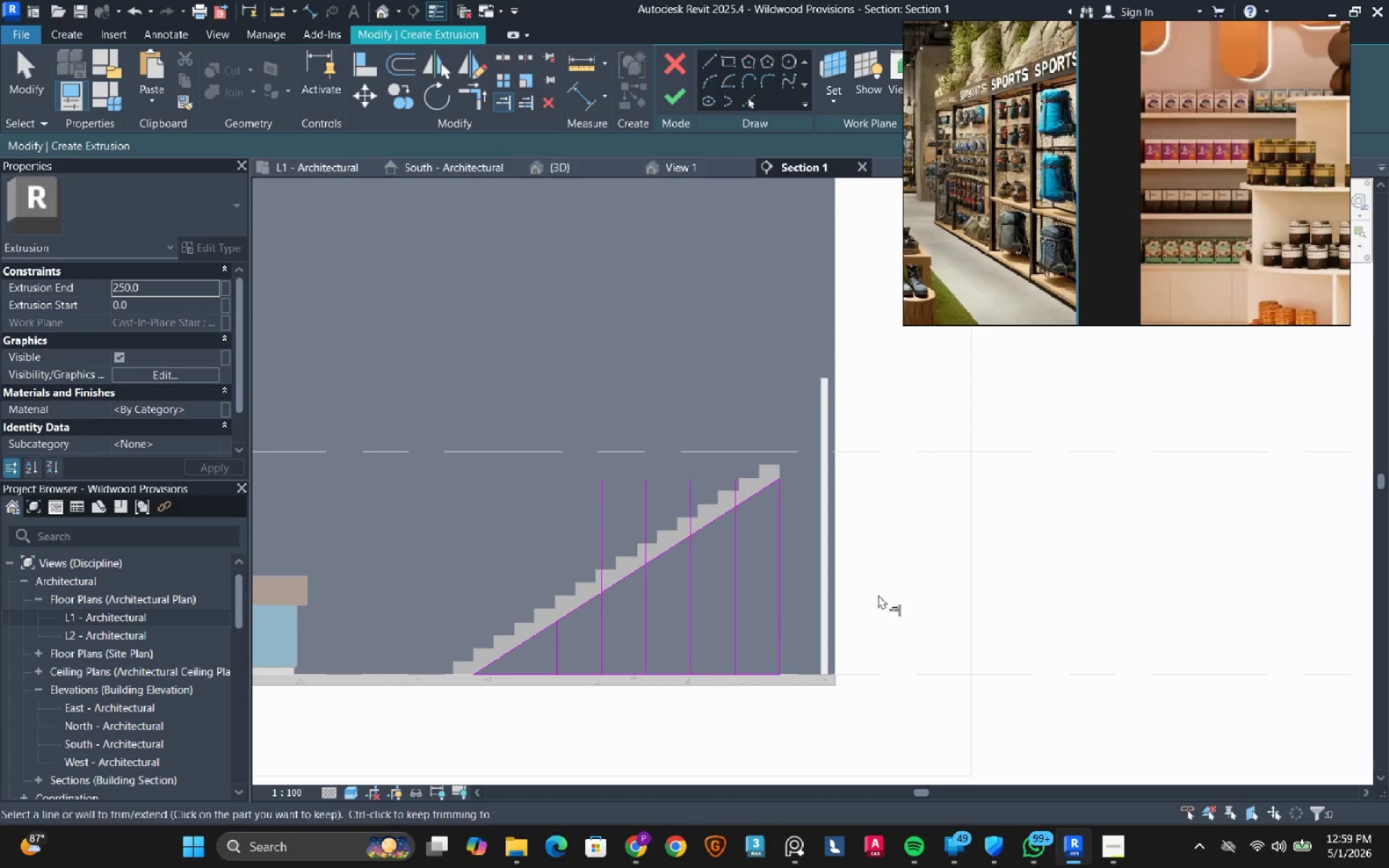 
left_click([904, 565])
 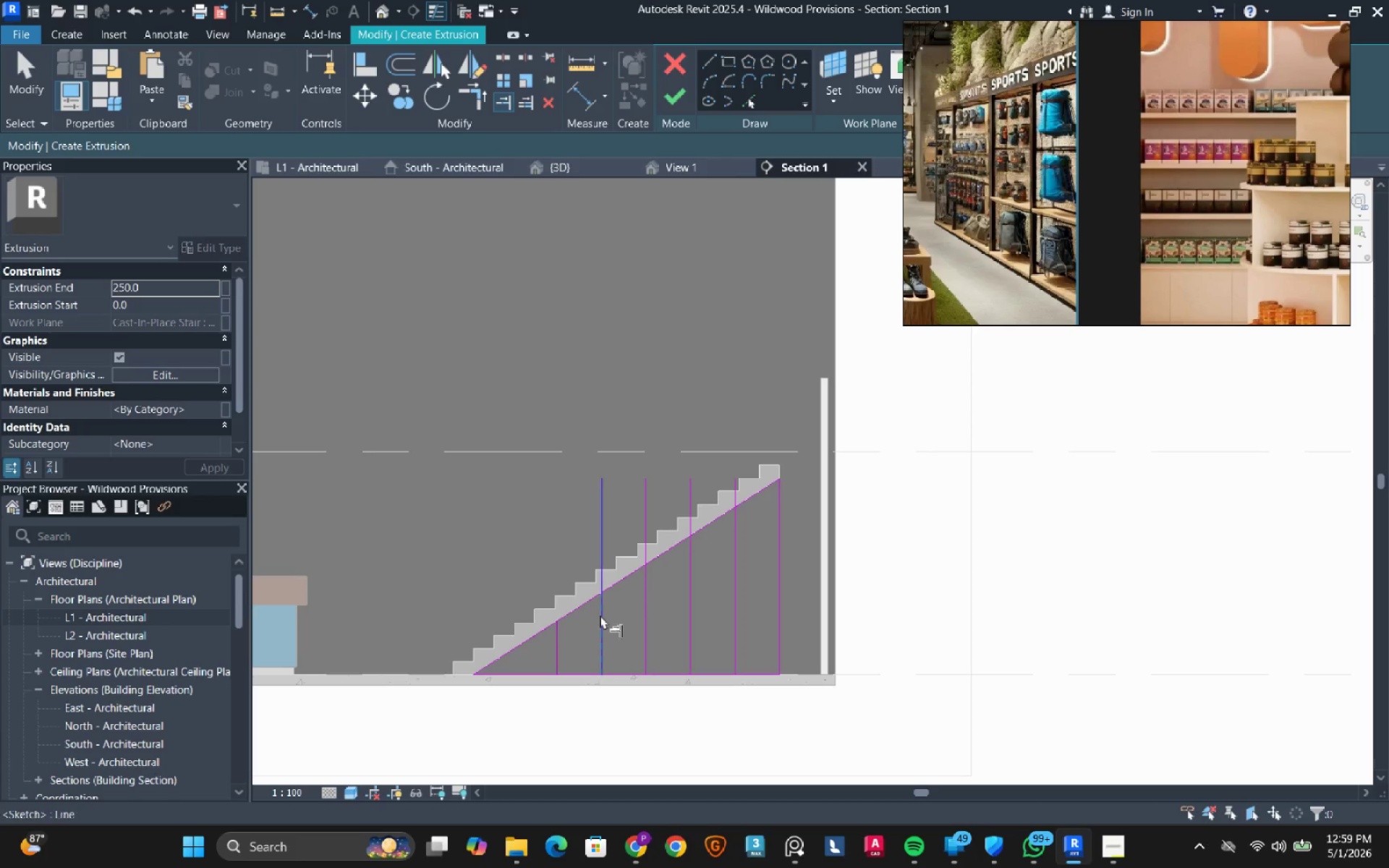 
double_click([600, 616])
 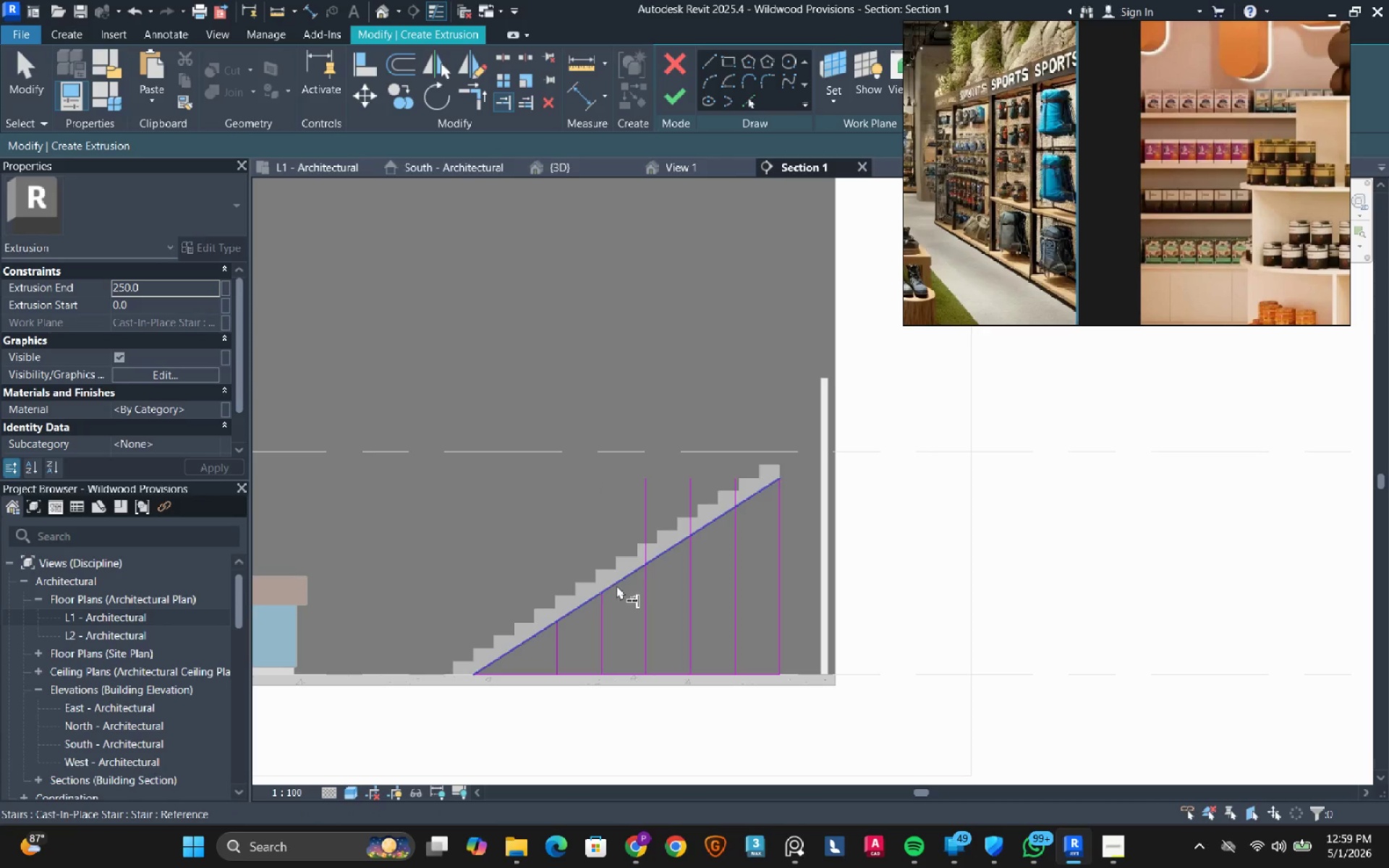 
left_click([616, 585])
 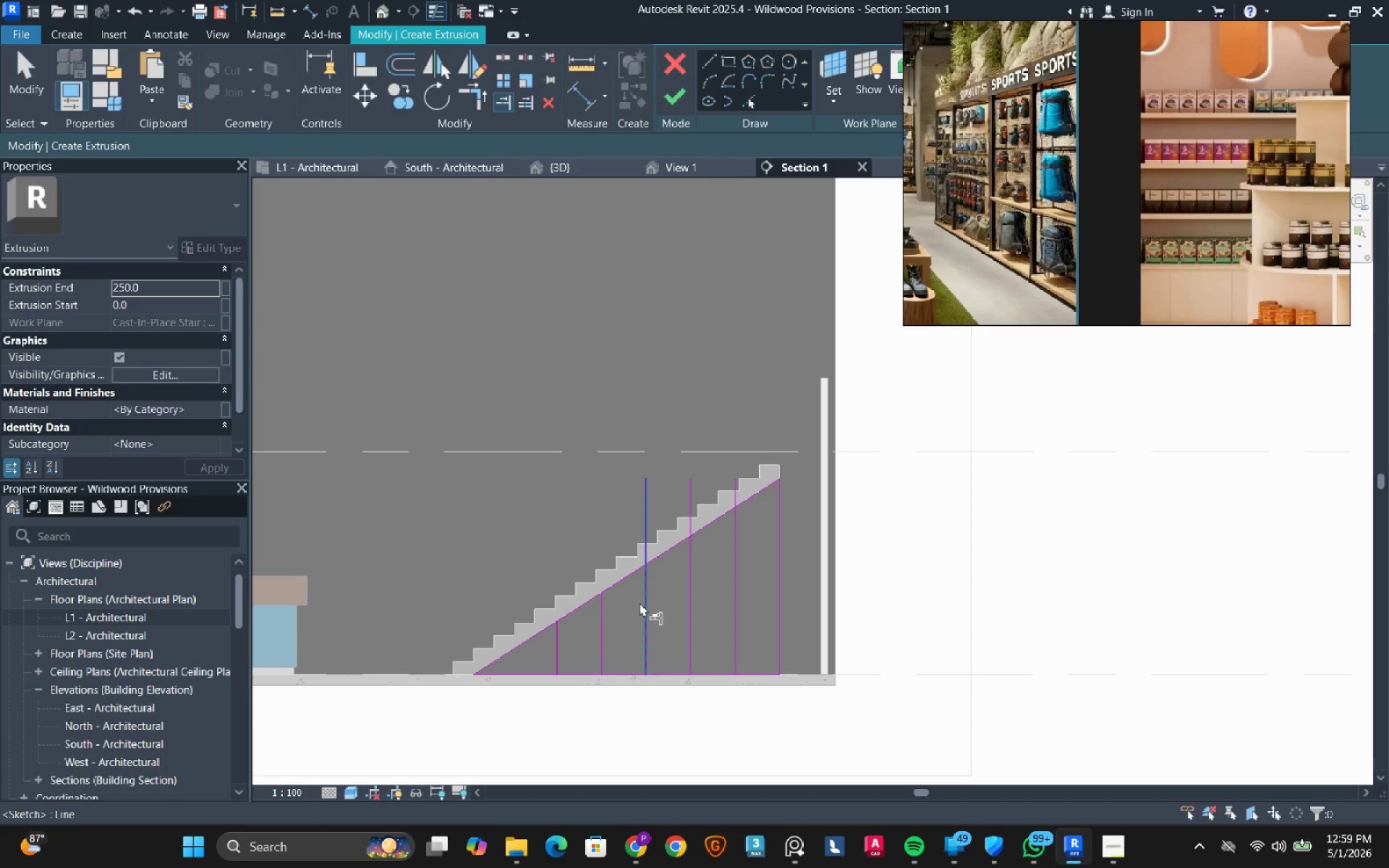 
left_click([640, 603])
 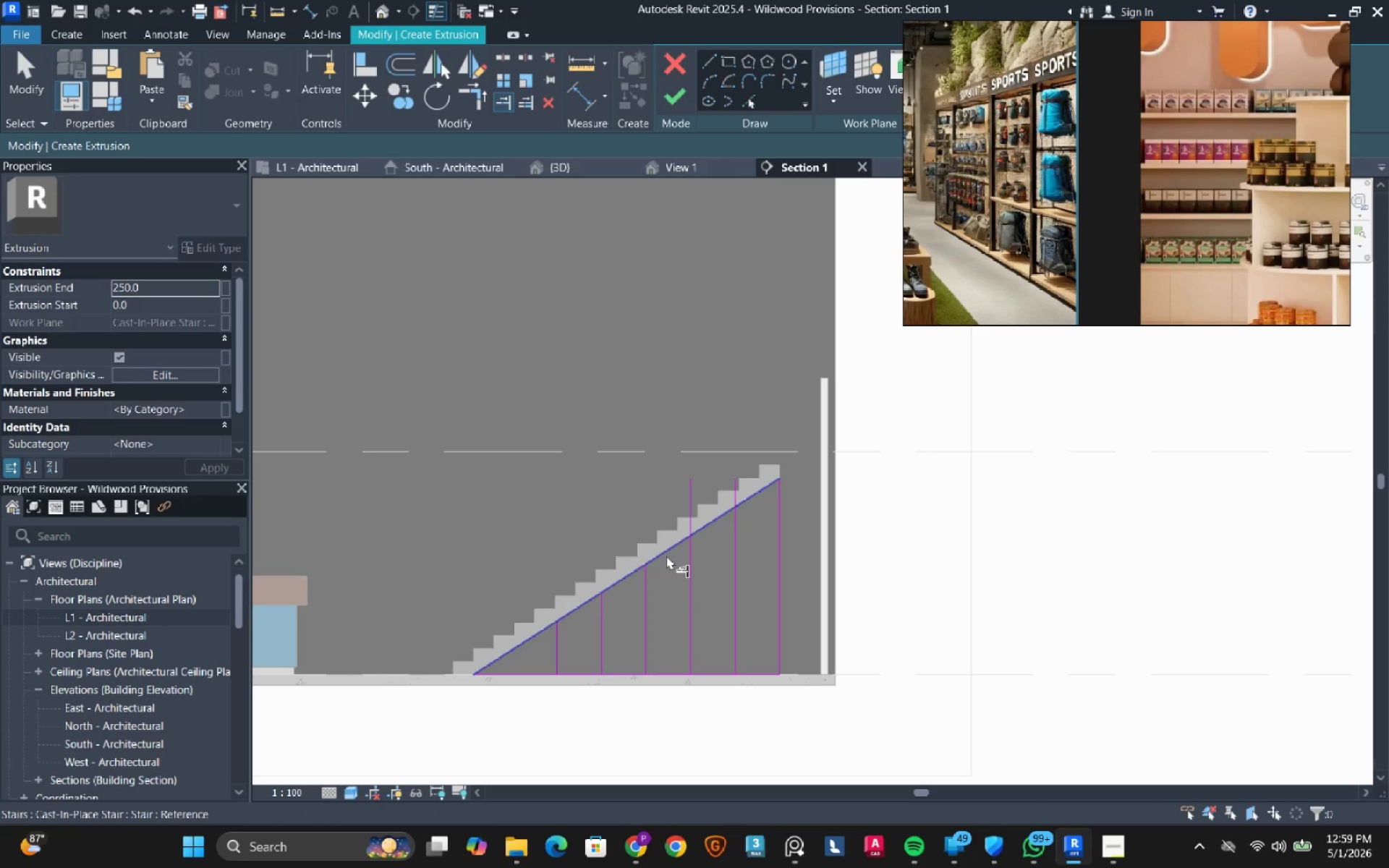 
left_click([666, 556])
 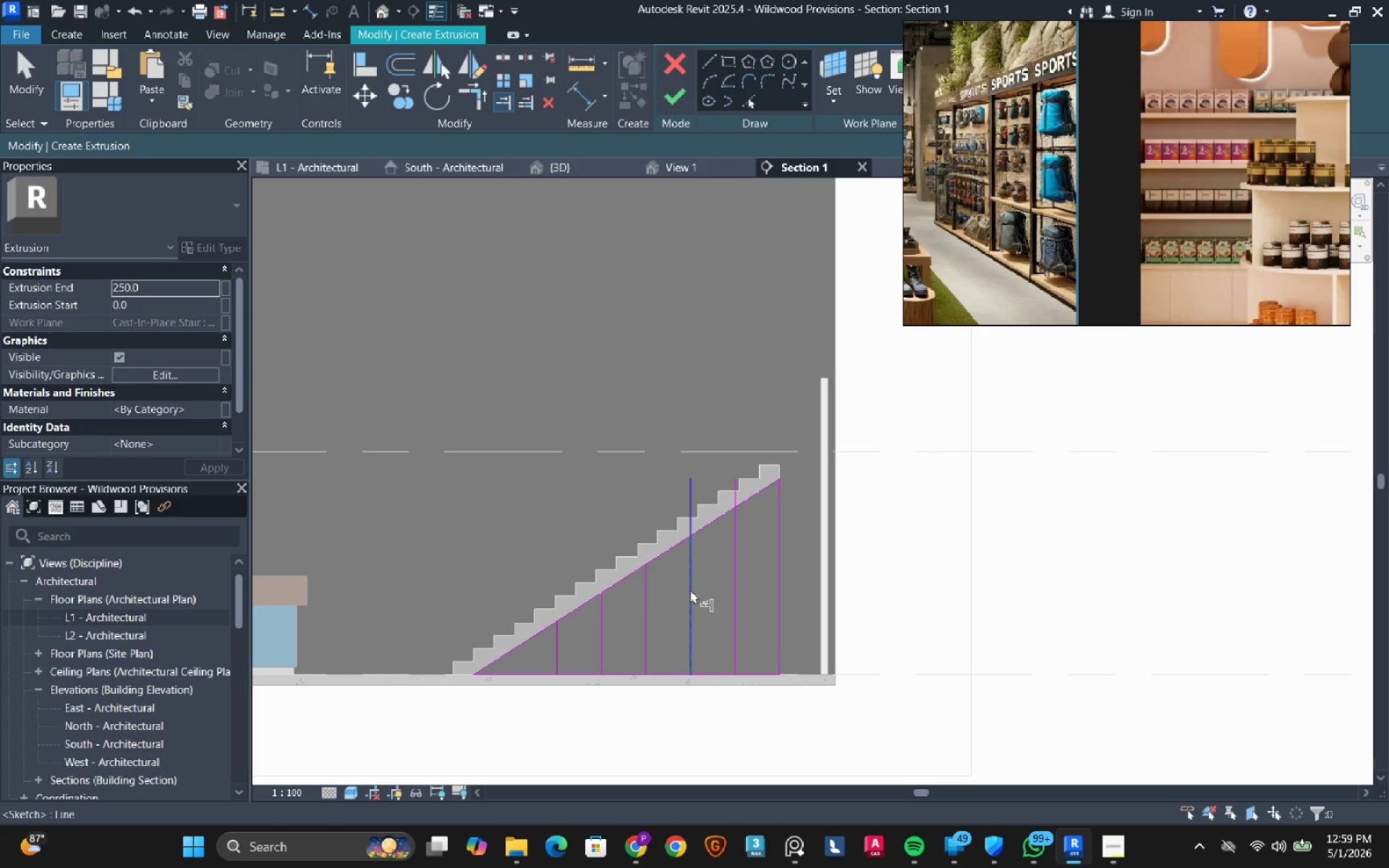 
left_click([690, 590])
 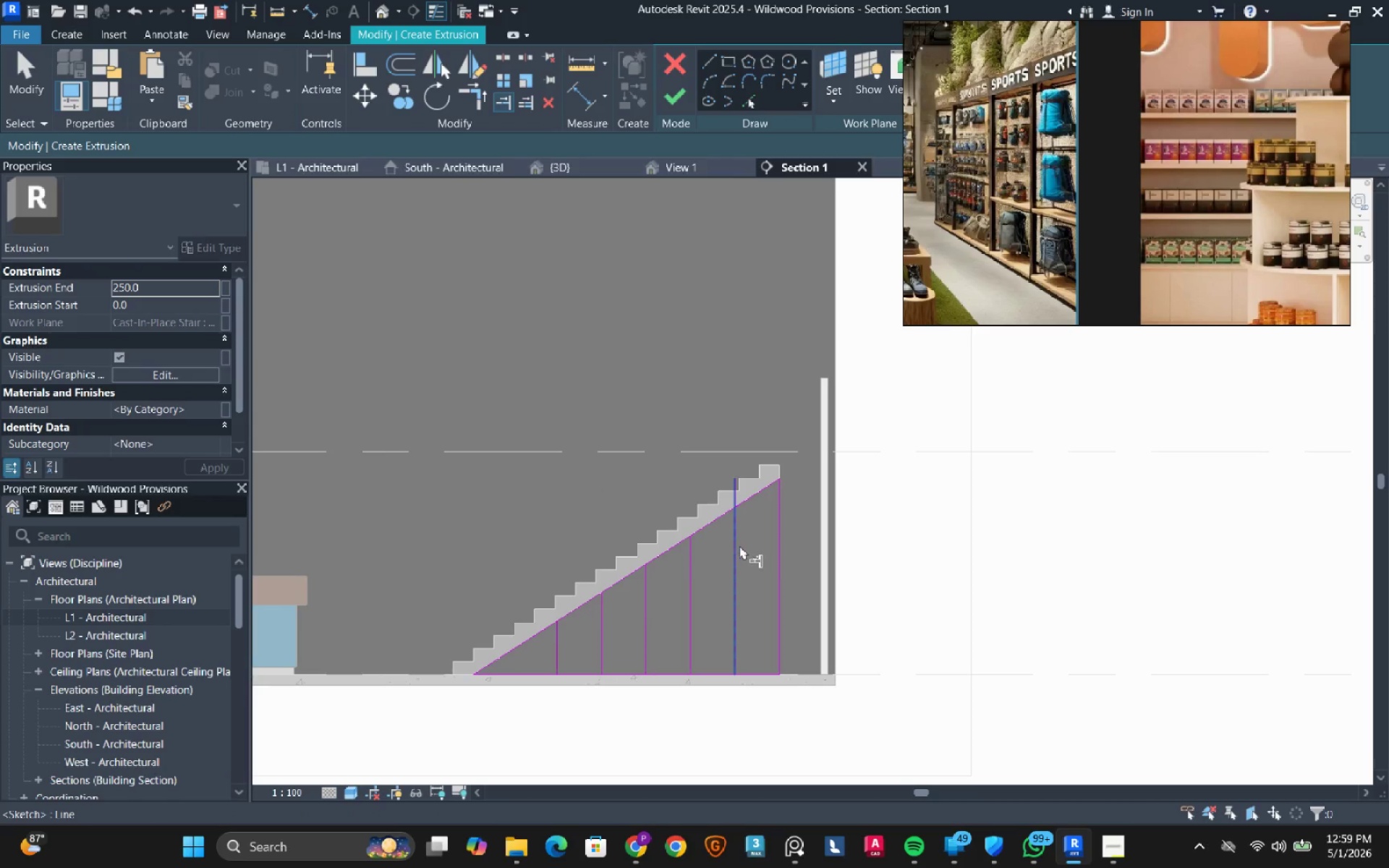 
double_click([739, 546])
 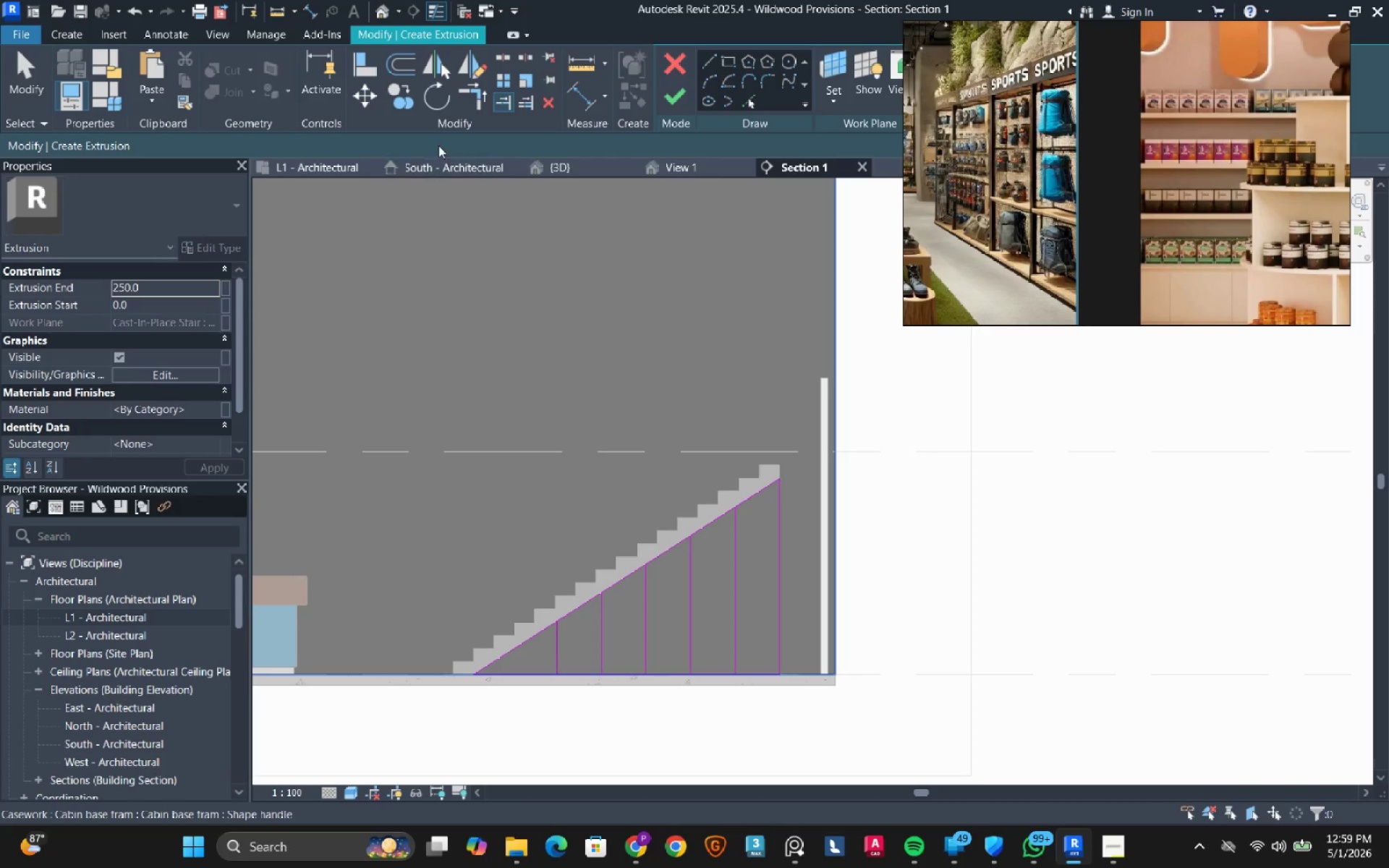 
left_click([401, 72])
 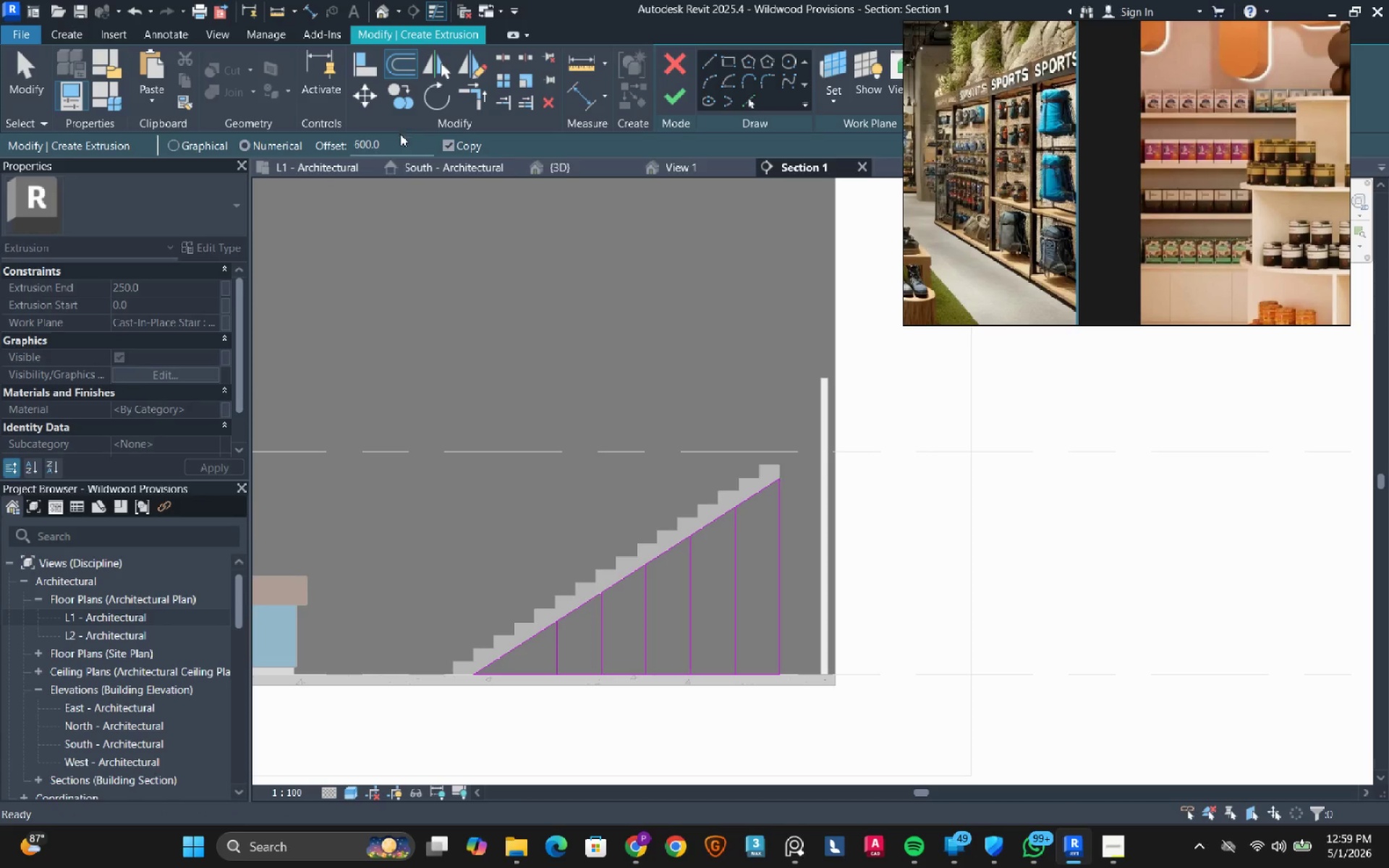 
double_click([399, 141])
 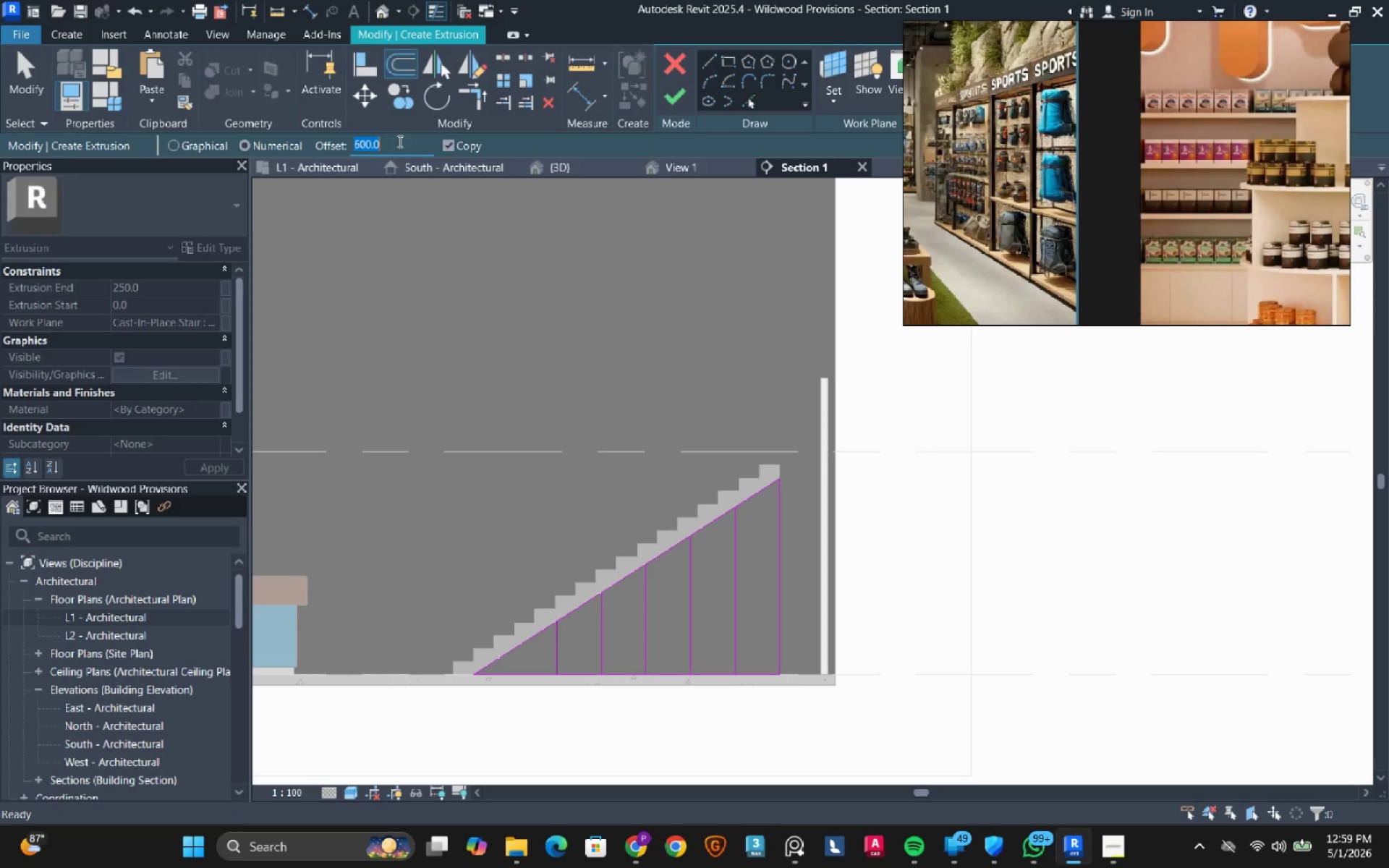 
key(Numpad3)
 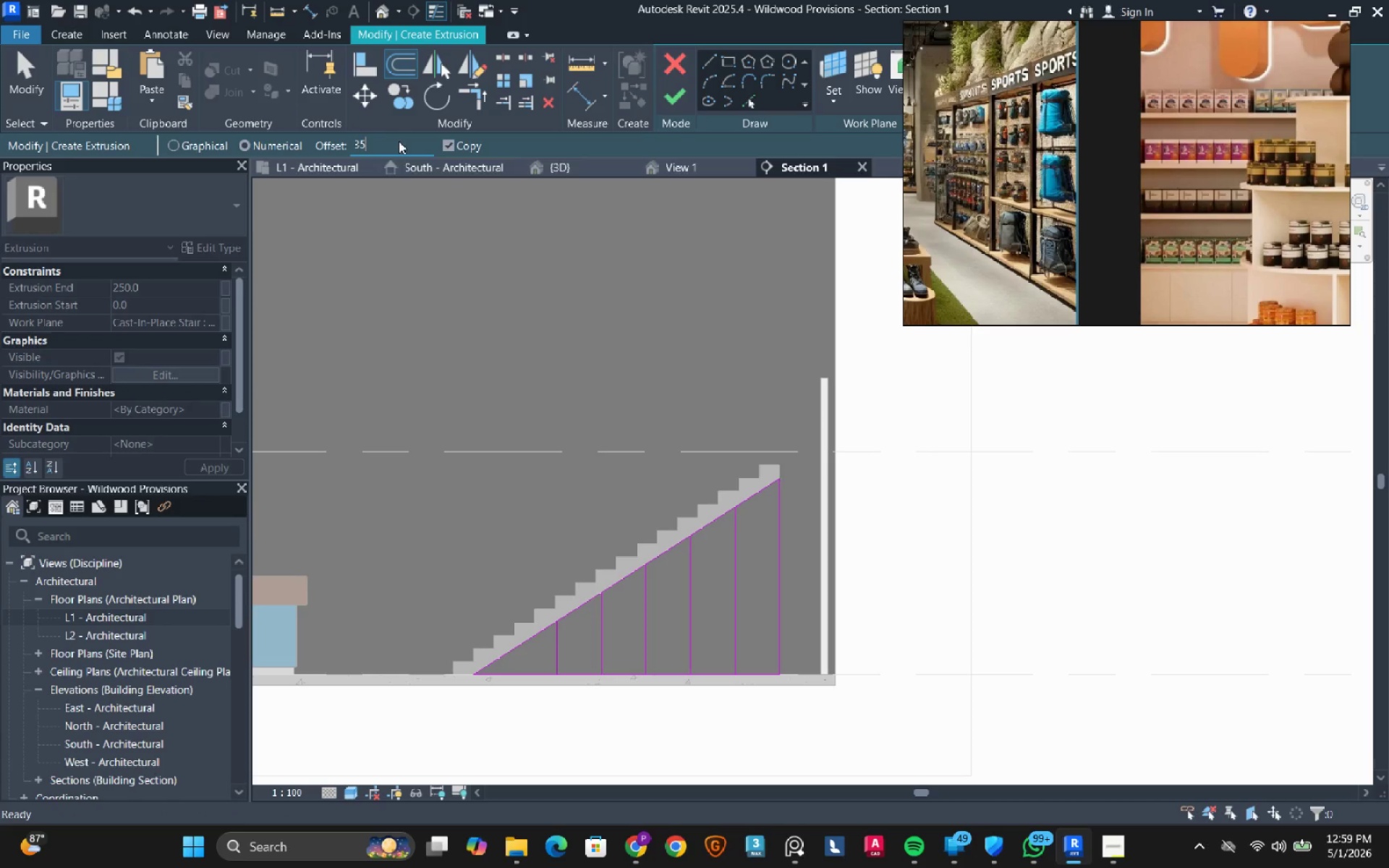 
key(Numpad5)
 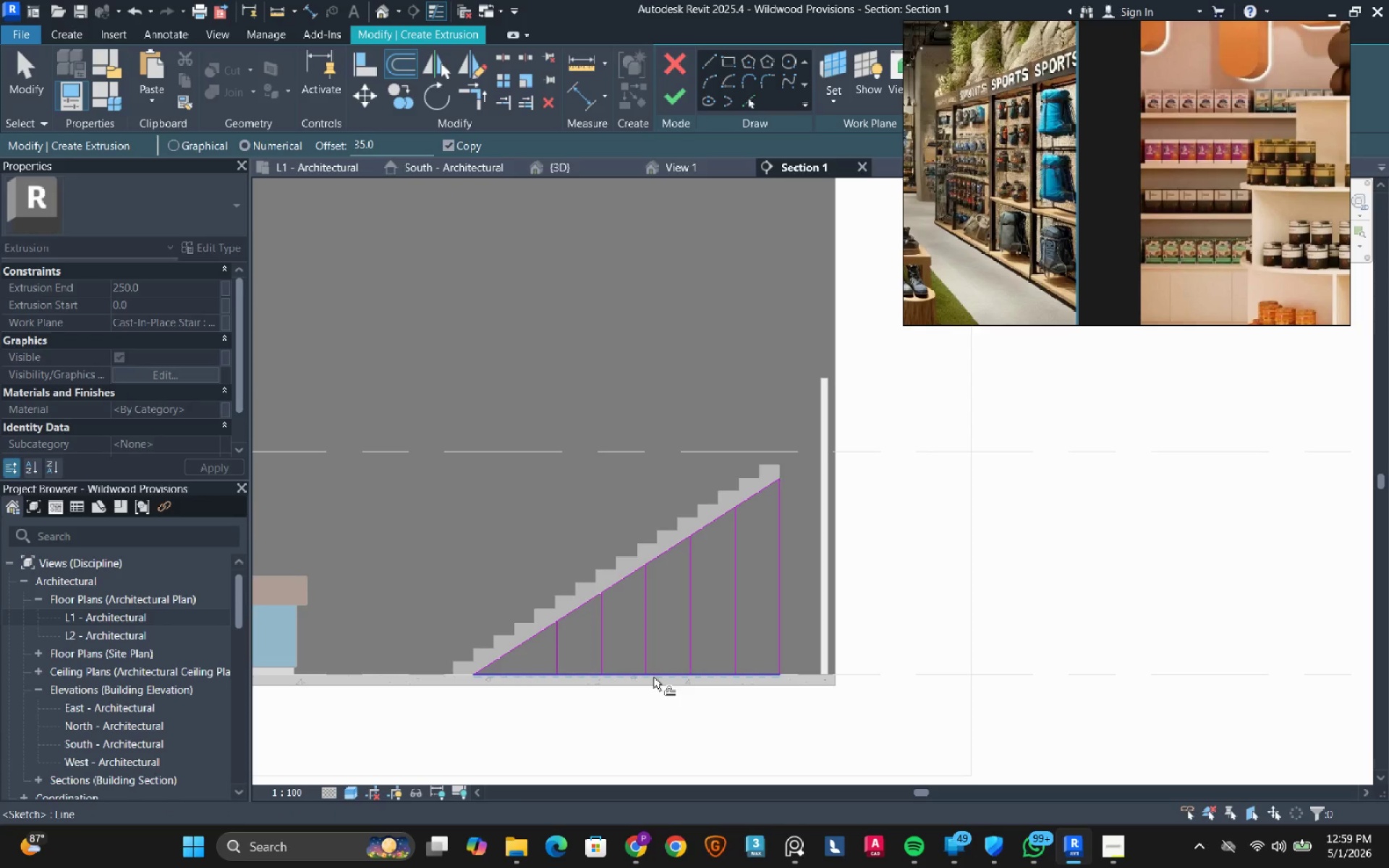 
key(Tab)
 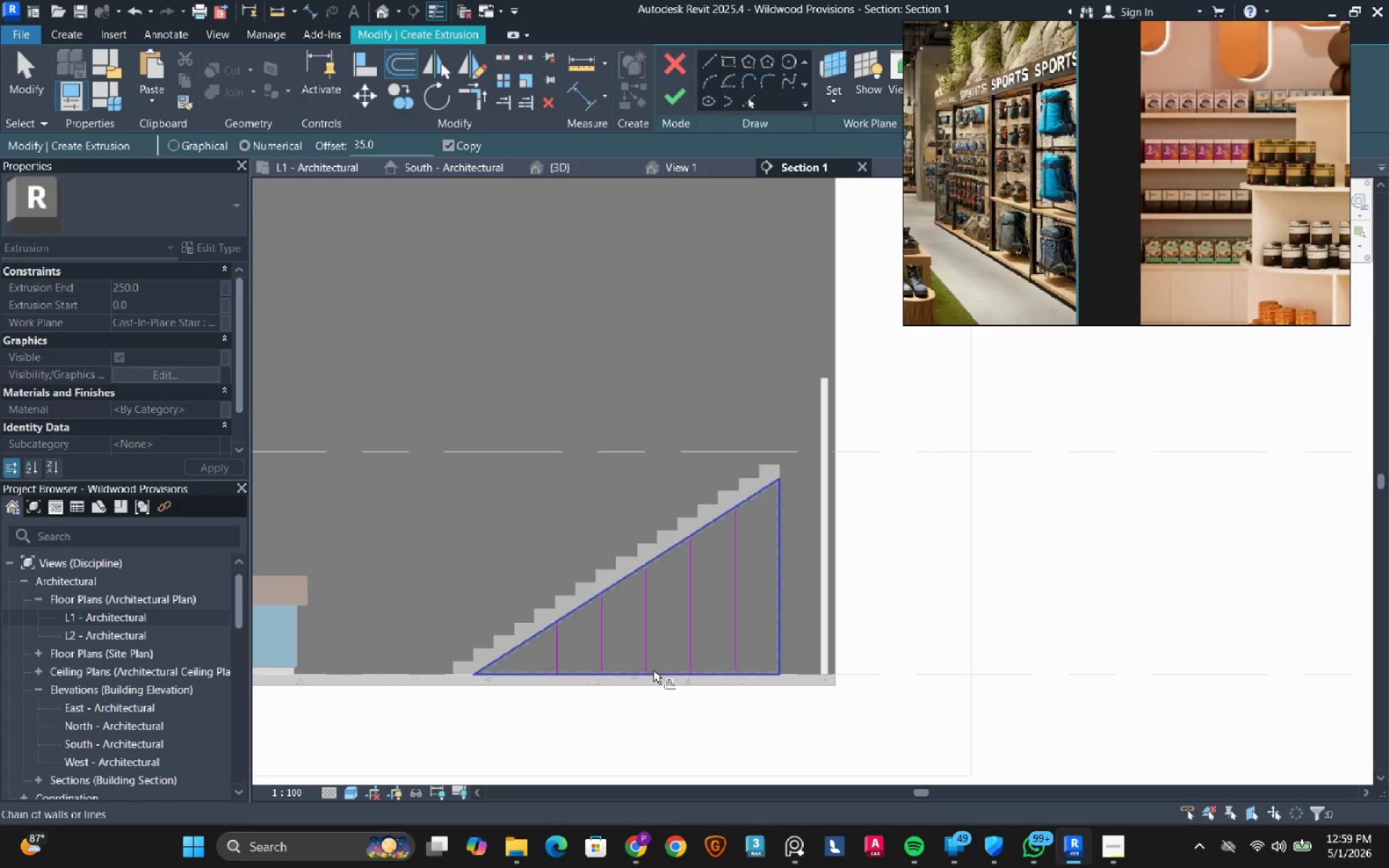 
left_click([653, 671])
 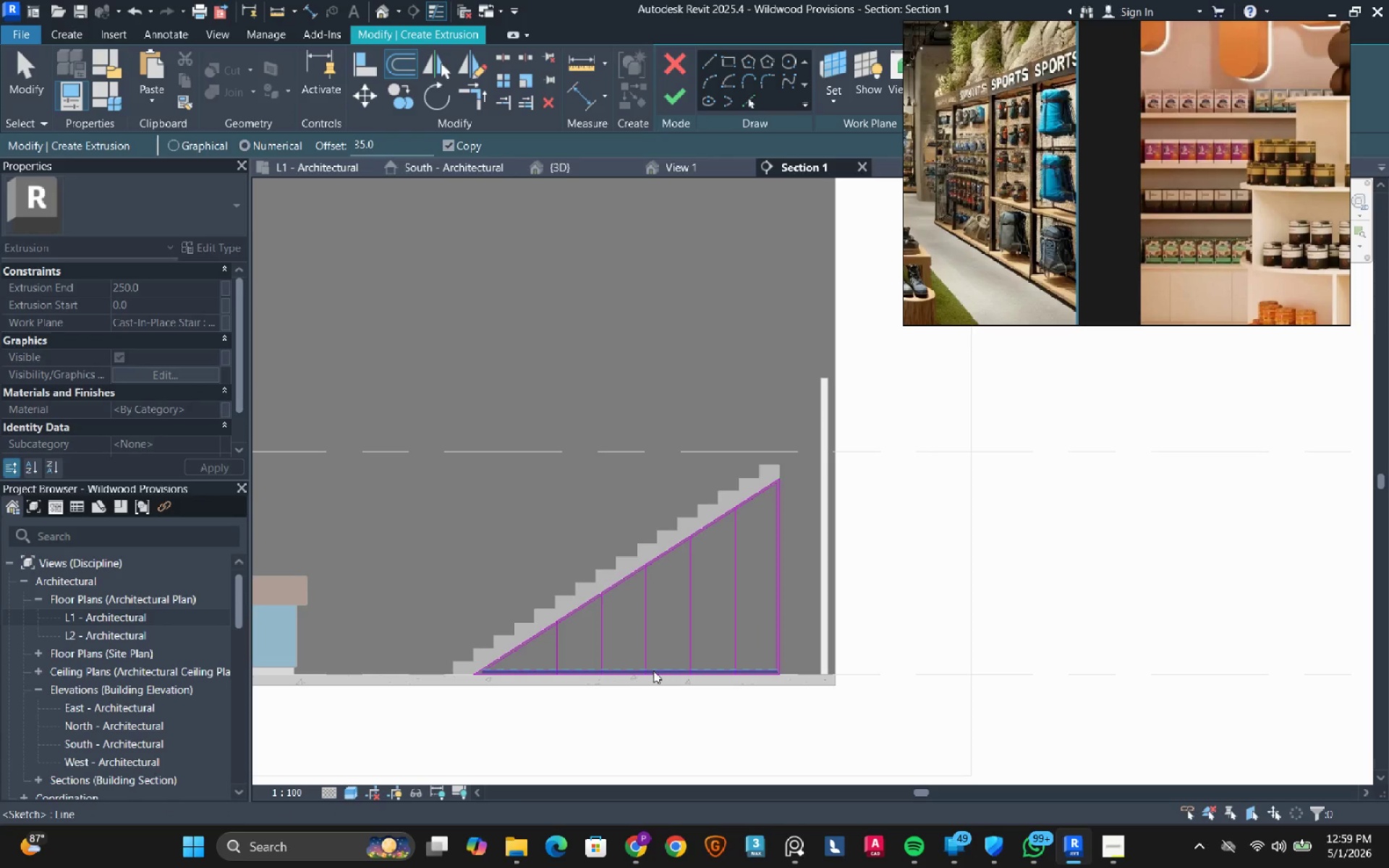 
key(Escape)
 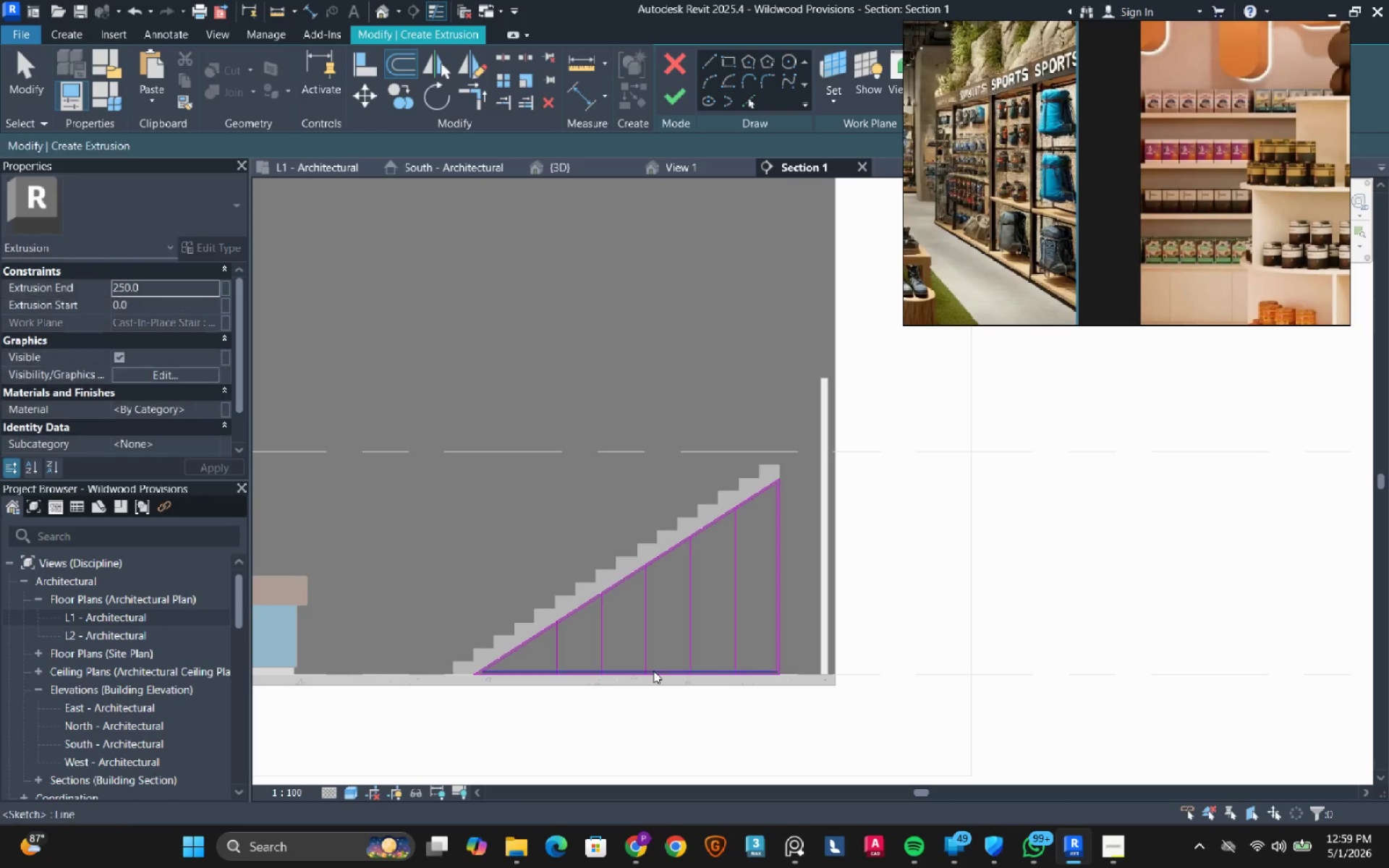 
key(Escape)
 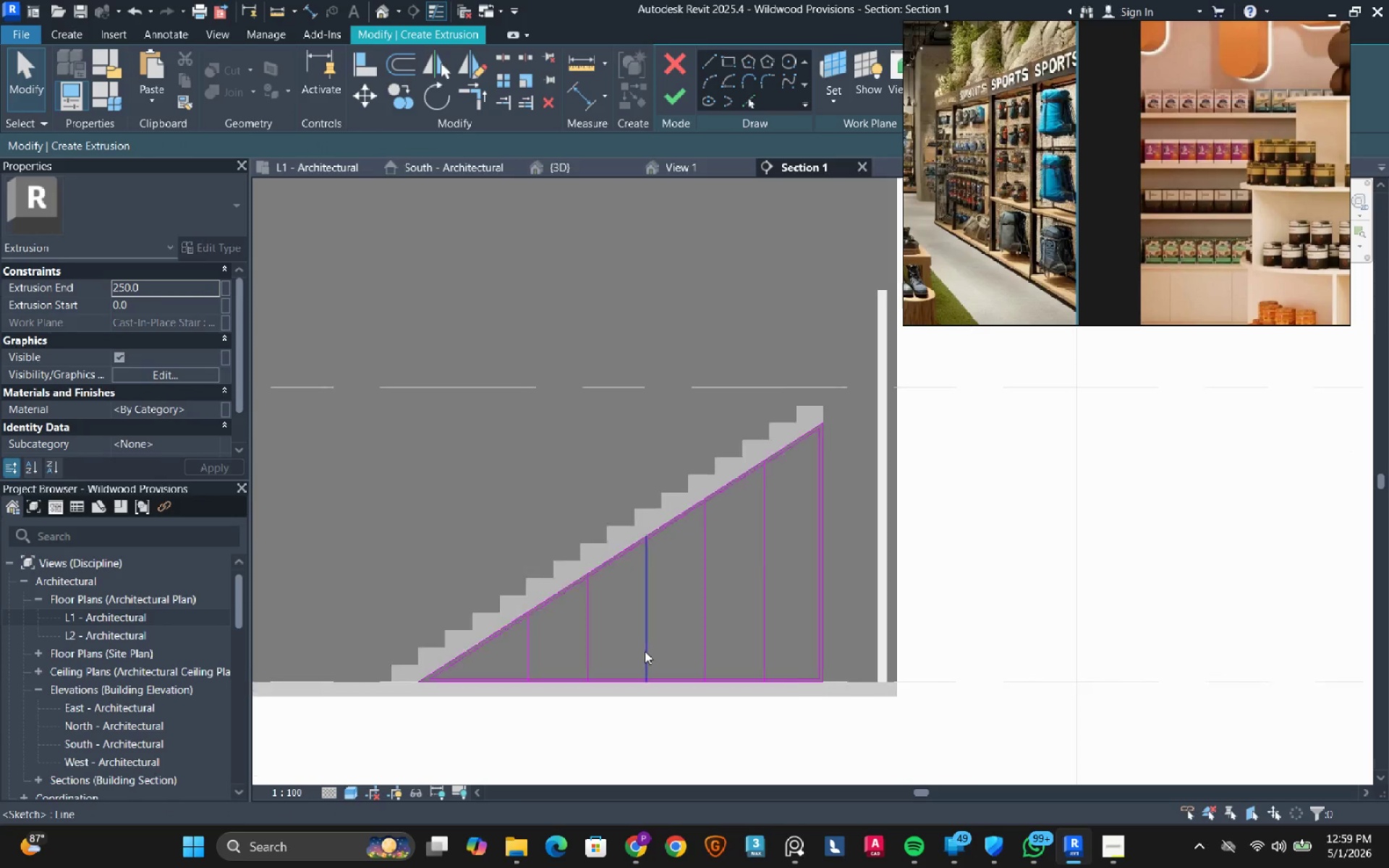 
scroll: coordinate [645, 651], scroll_direction: up, amount: 3.0
 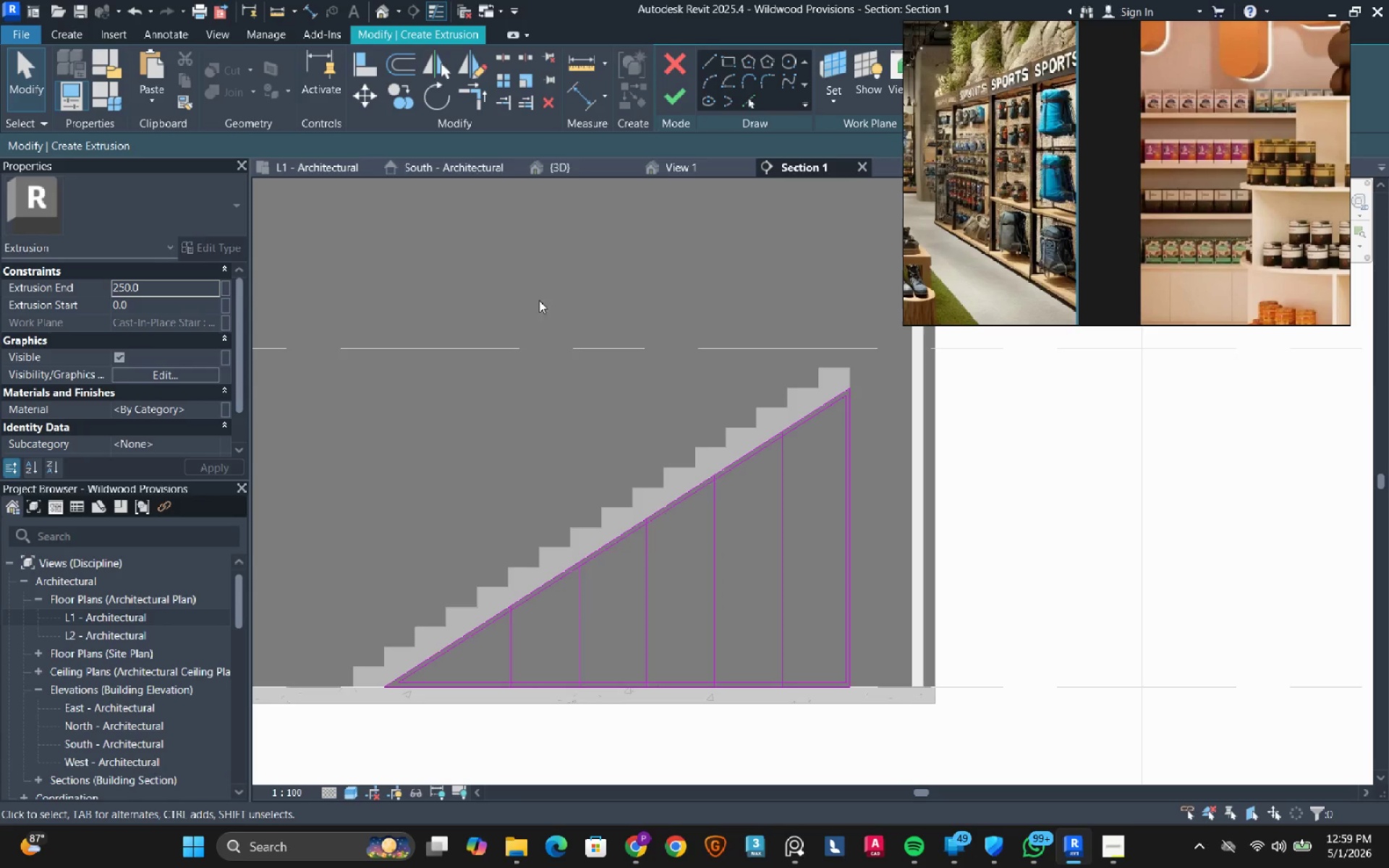 
left_click([397, 69])
 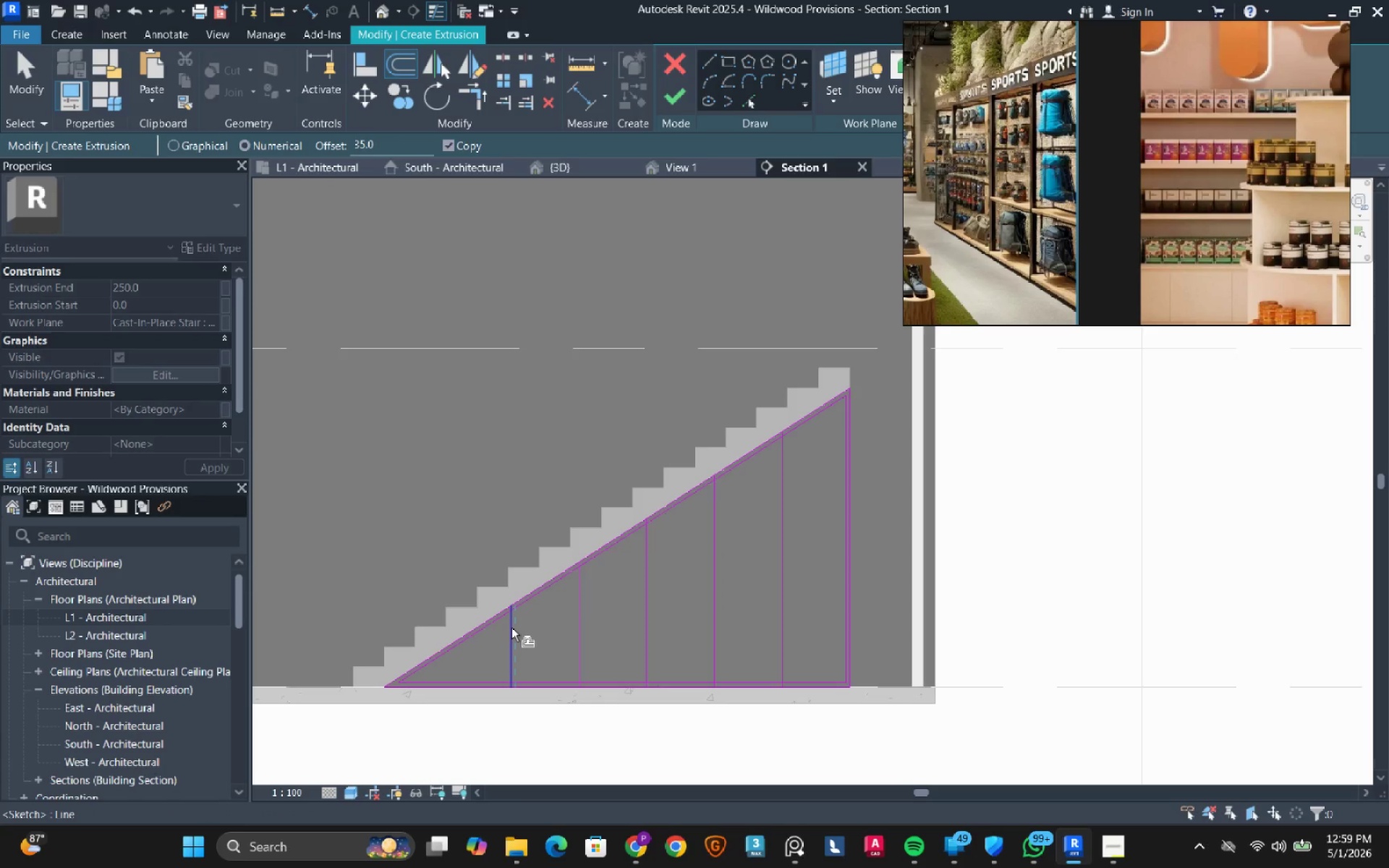 
left_click([511, 628])
 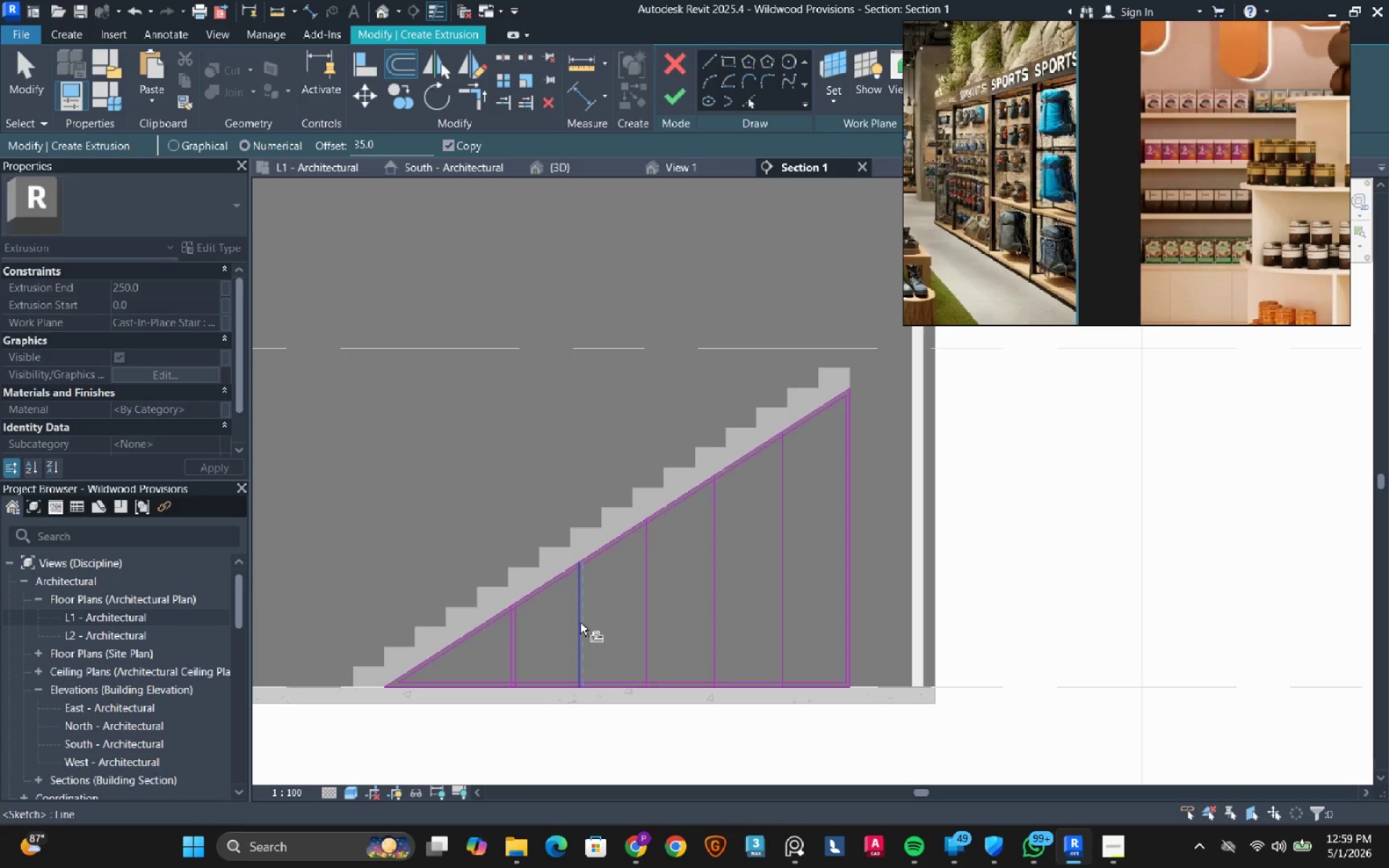 
left_click([580, 624])
 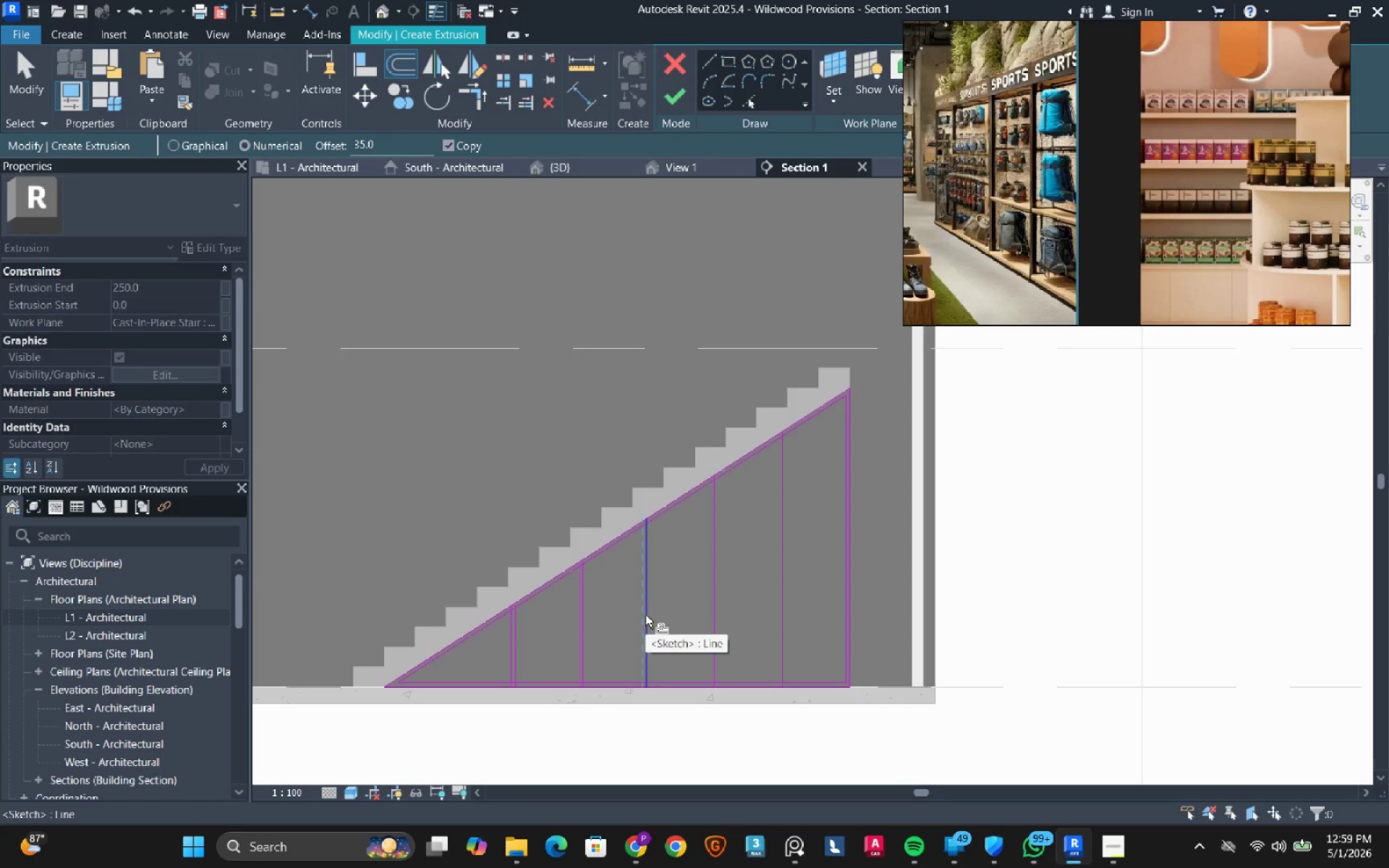 
left_click([653, 610])
 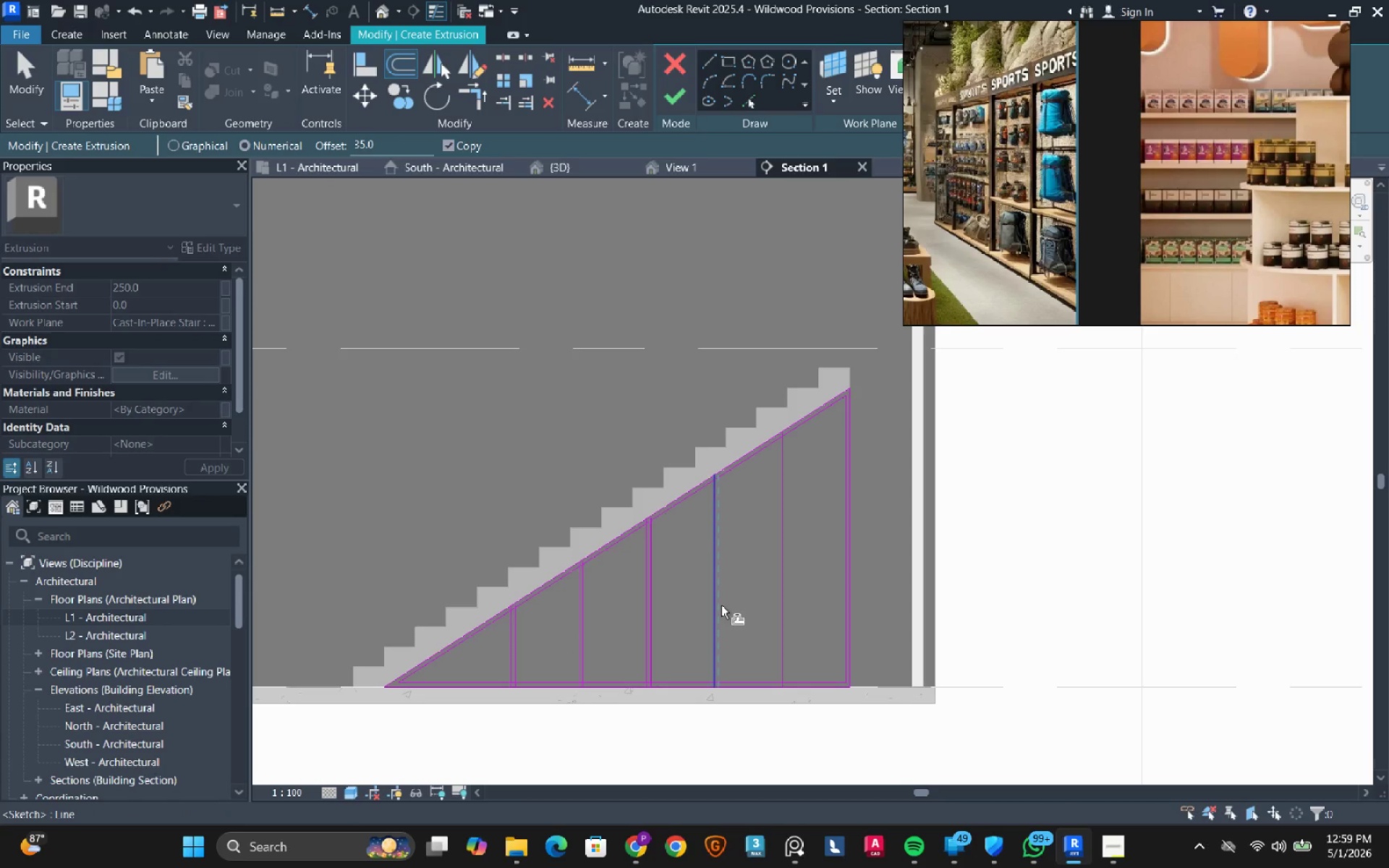 
left_click([721, 605])
 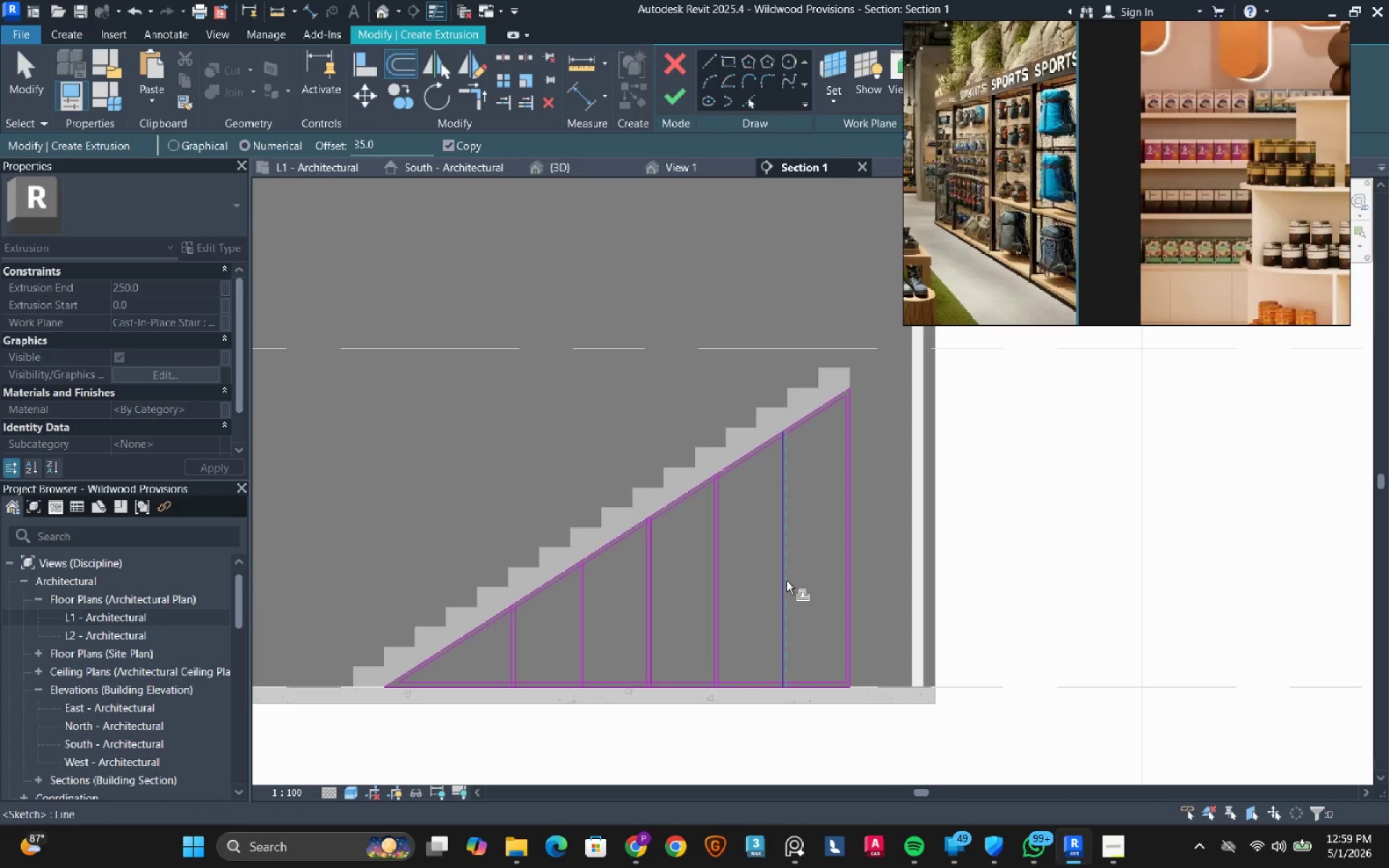 
left_click([786, 581])
 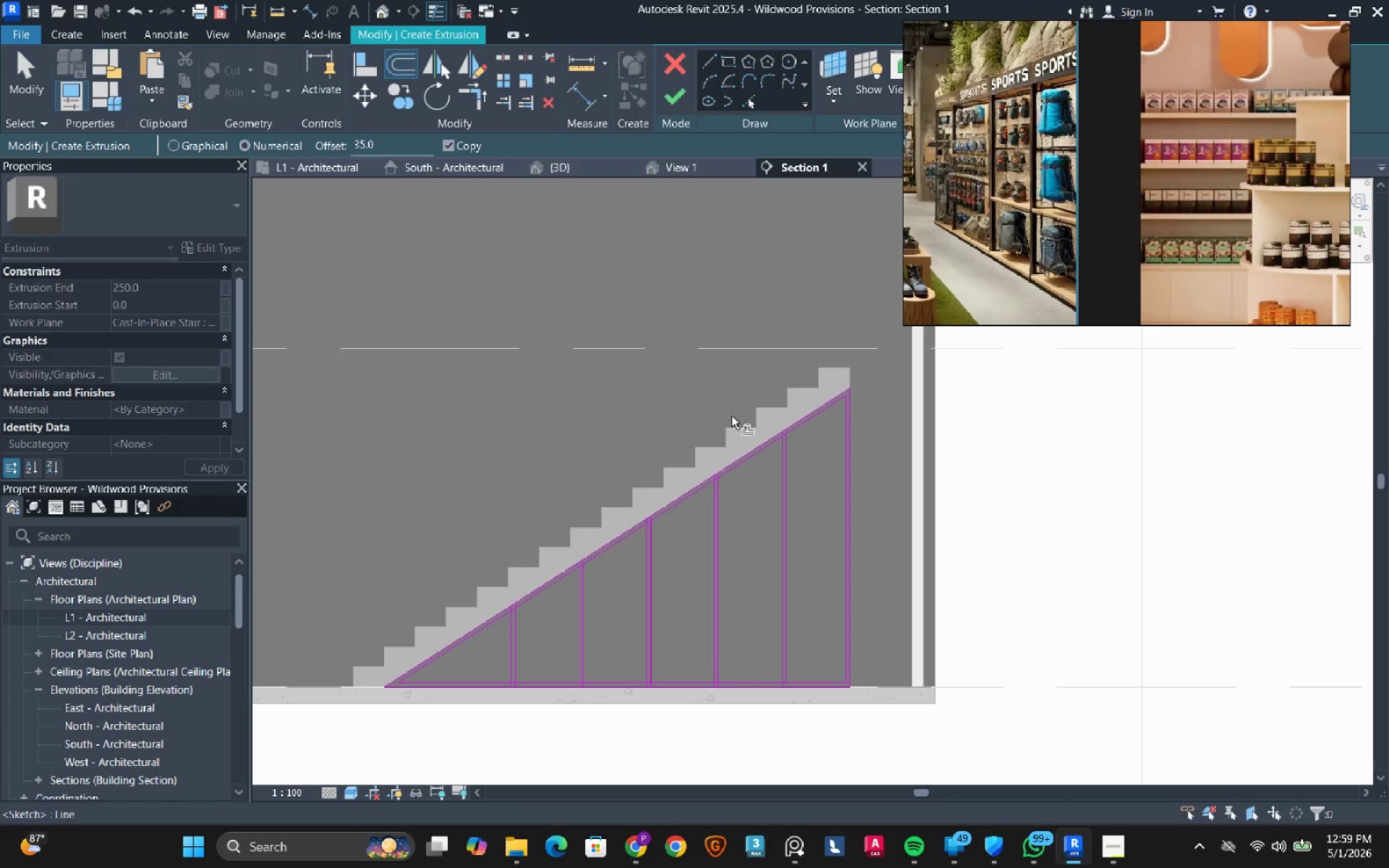 
key(Escape)
 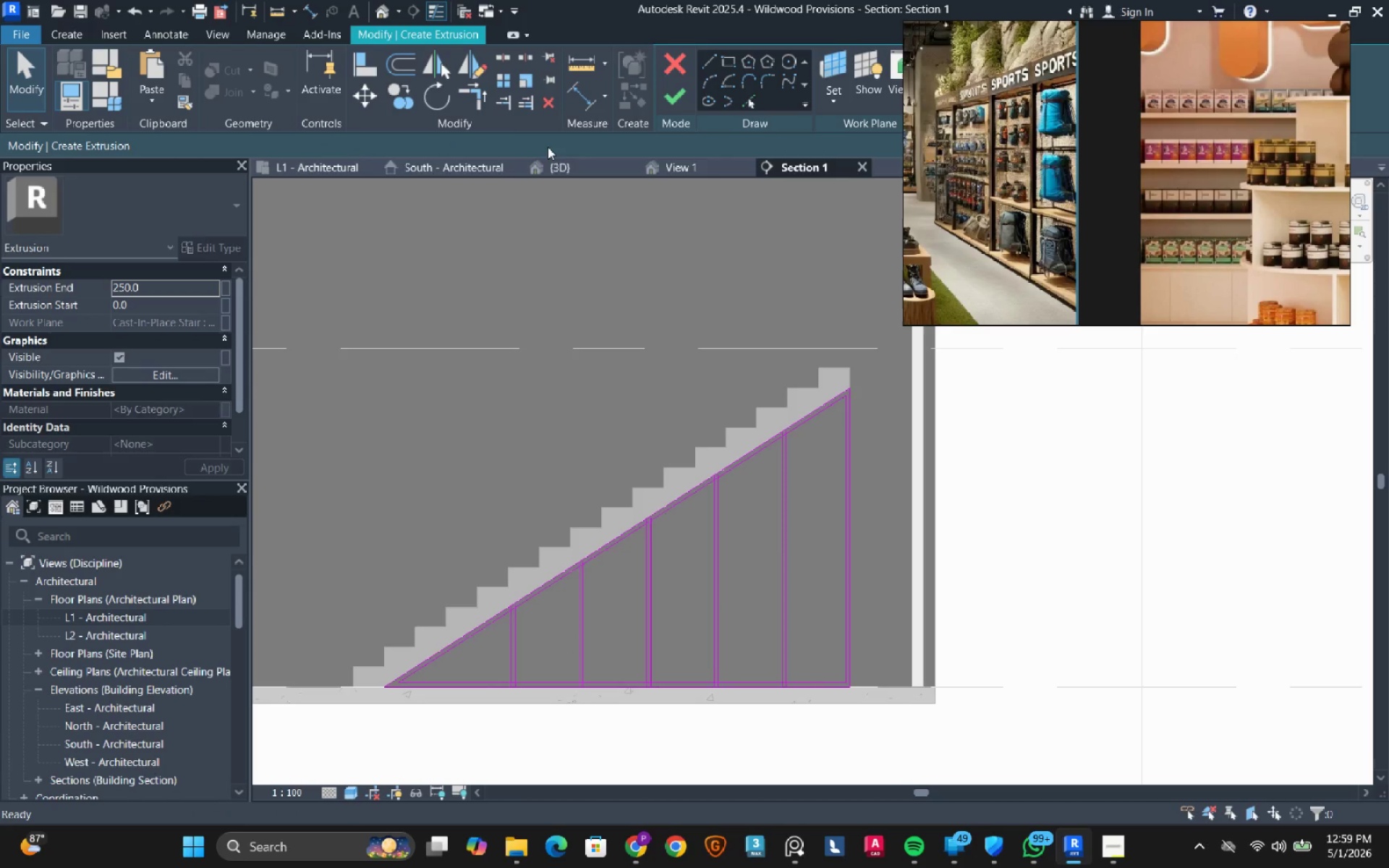 
key(Escape)
 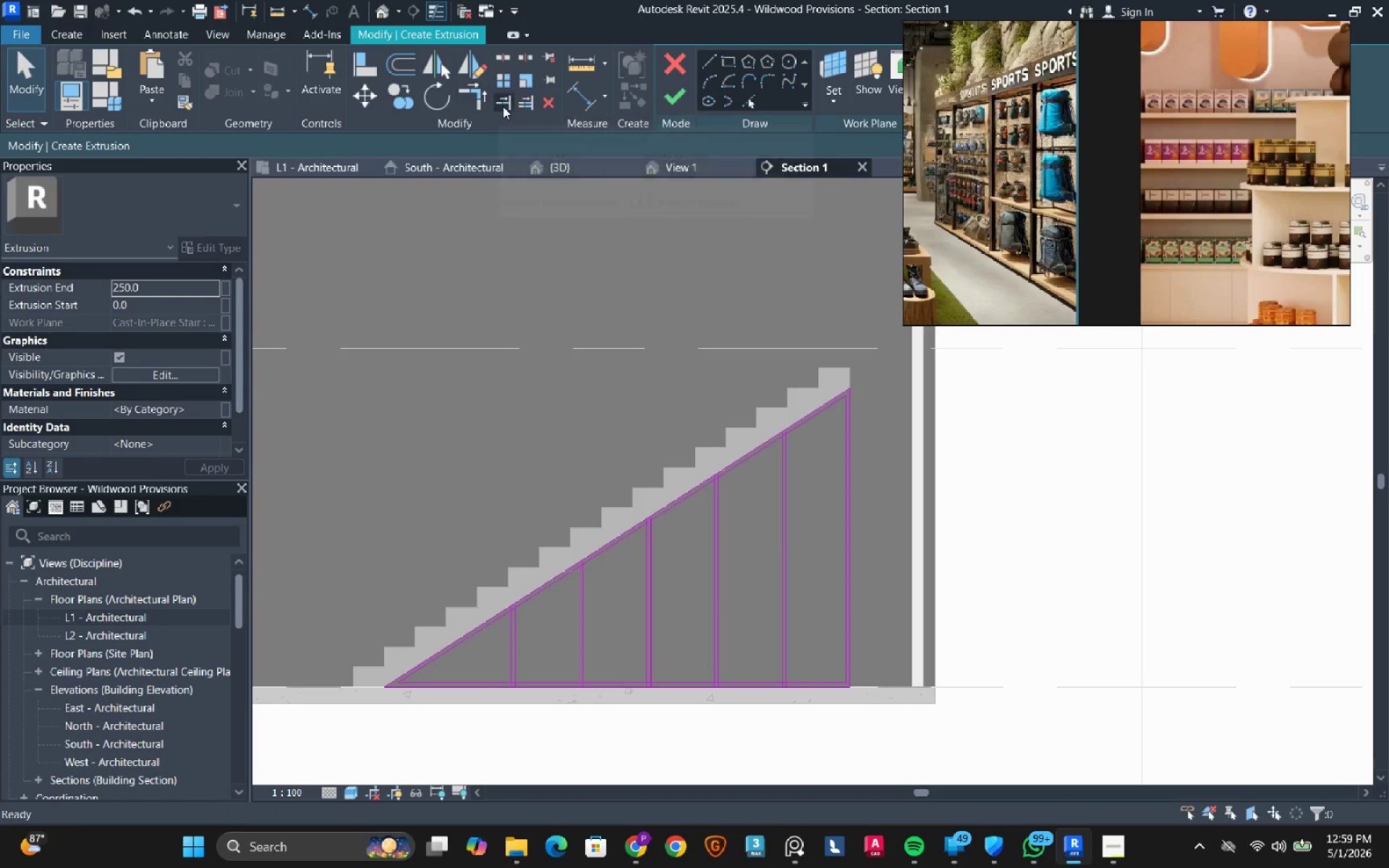 
left_click([526, 106])
 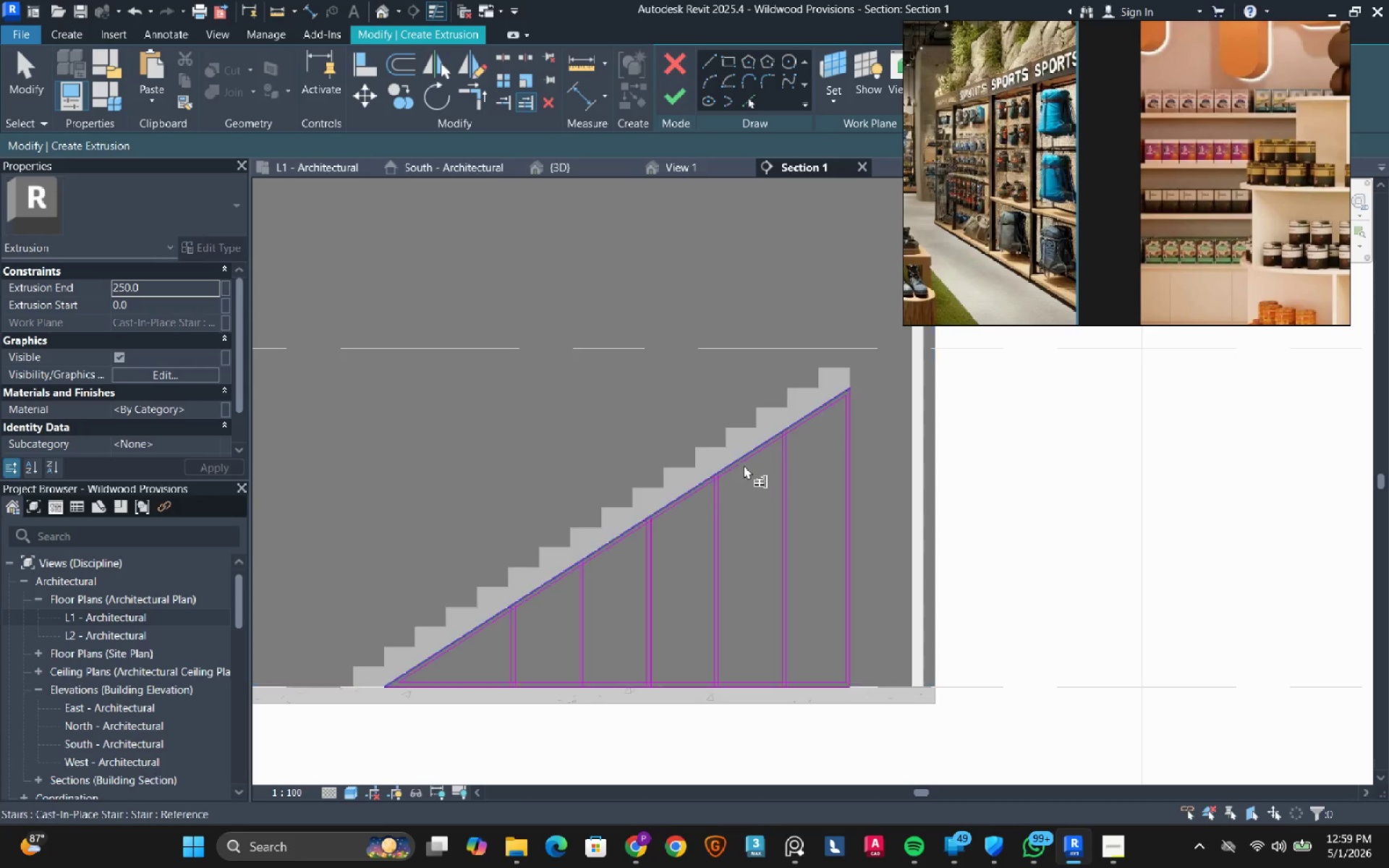 
left_click([744, 465])
 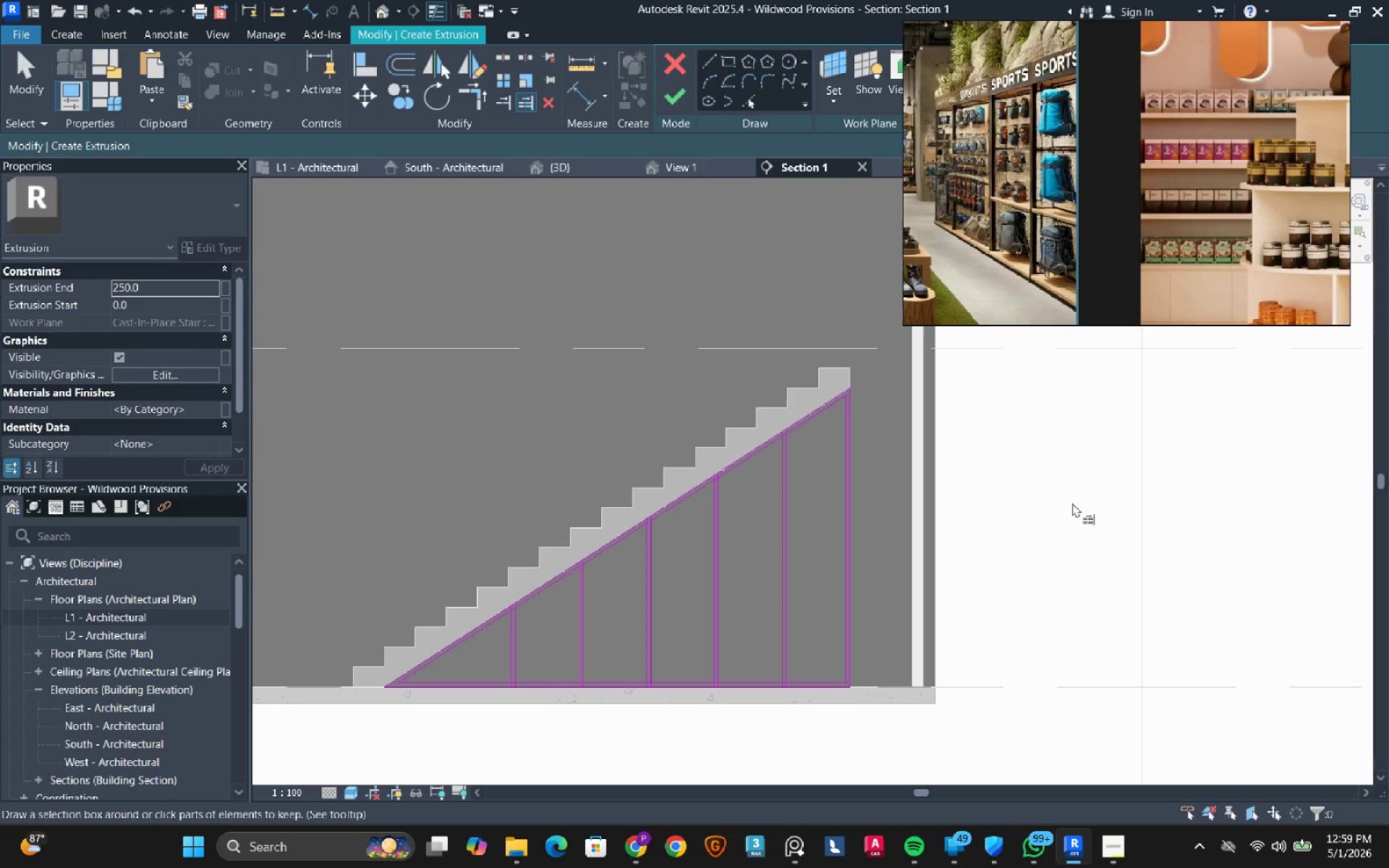 
left_click_drag(start_coordinate=[1072, 503], to_coordinate=[1064, 501])
 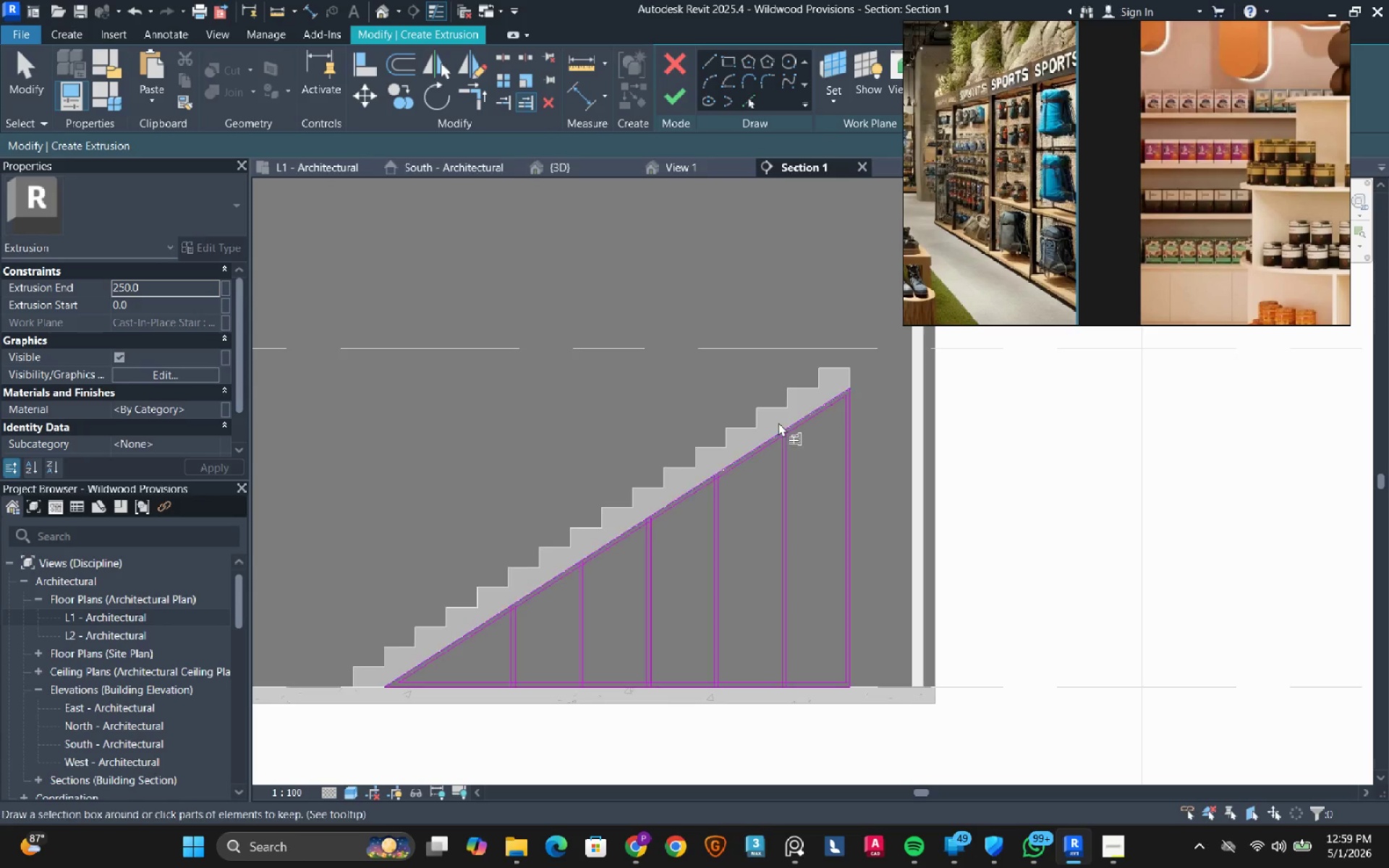 
scroll: coordinate [777, 423], scroll_direction: up, amount: 3.0
 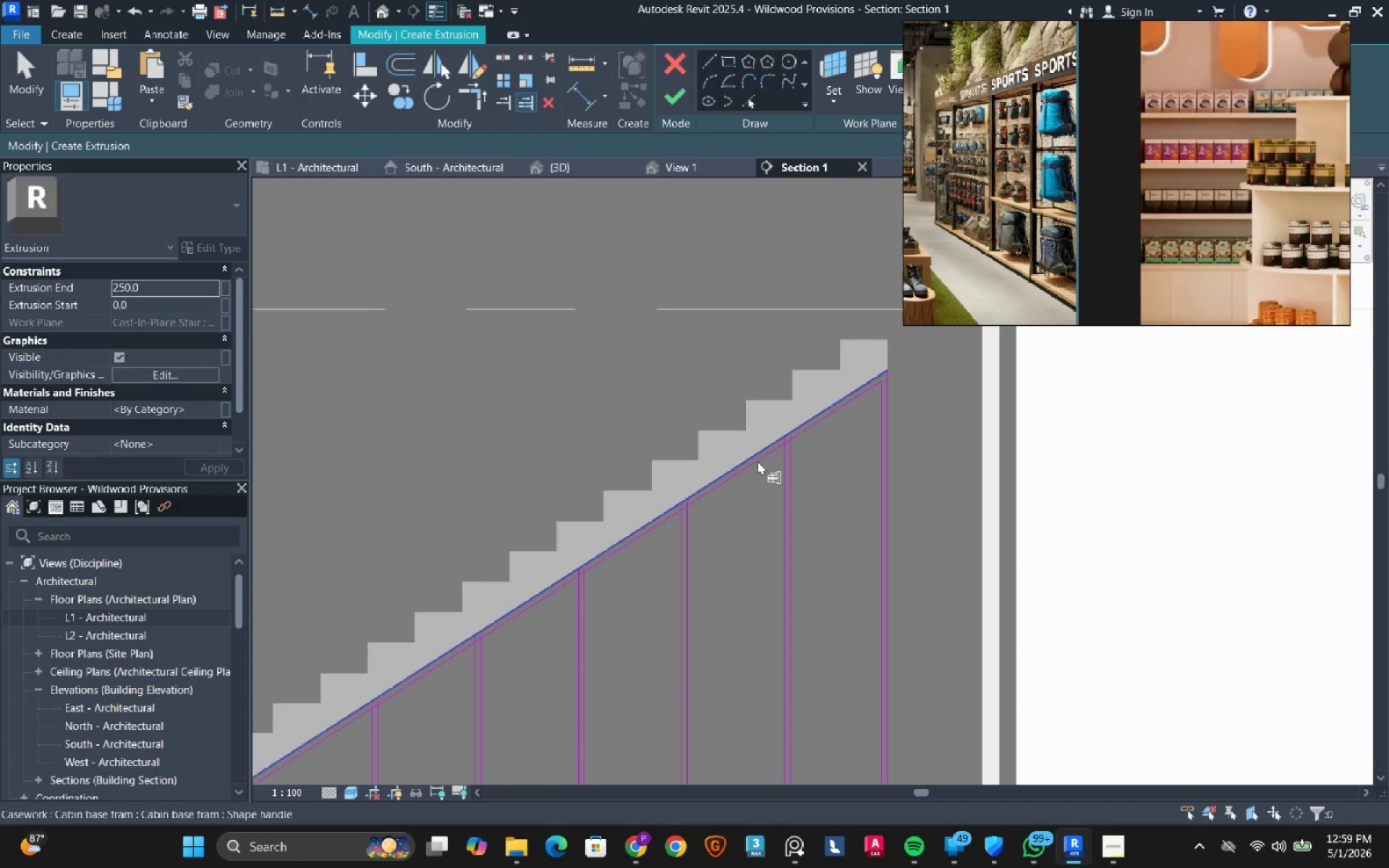 
key(Tab)
 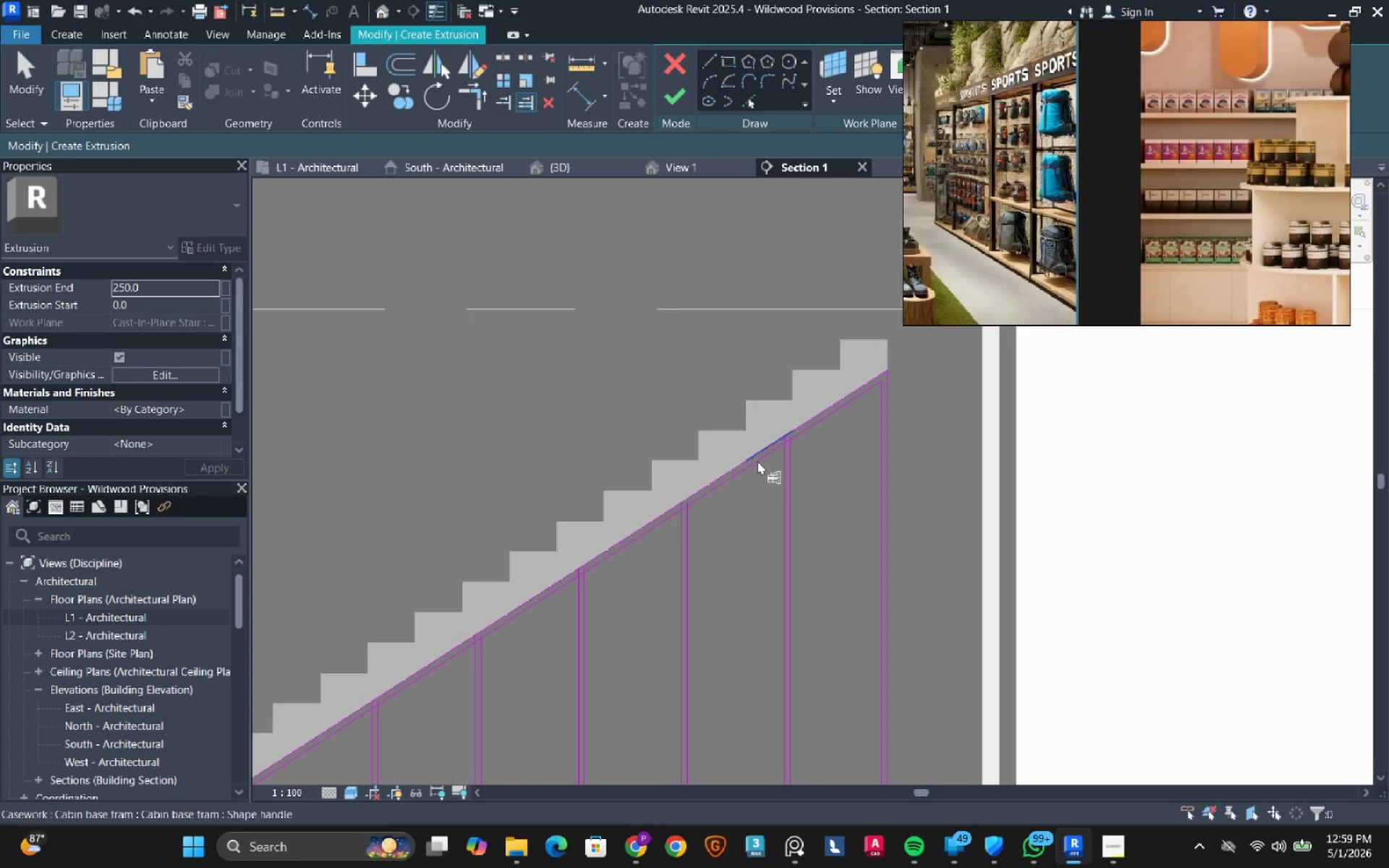 
key(Tab)
 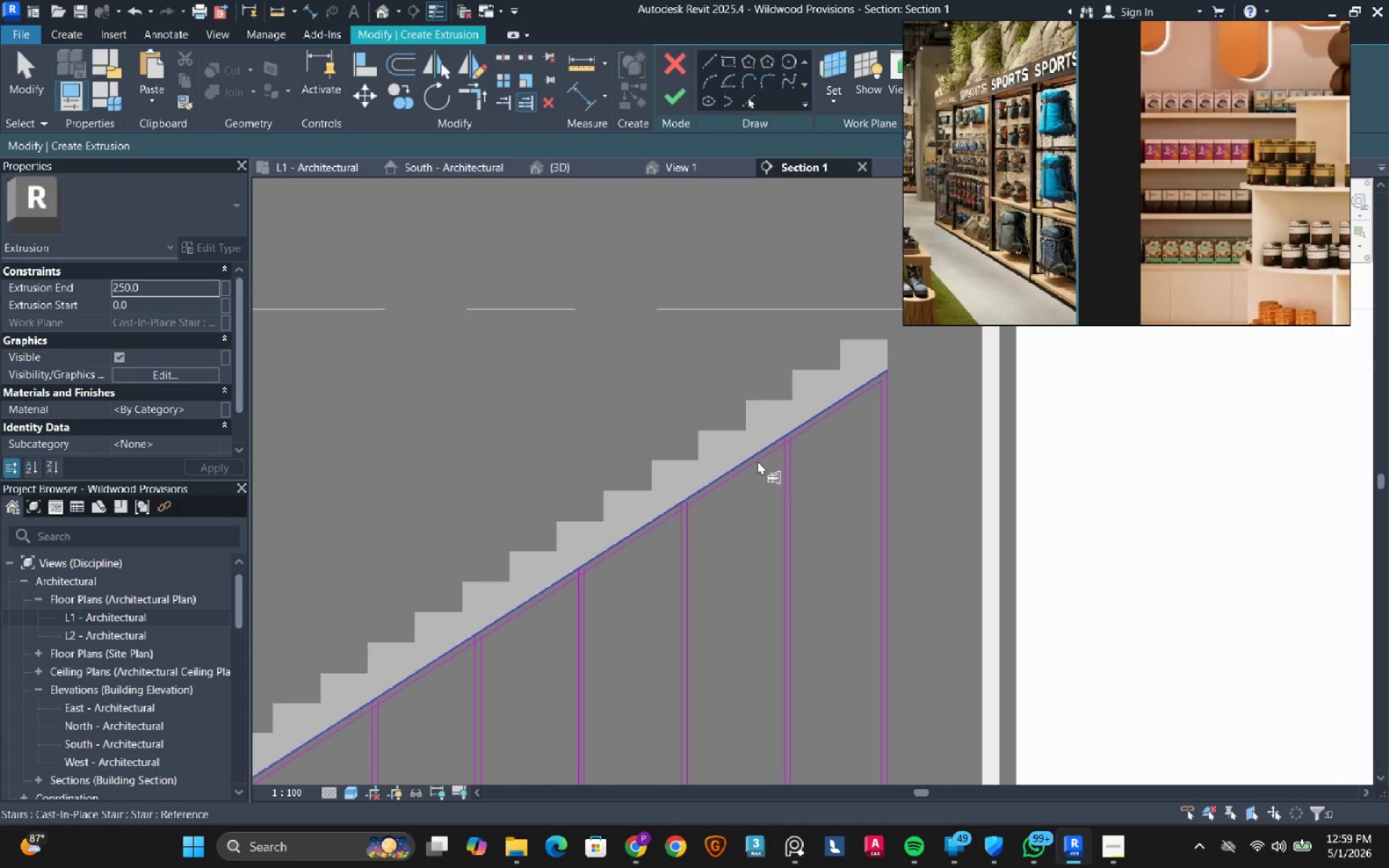 
key(Tab)
 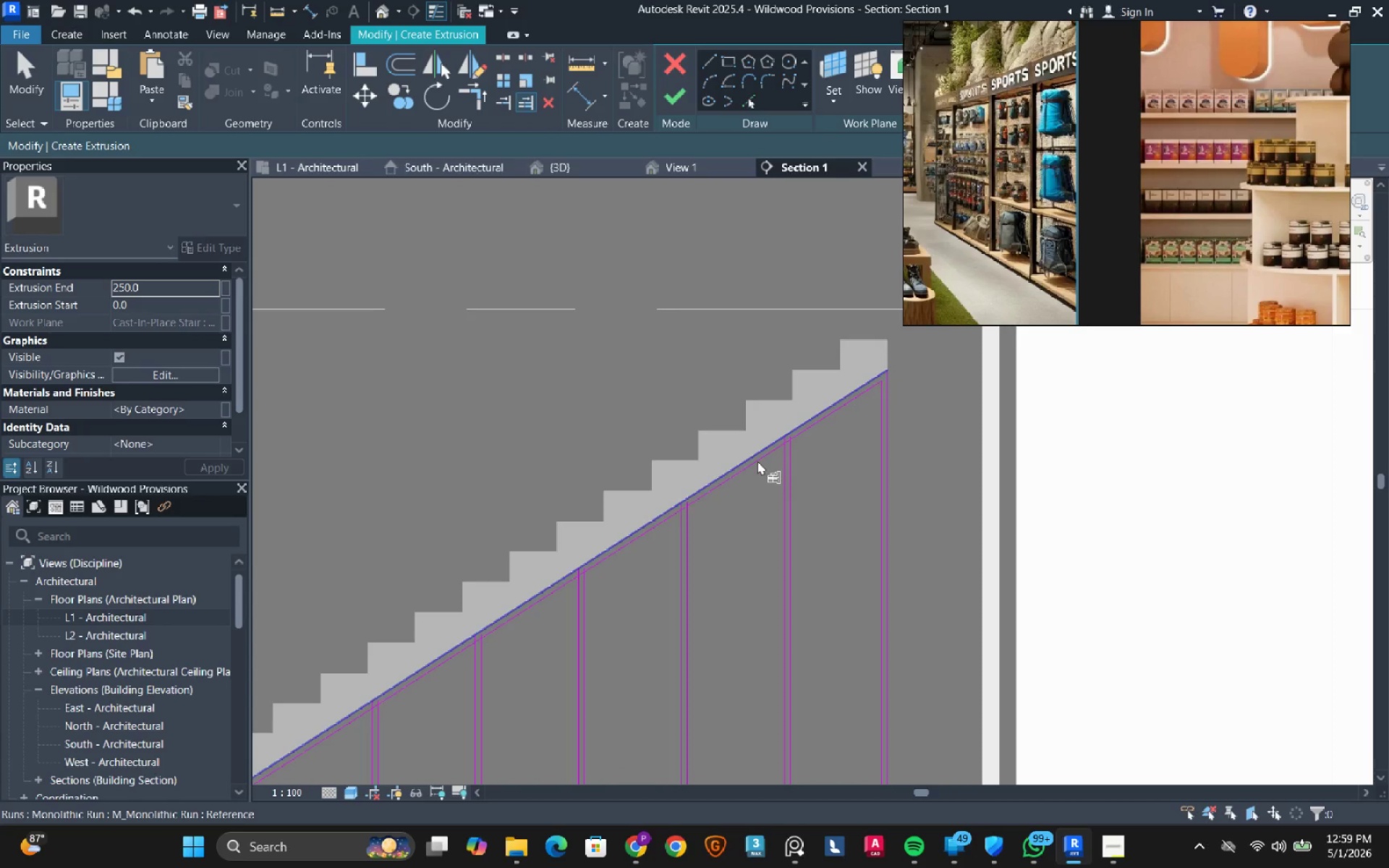 
key(Tab)
 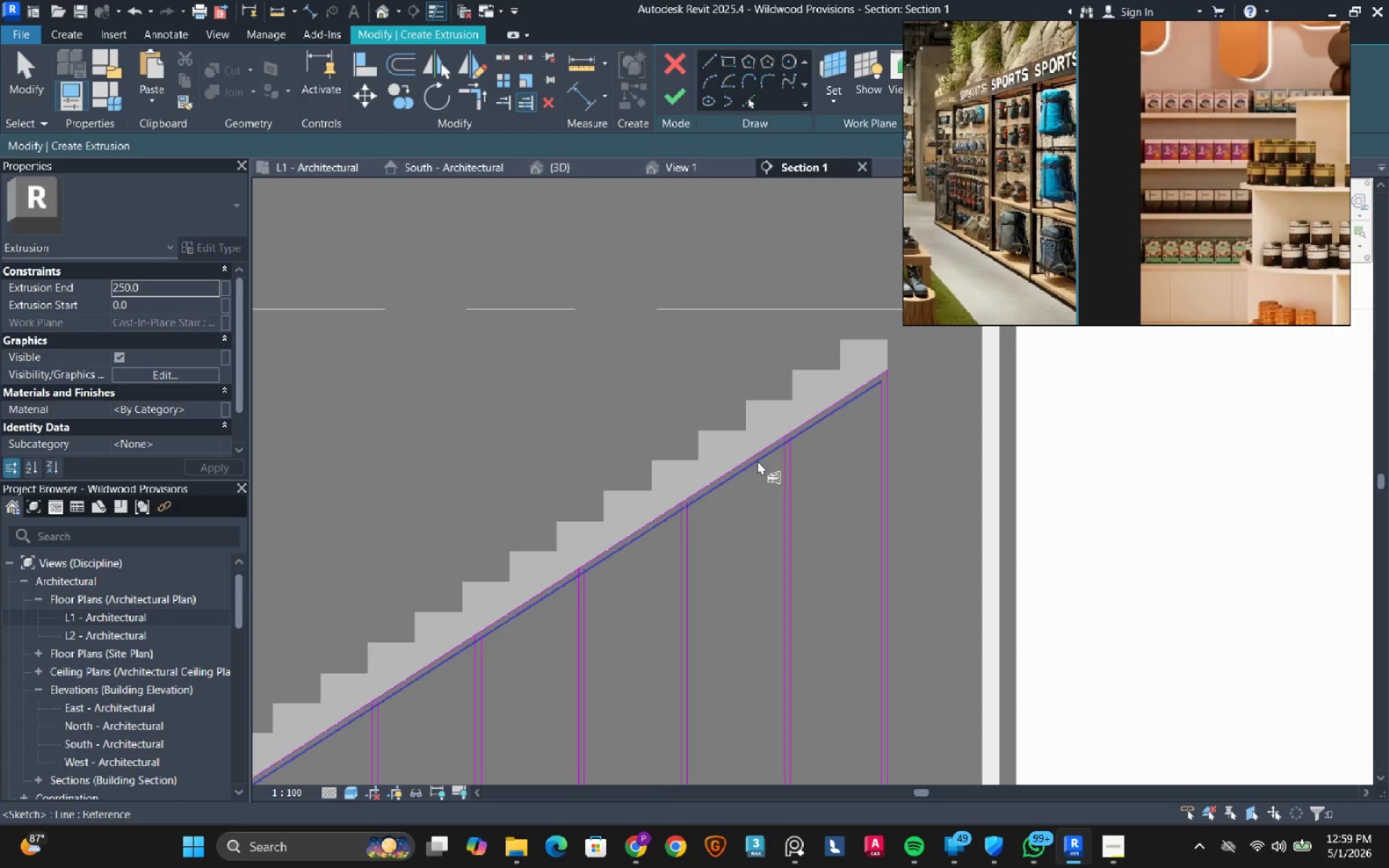 
left_click([757, 461])
 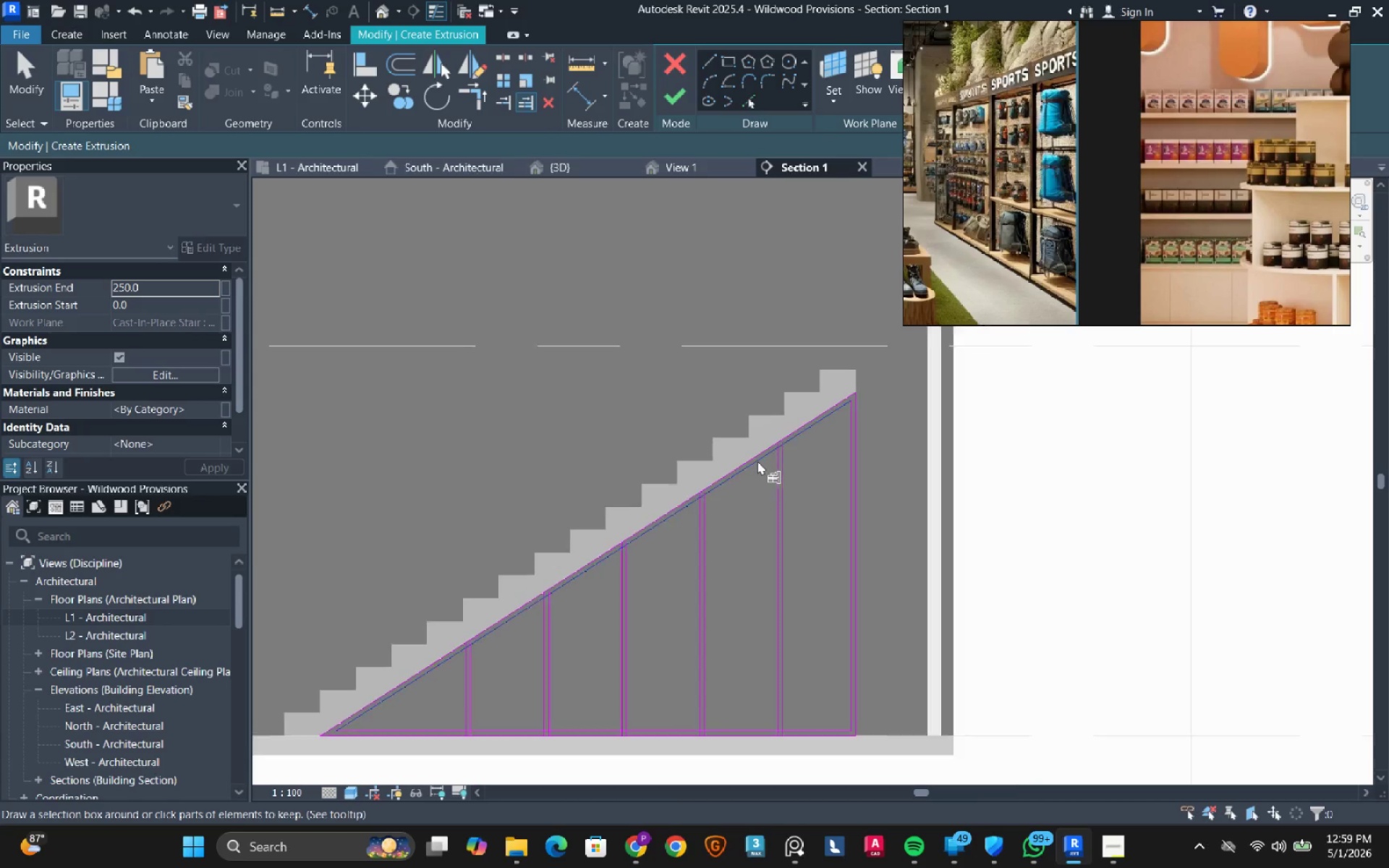 
scroll: coordinate [757, 461], scroll_direction: down, amount: 2.0
 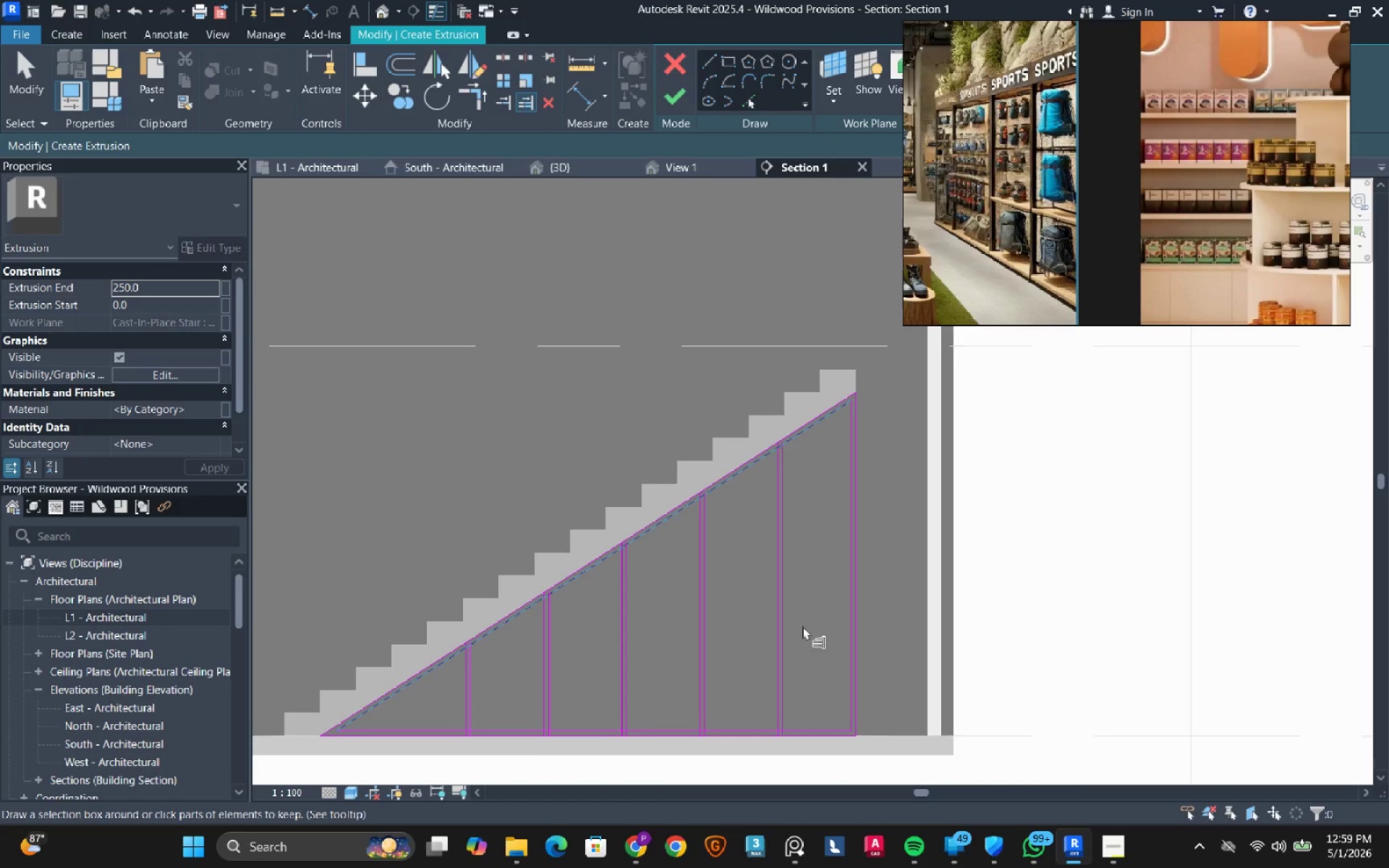 
left_click_drag(start_coordinate=[813, 646], to_coordinate=[604, 610])
 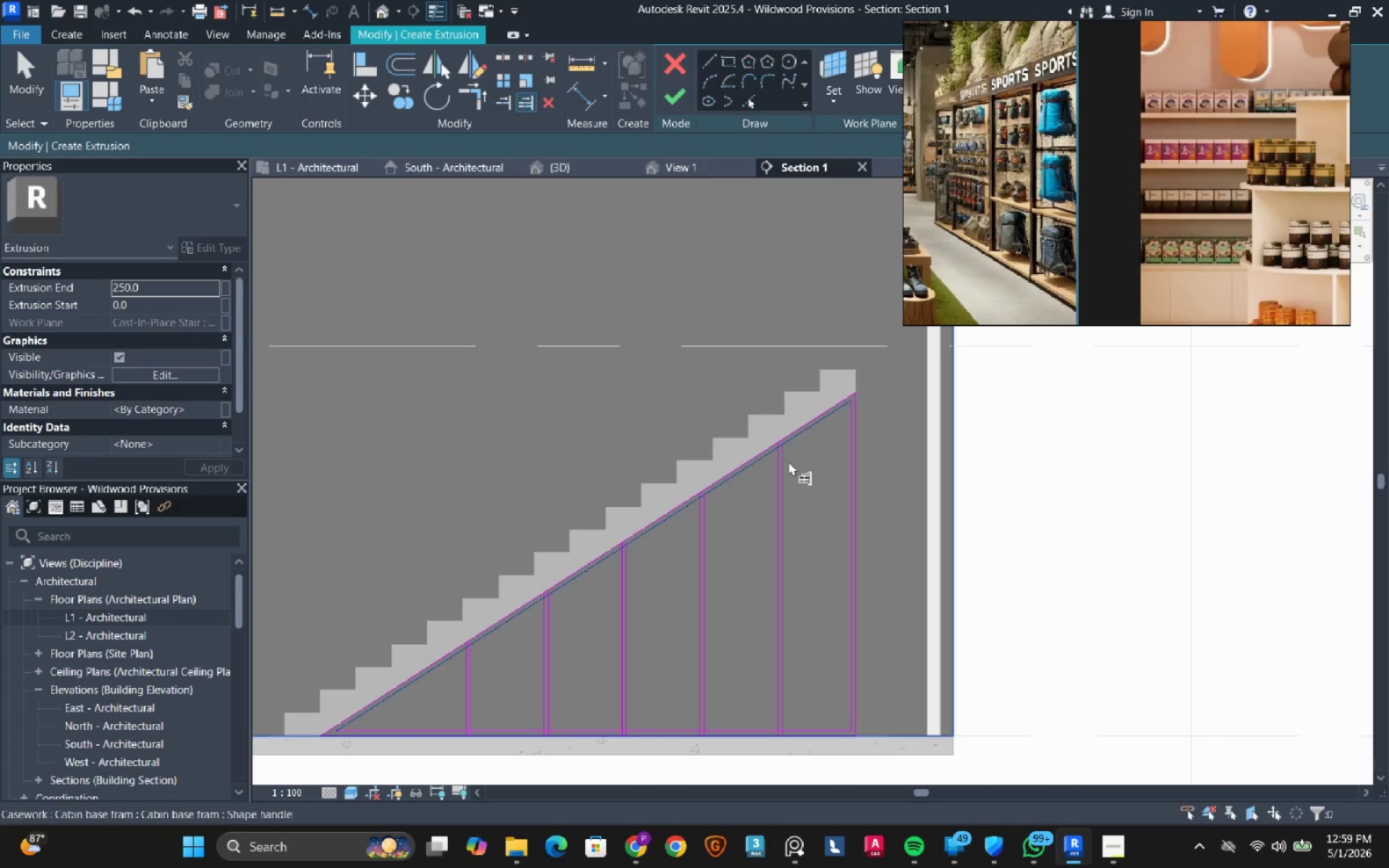 
left_click_drag(start_coordinate=[807, 528], to_coordinate=[696, 511])
 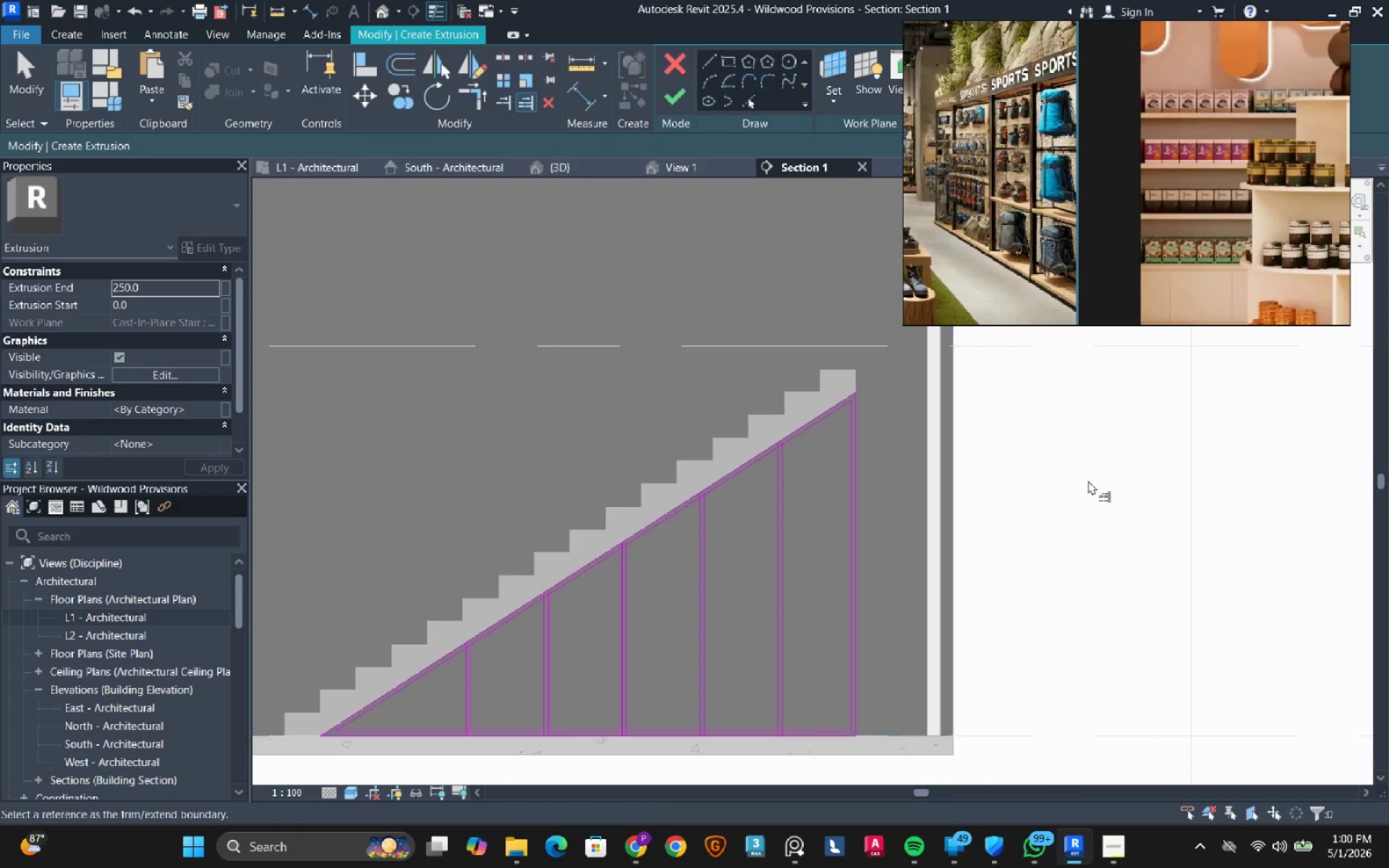 
left_click_drag(start_coordinate=[1096, 480], to_coordinate=[1080, 481])
 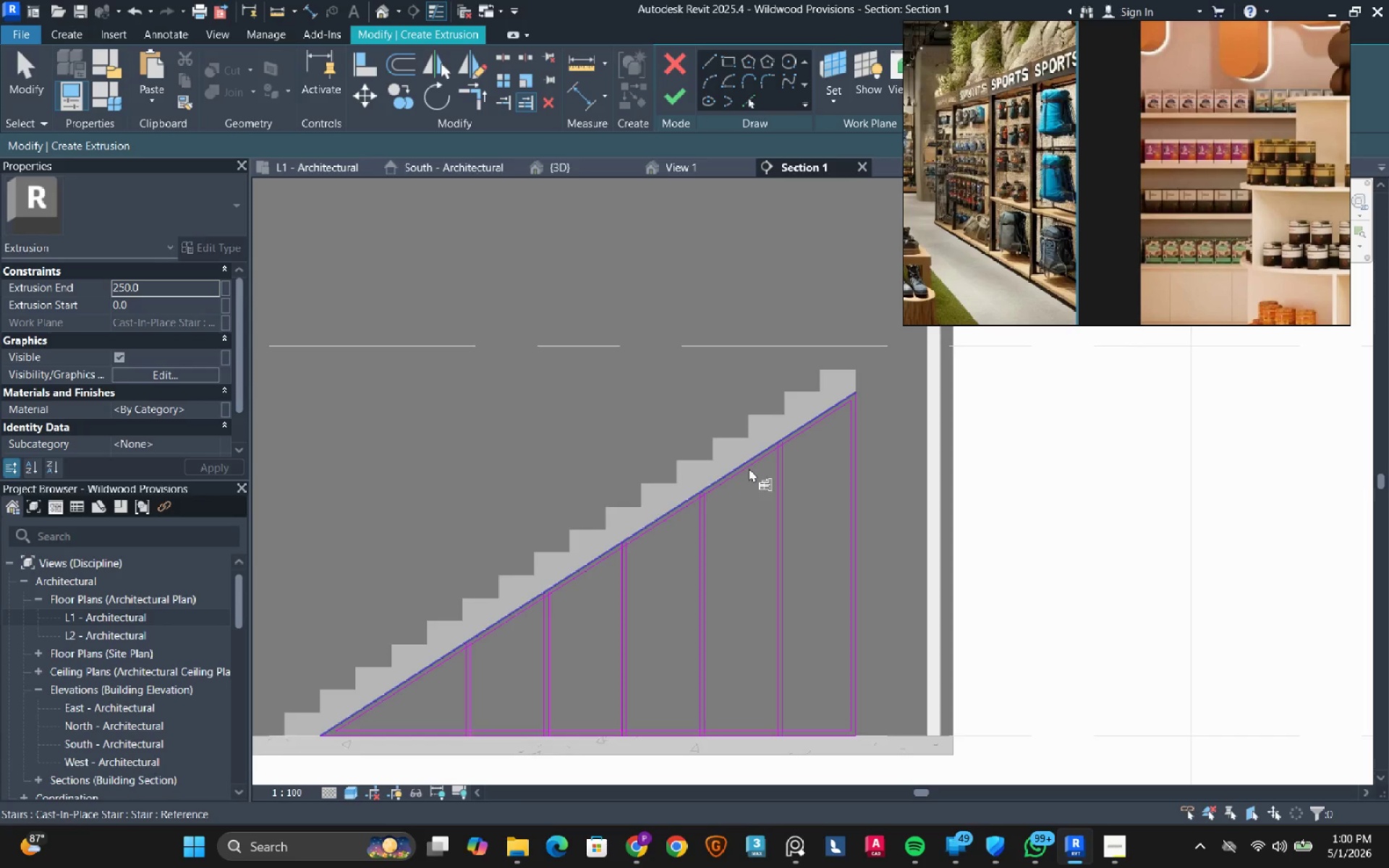 
key(Tab)
 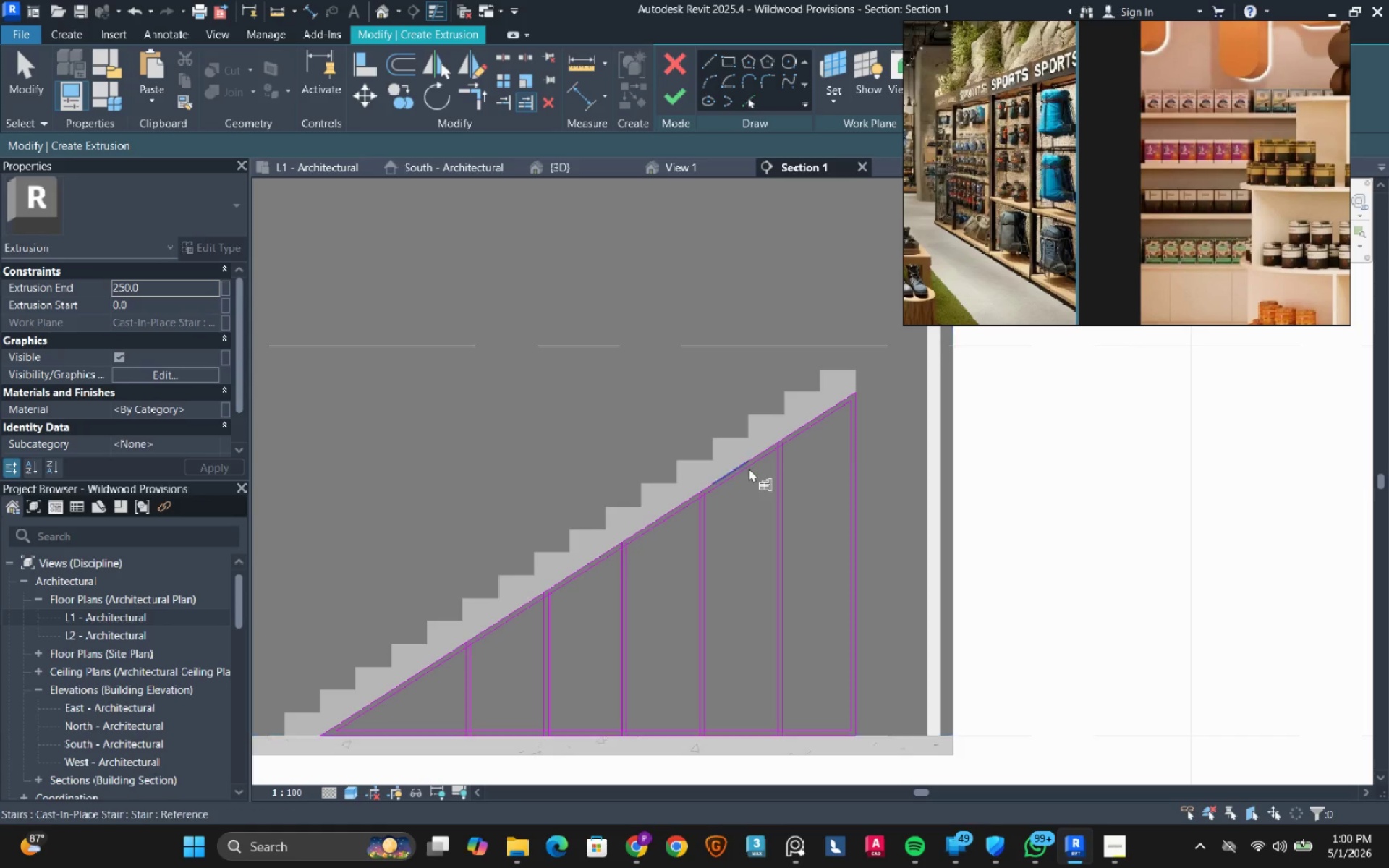 
key(Tab)
 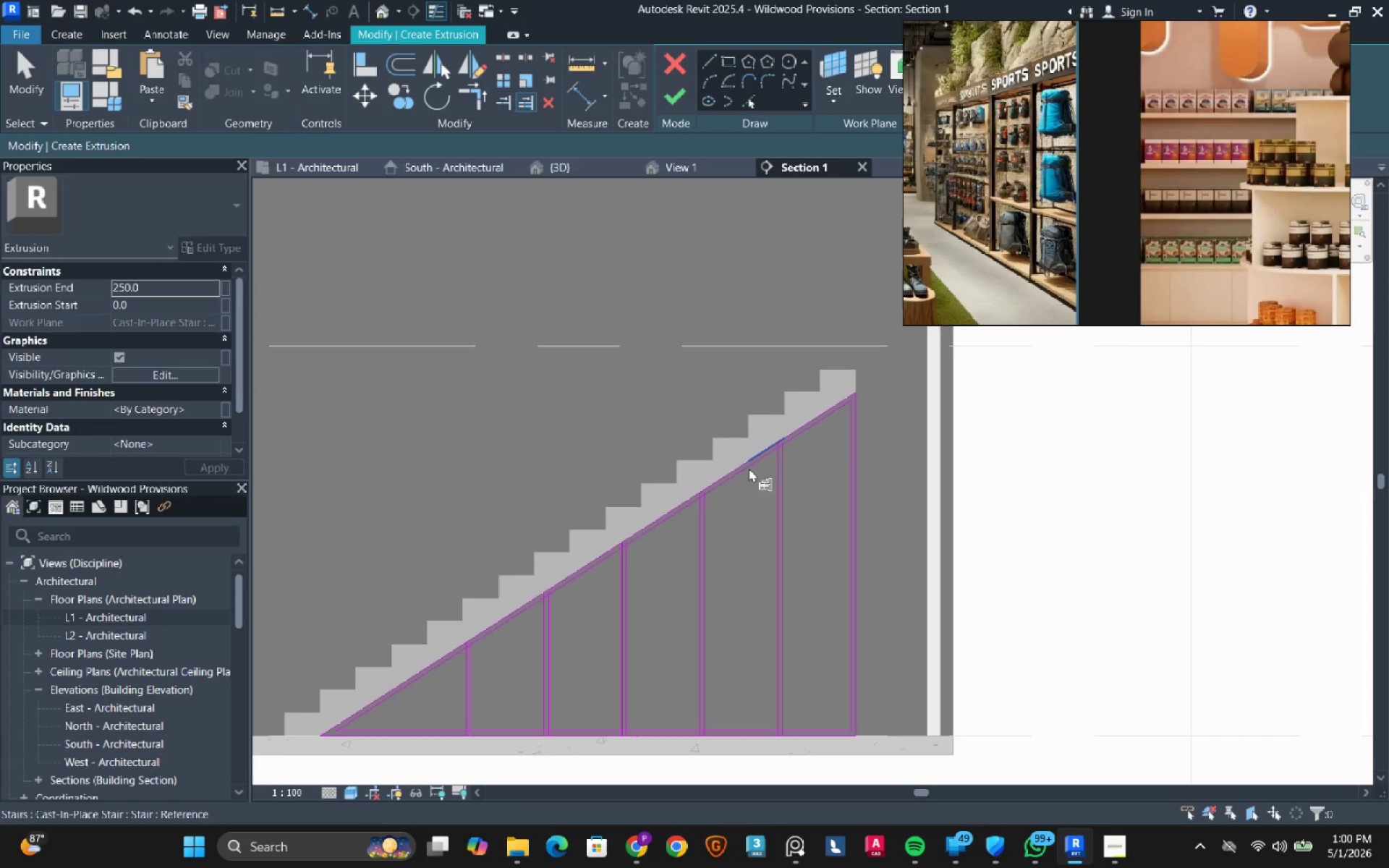 
key(Tab)
 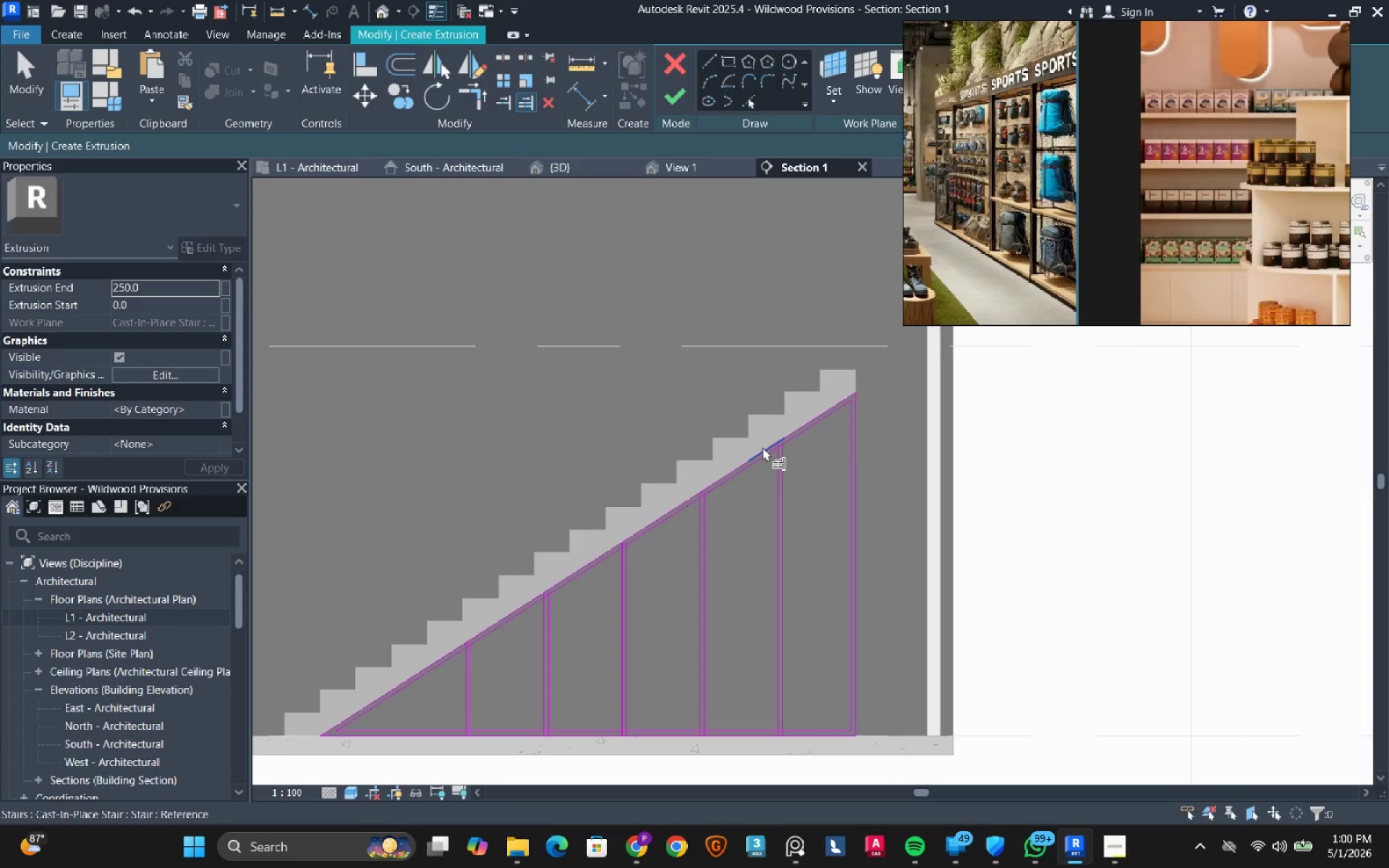 
scroll: coordinate [763, 447], scroll_direction: up, amount: 4.0
 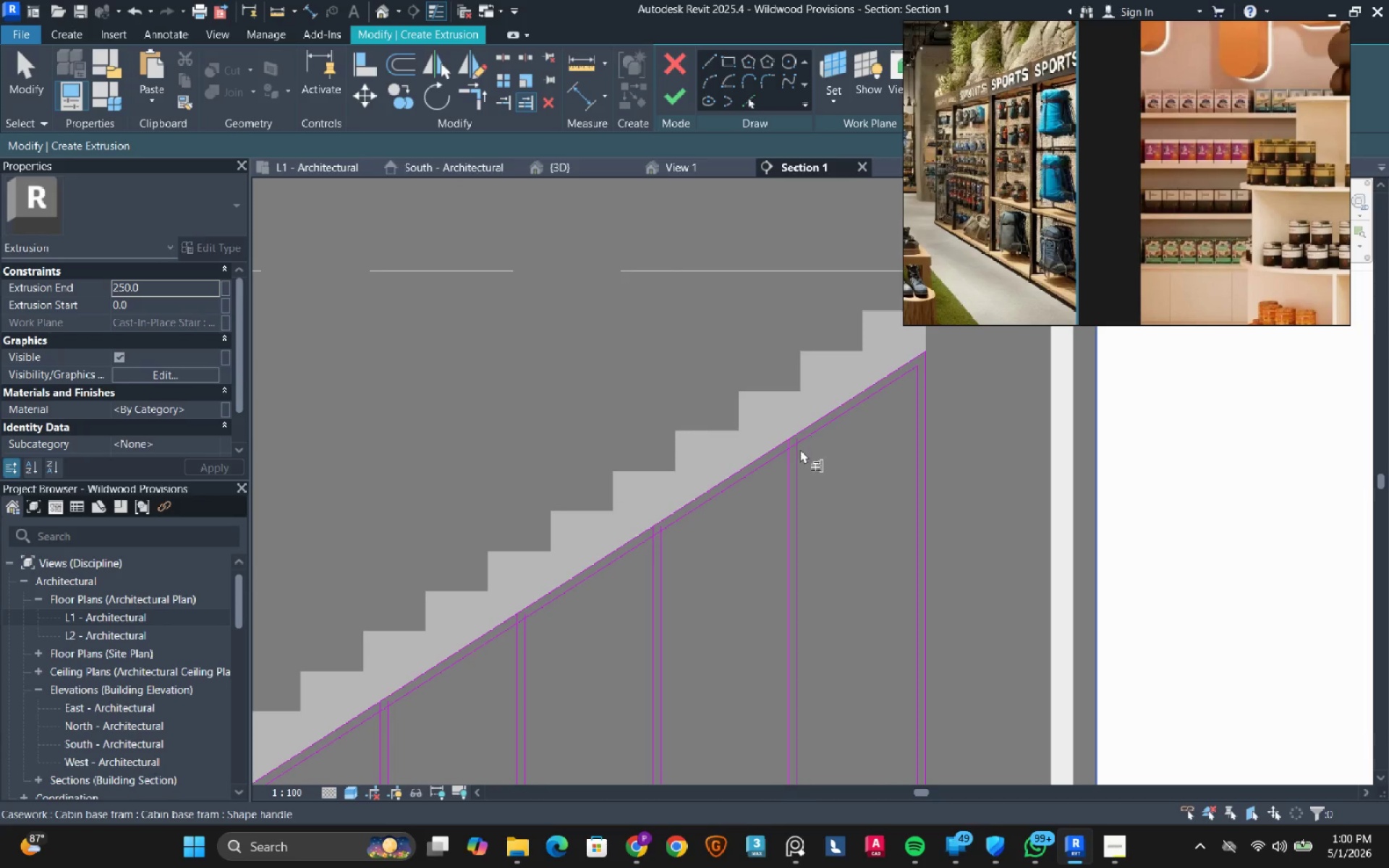 
type(wf)
 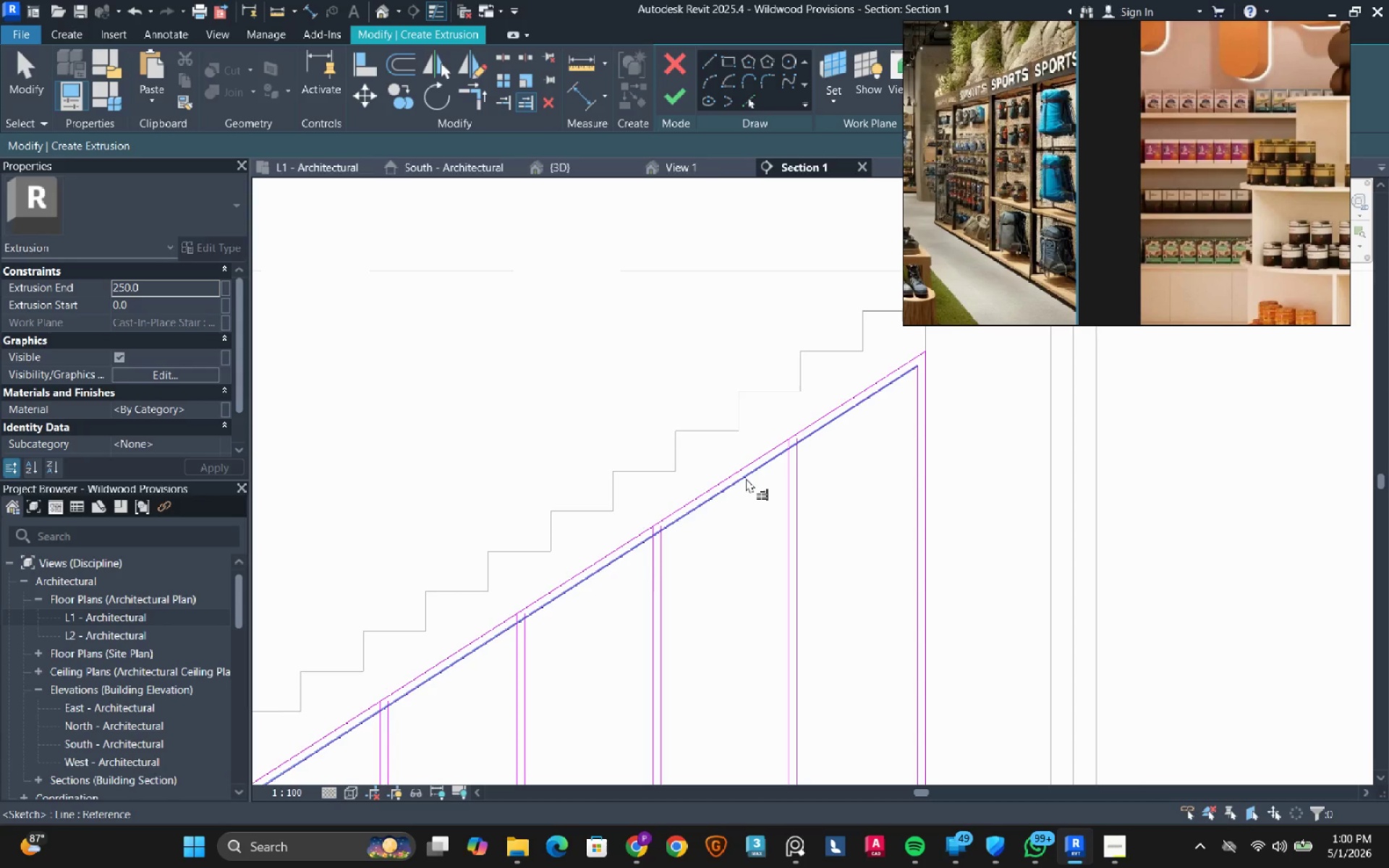 
left_click([746, 478])
 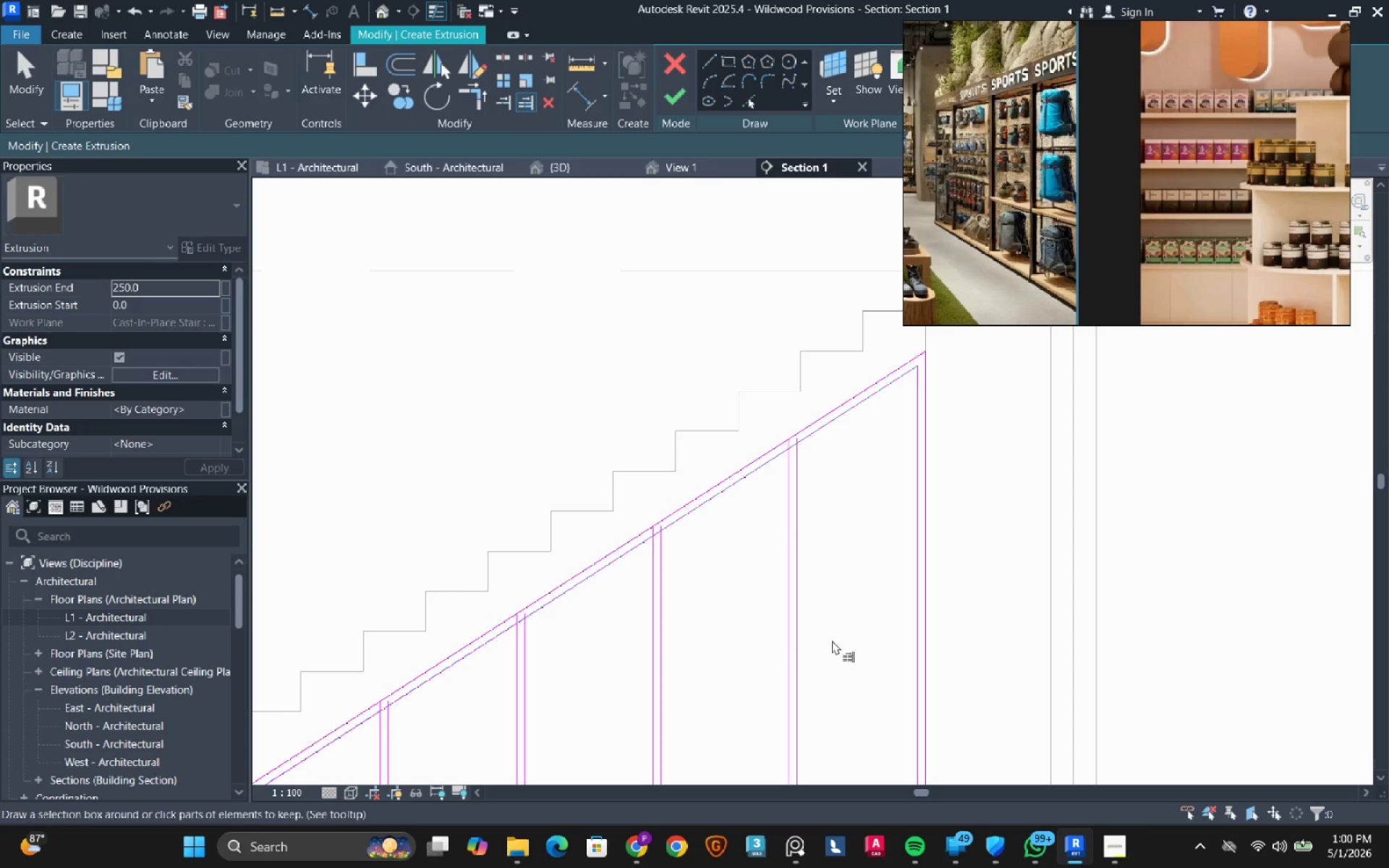 
left_click_drag(start_coordinate=[833, 645], to_coordinate=[613, 605])
 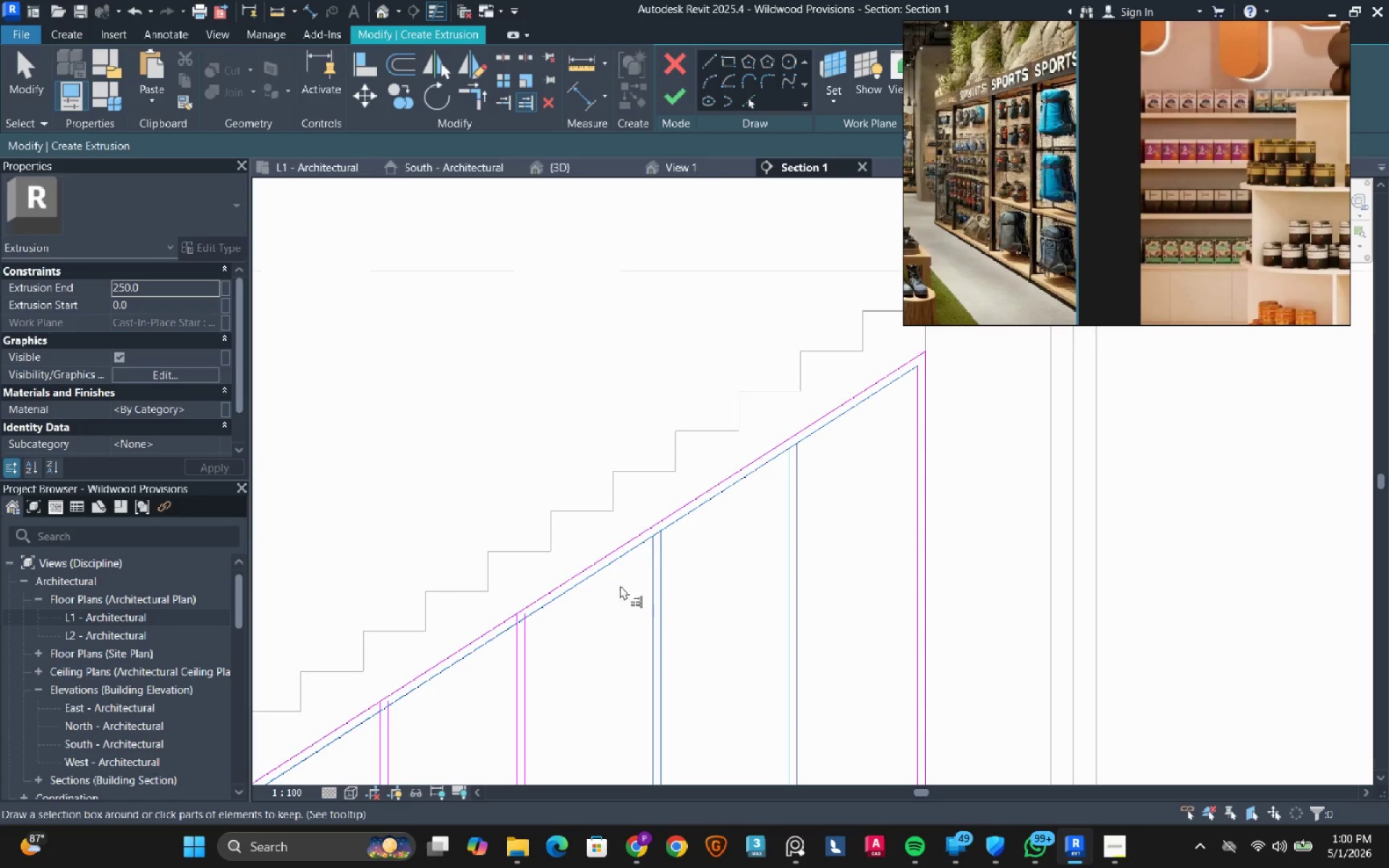 
scroll: coordinate [620, 590], scroll_direction: down, amount: 2.0
 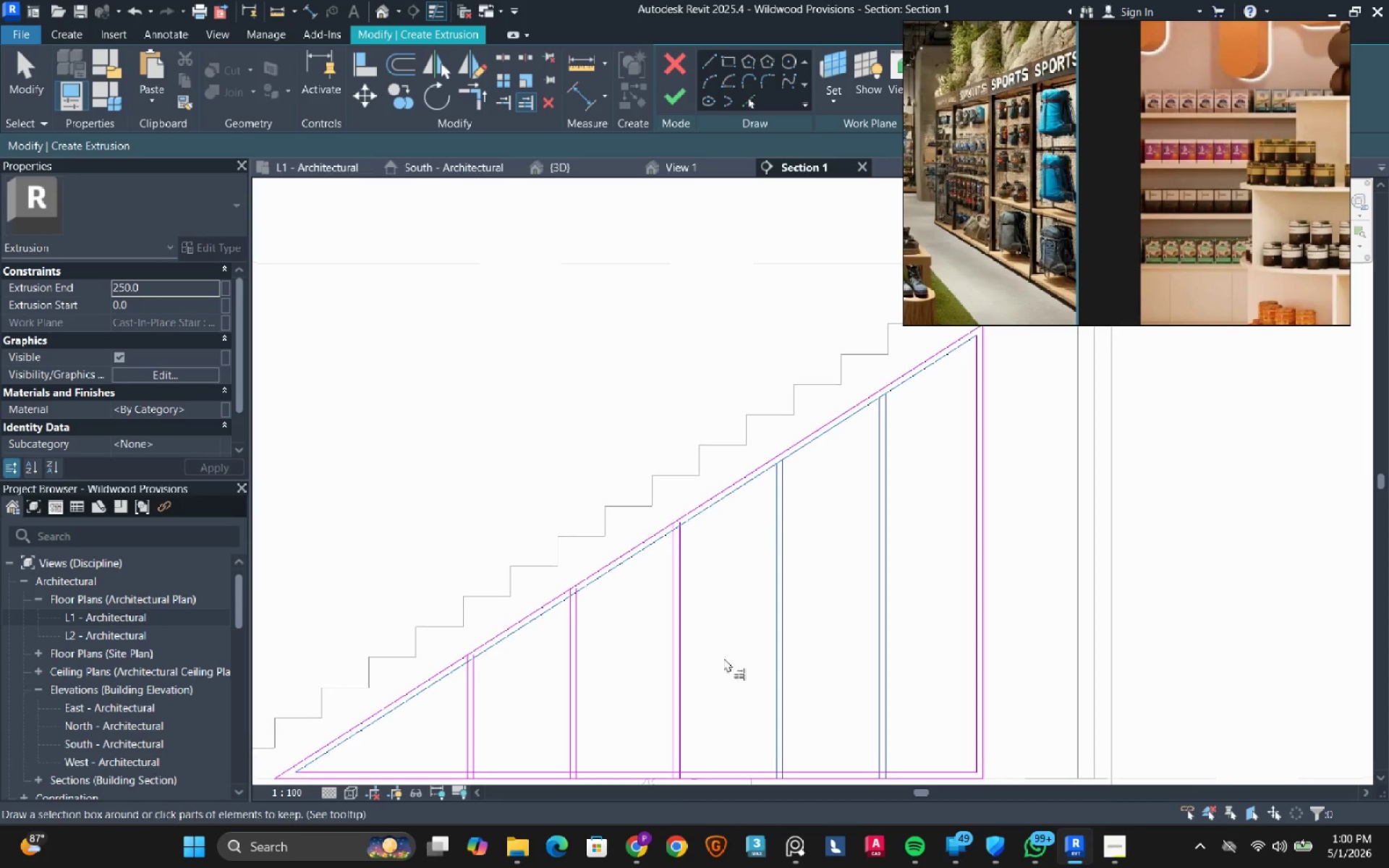 
left_click_drag(start_coordinate=[722, 681], to_coordinate=[569, 650])
 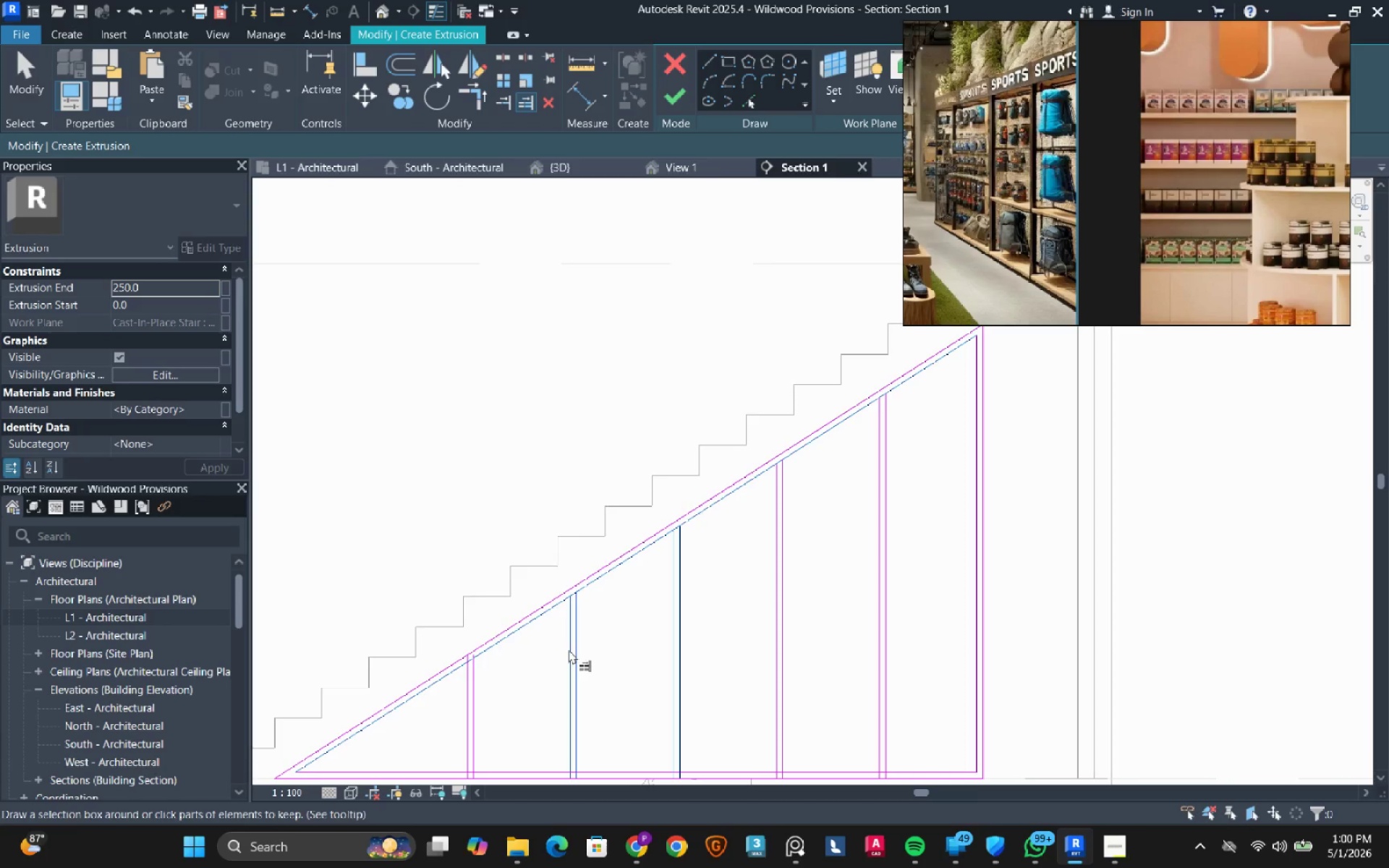 
double_click([569, 650])
 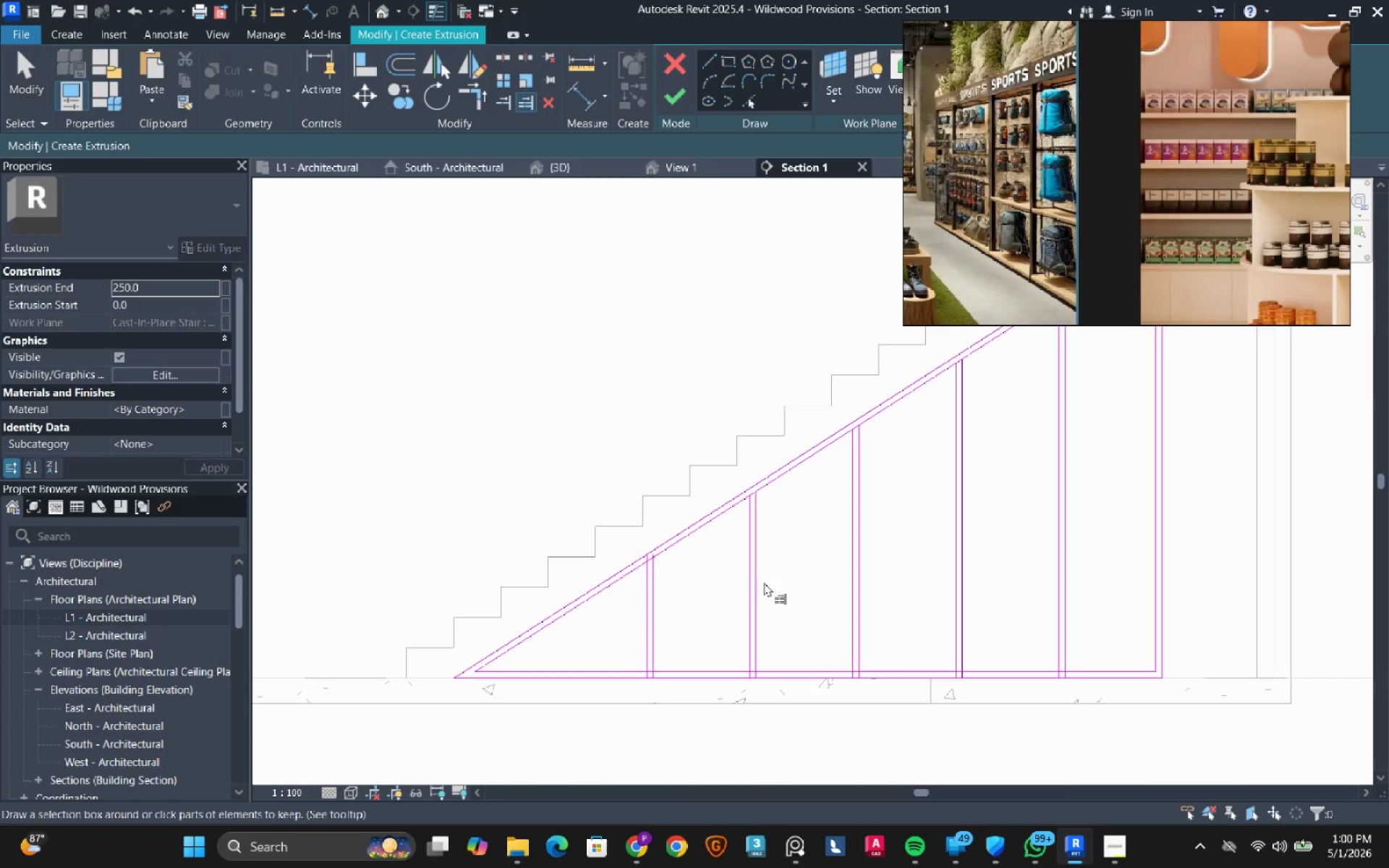 
left_click([702, 605])
 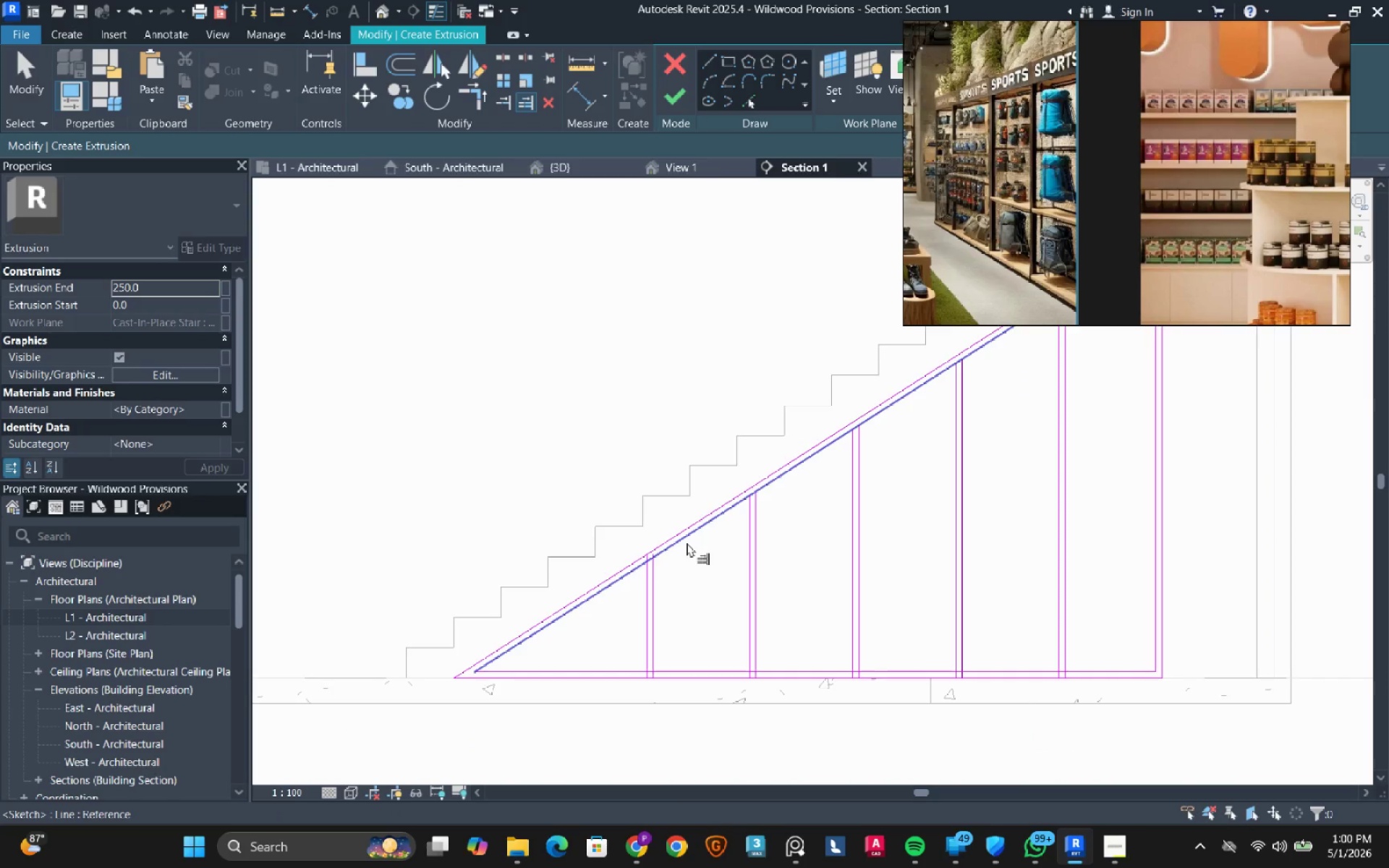 
left_click([687, 542])
 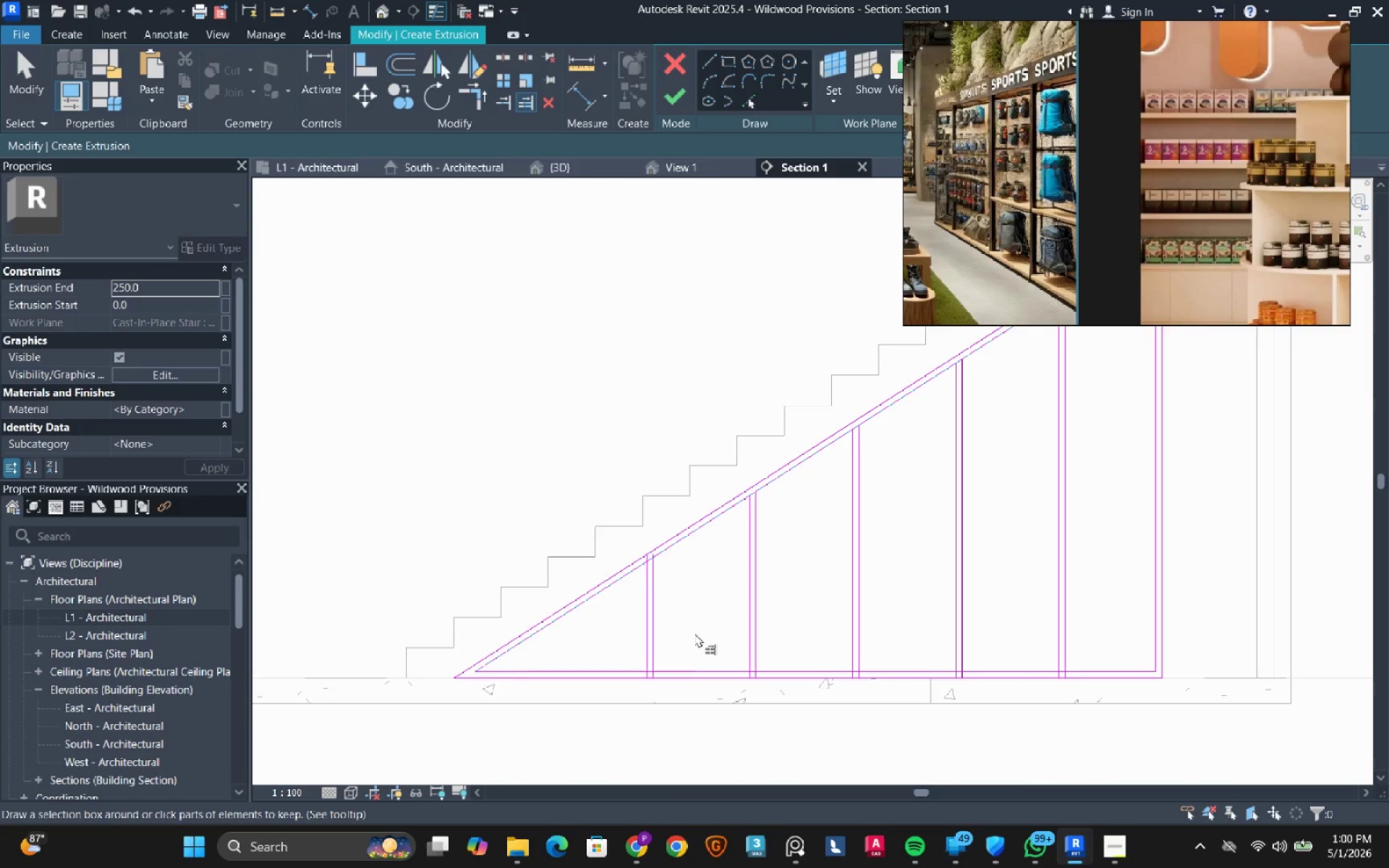 
left_click_drag(start_coordinate=[694, 634], to_coordinate=[600, 603])
 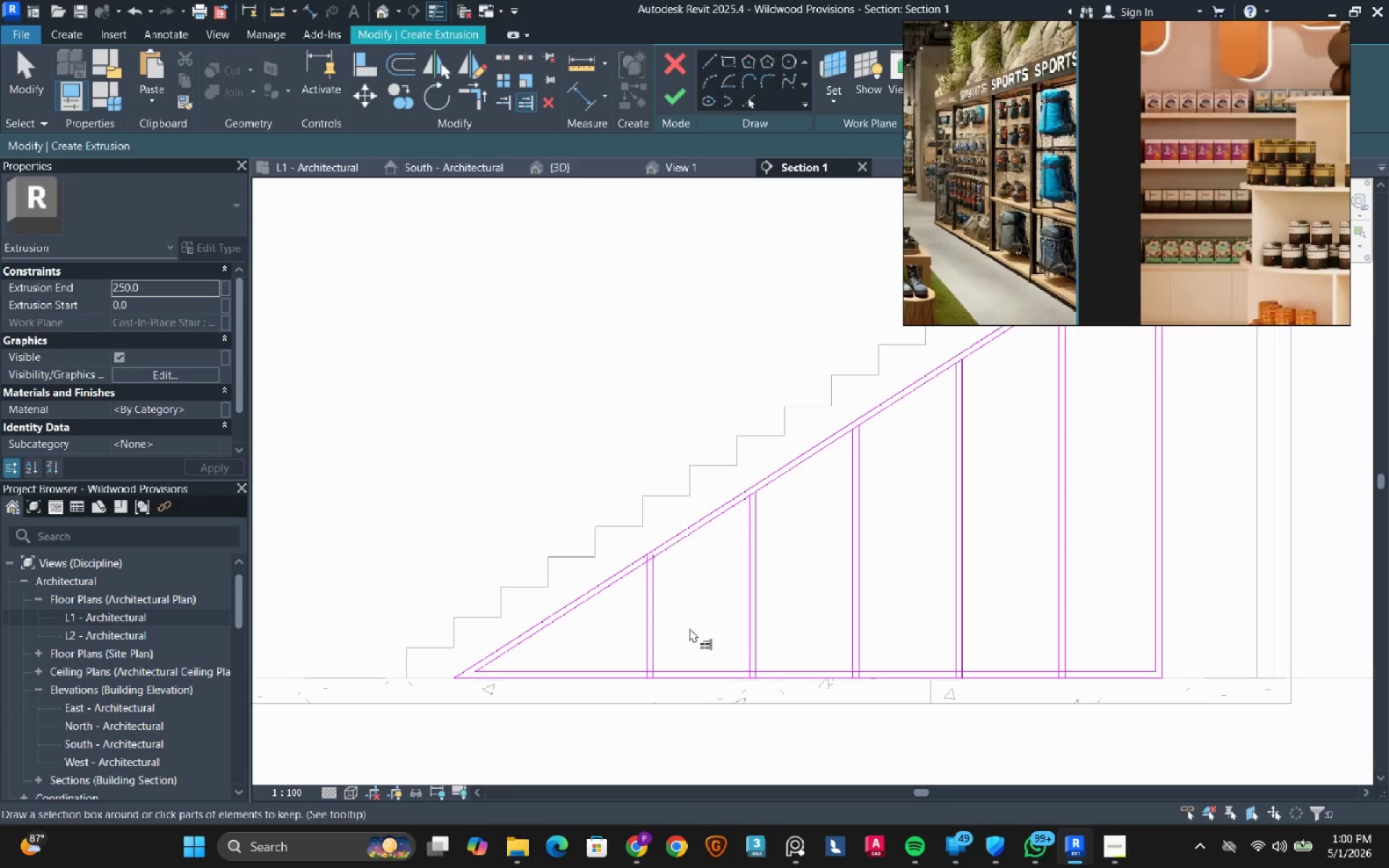 
left_click_drag(start_coordinate=[690, 629], to_coordinate=[613, 603])
 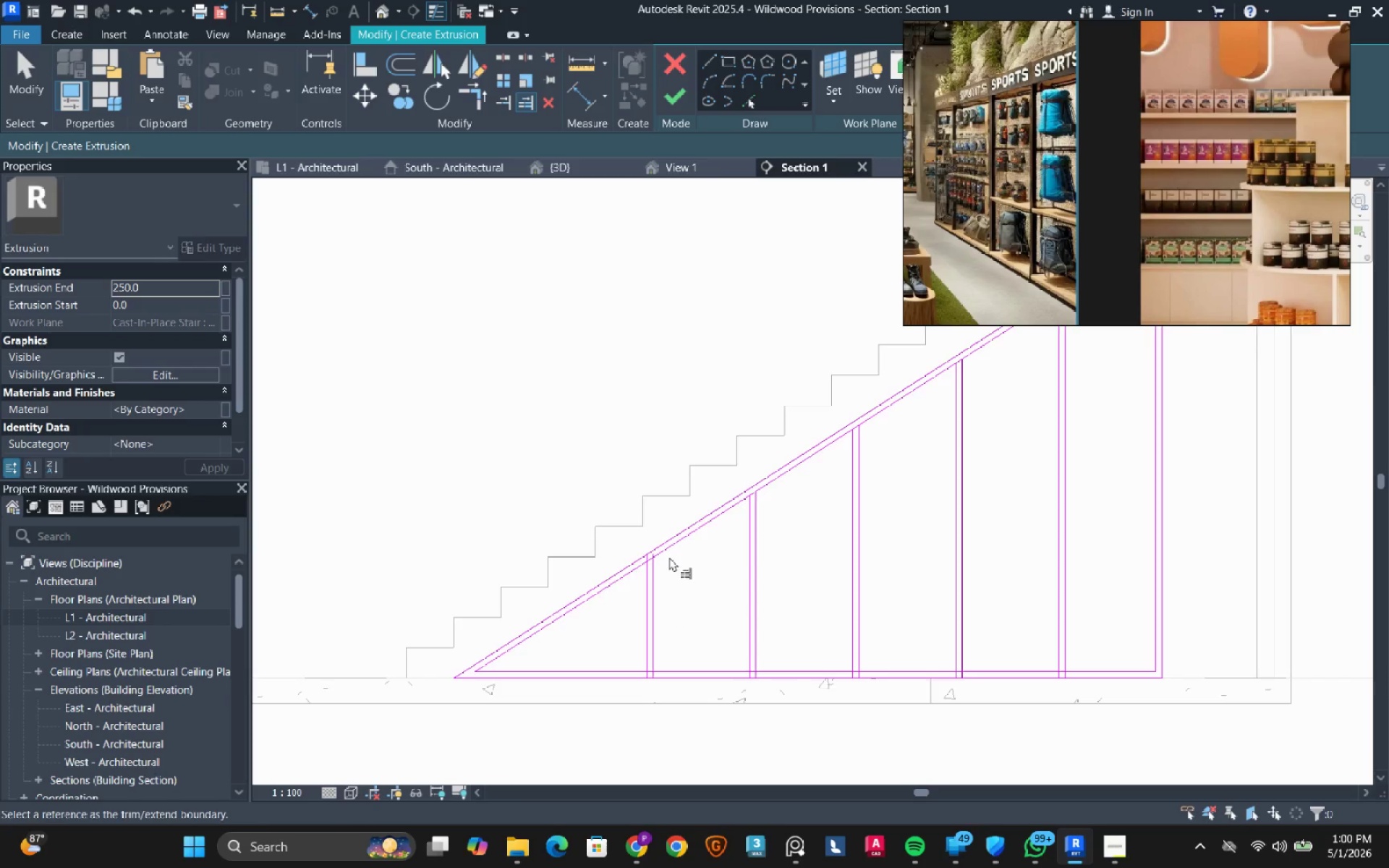 
double_click([674, 547])
 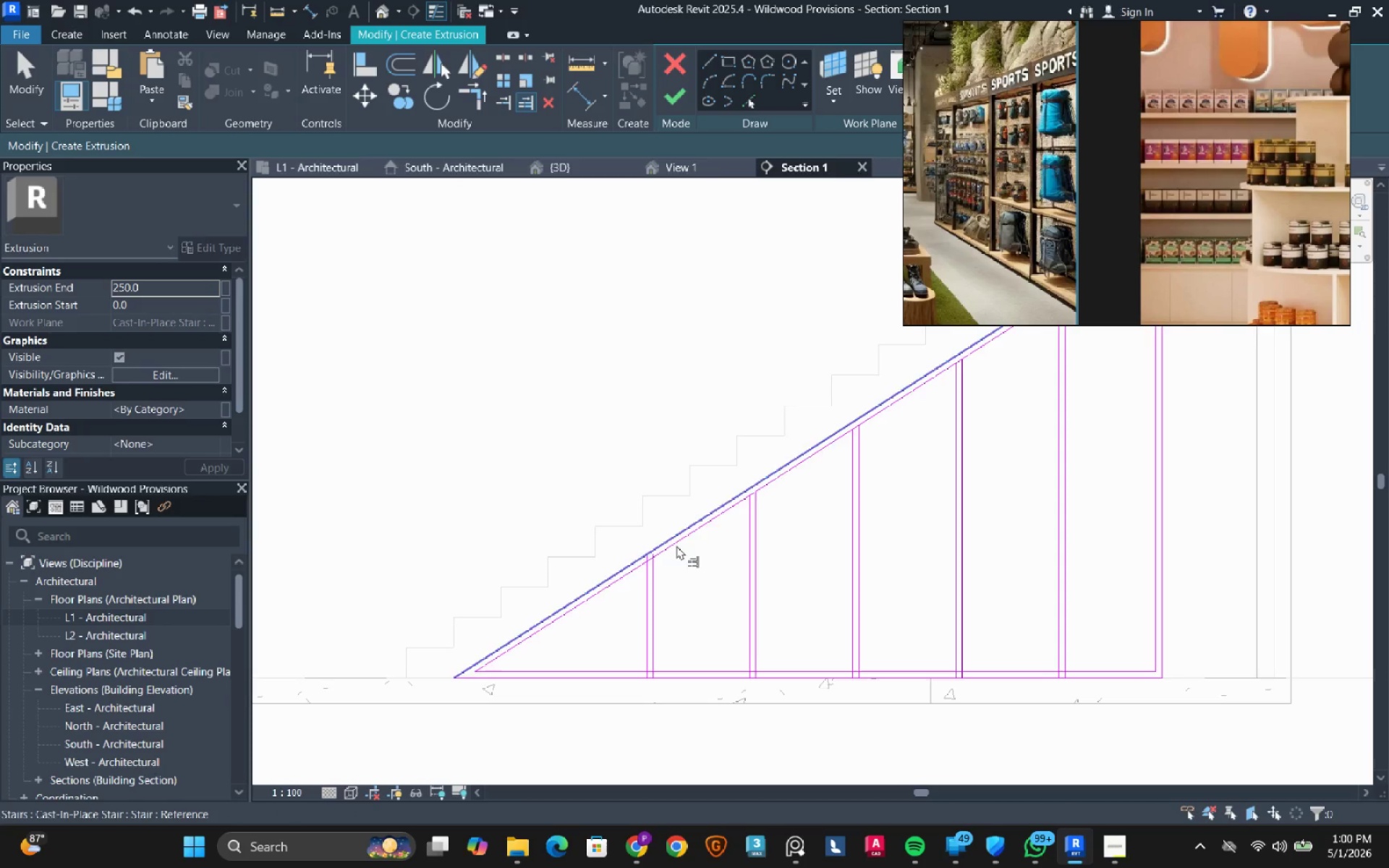 
left_click([677, 548])
 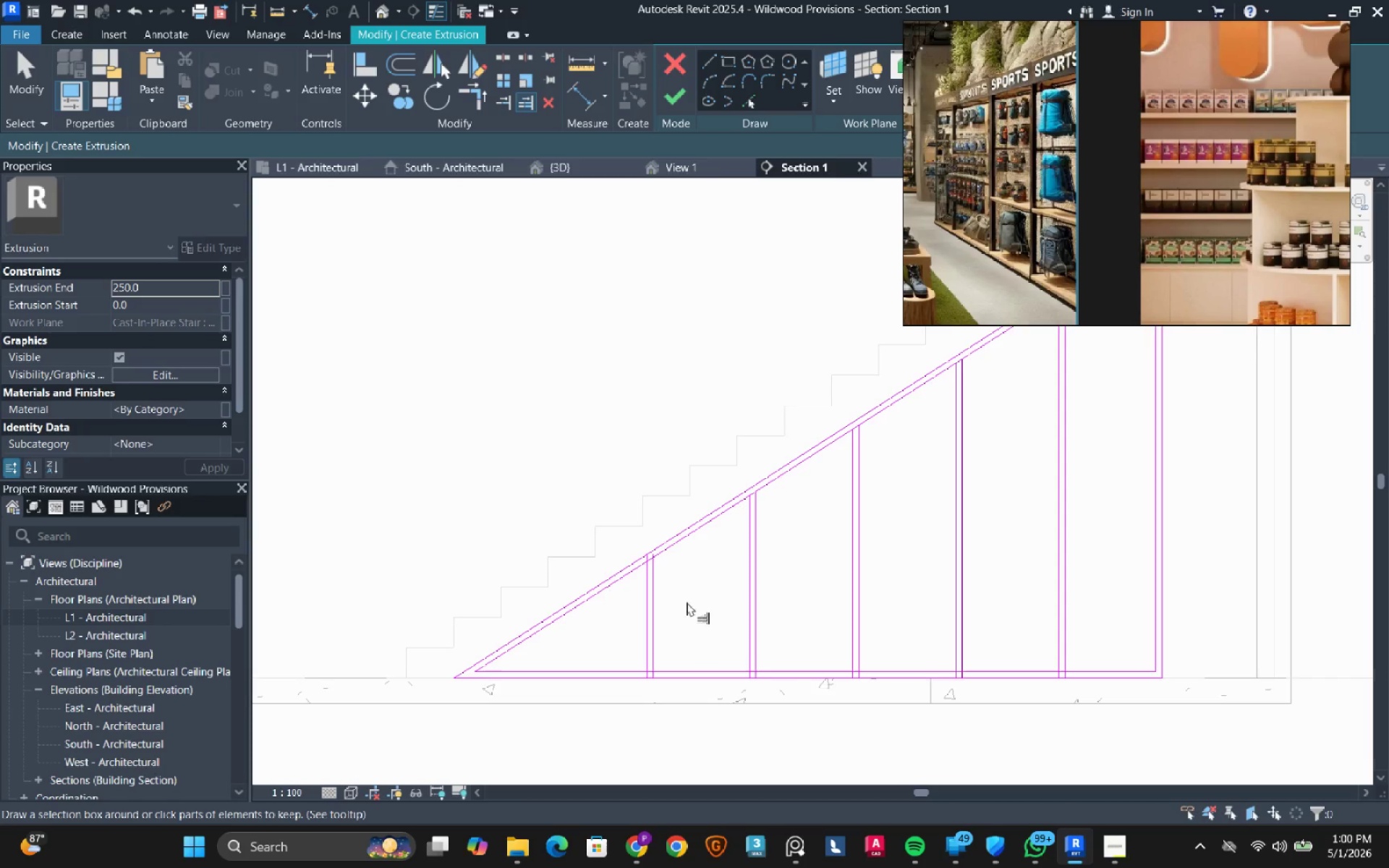 
left_click_drag(start_coordinate=[690, 619], to_coordinate=[624, 609])
 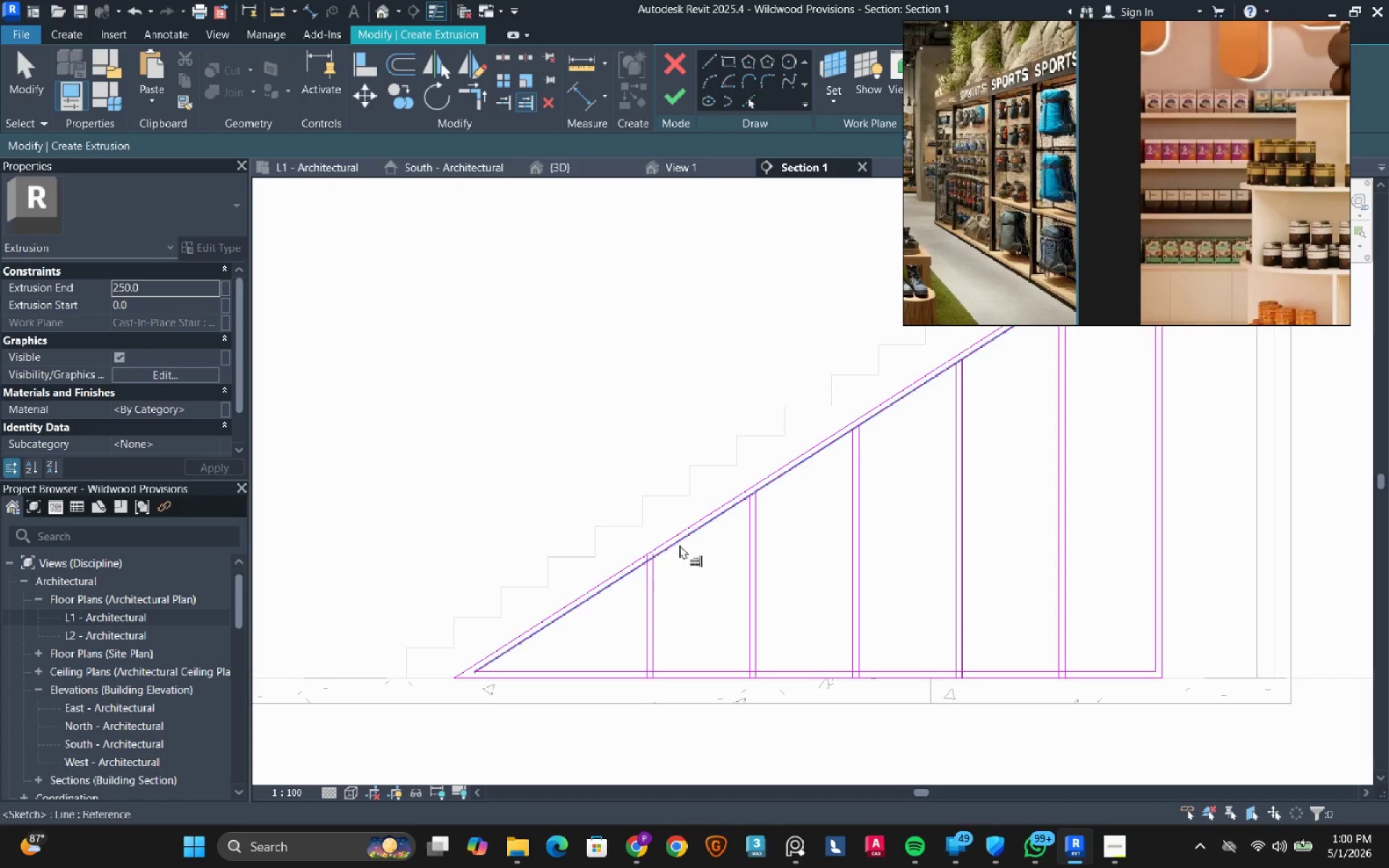 
left_click([680, 543])
 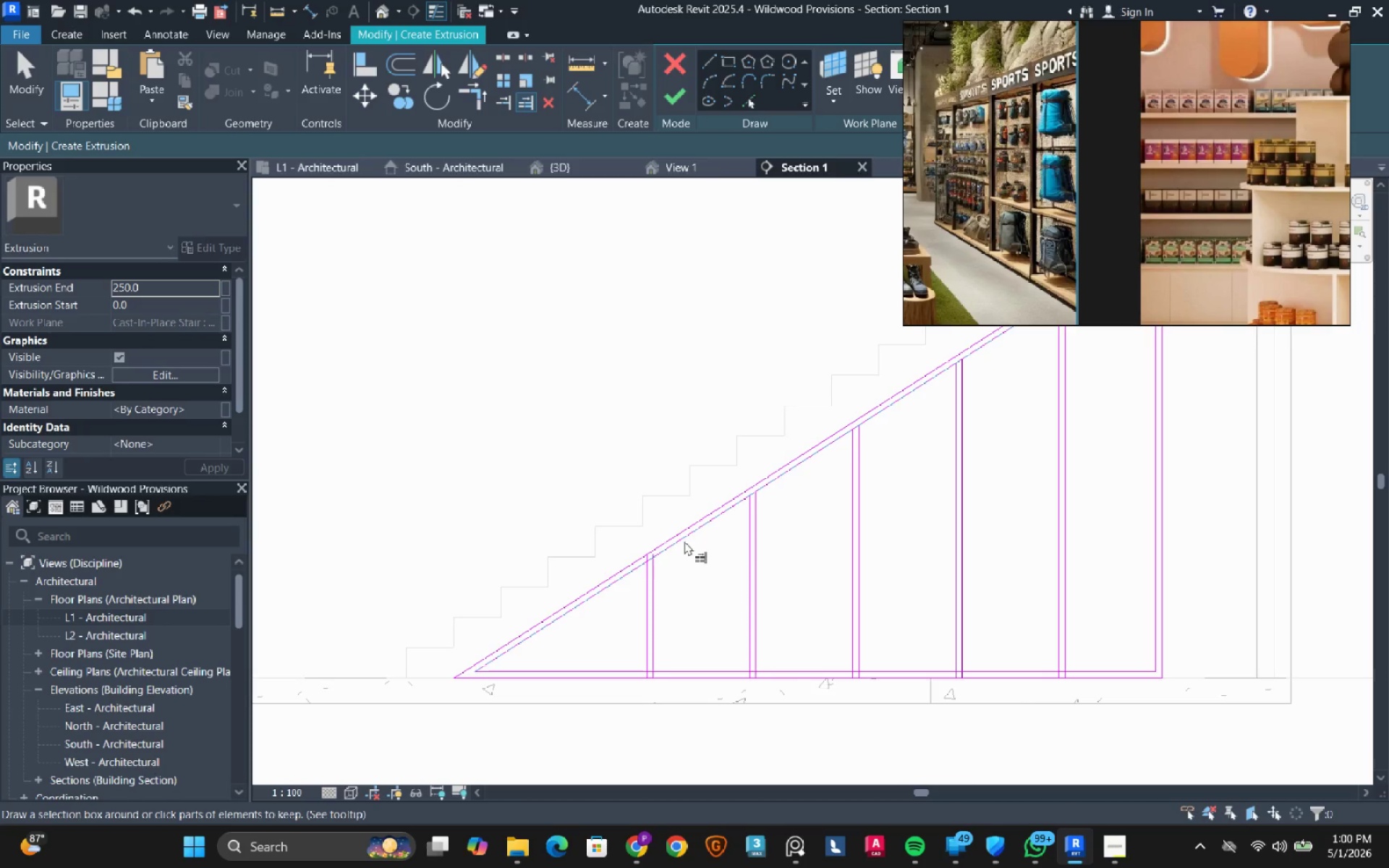 
left_click_drag(start_coordinate=[676, 609], to_coordinate=[641, 597])
 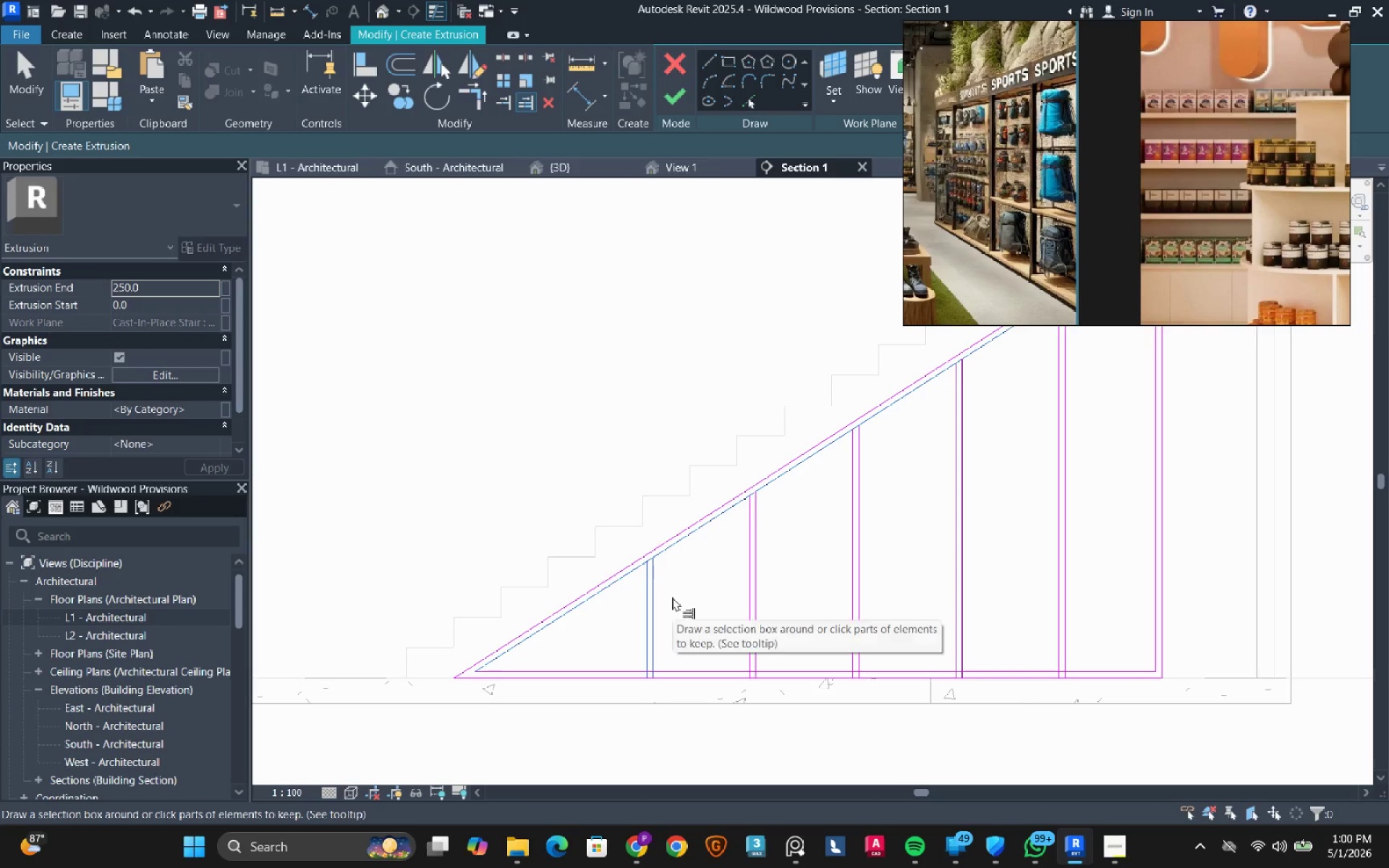 
double_click([672, 597])
 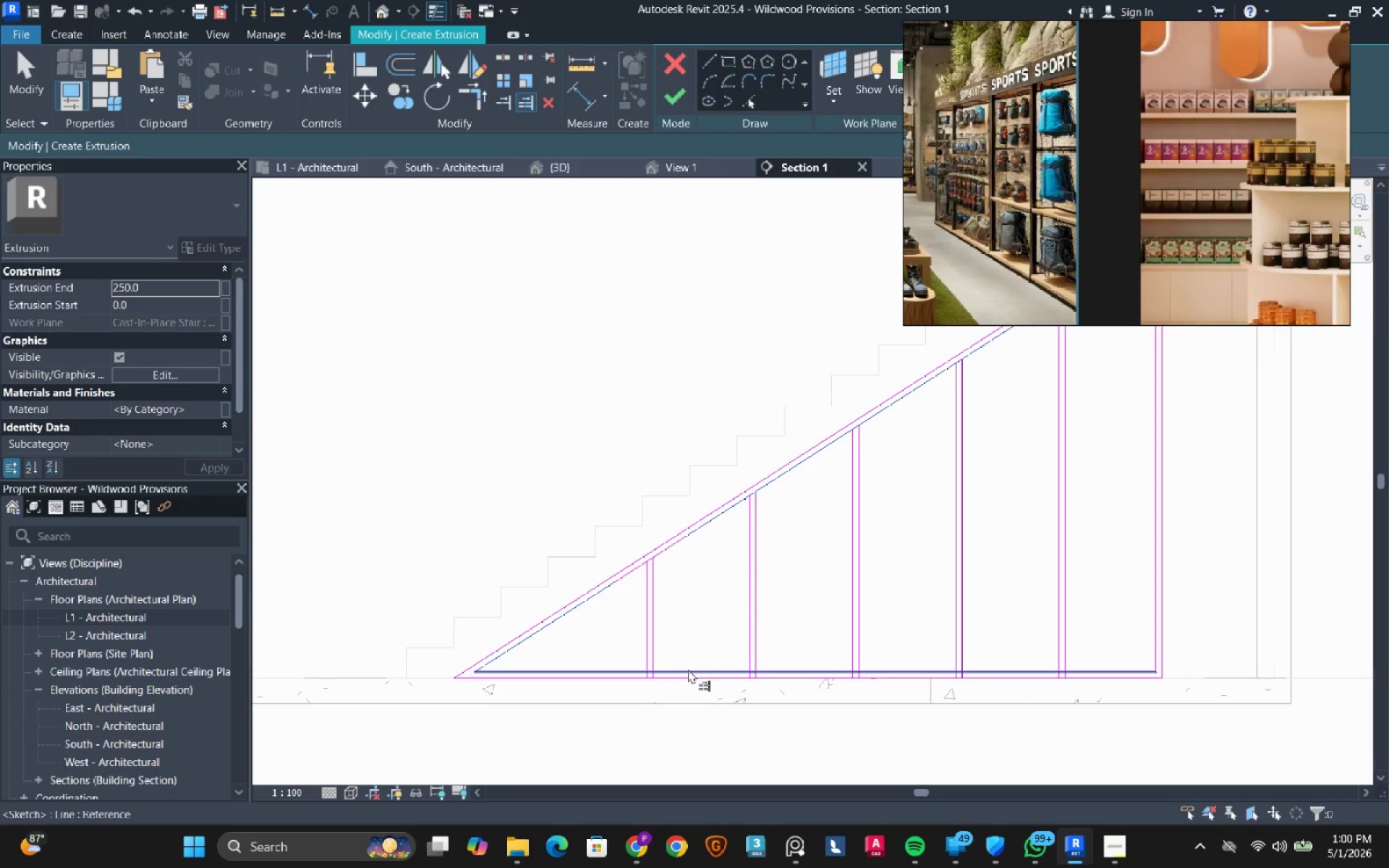 
left_click([688, 669])
 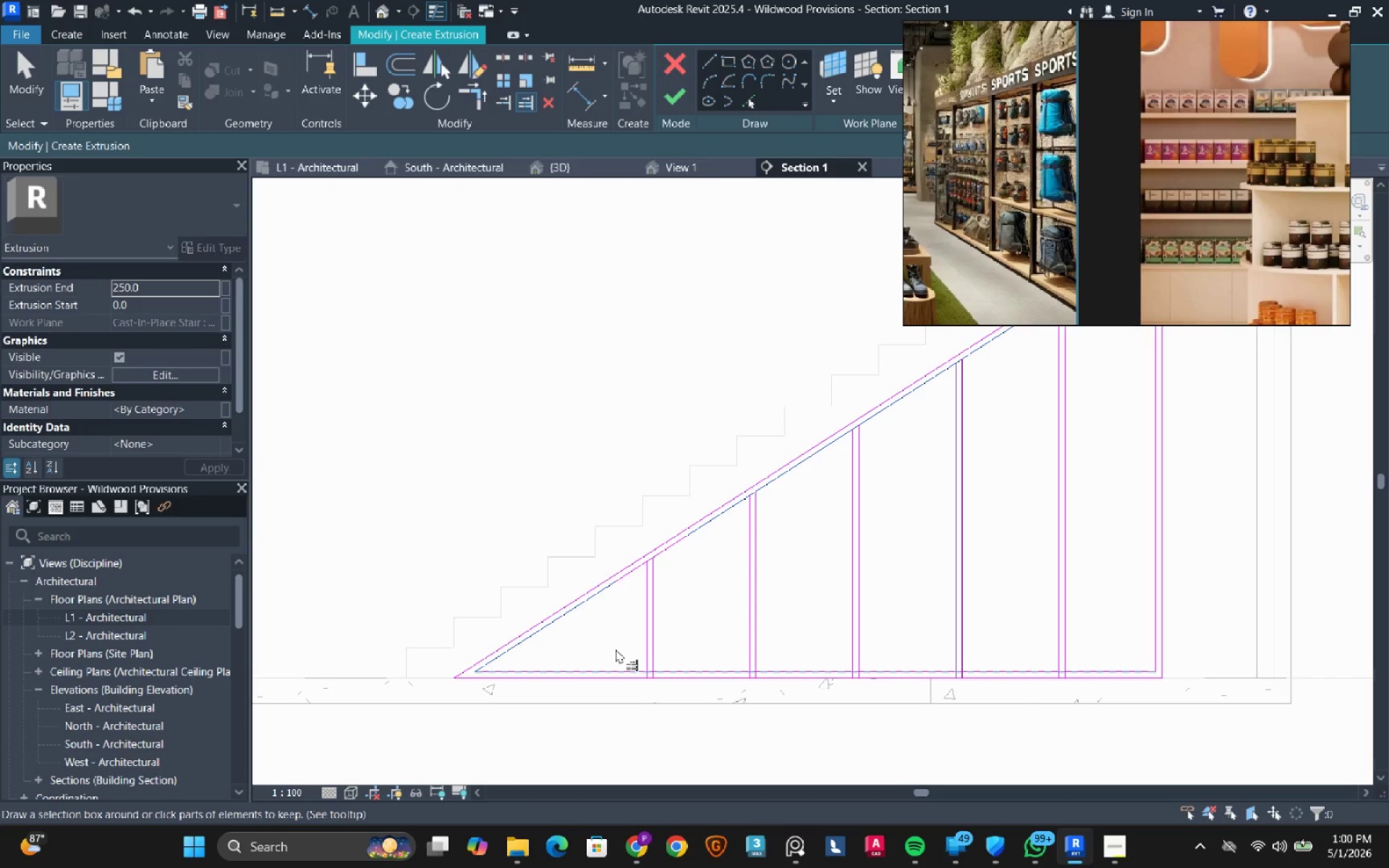 
left_click_drag(start_coordinate=[616, 649], to_coordinate=[768, 644])
 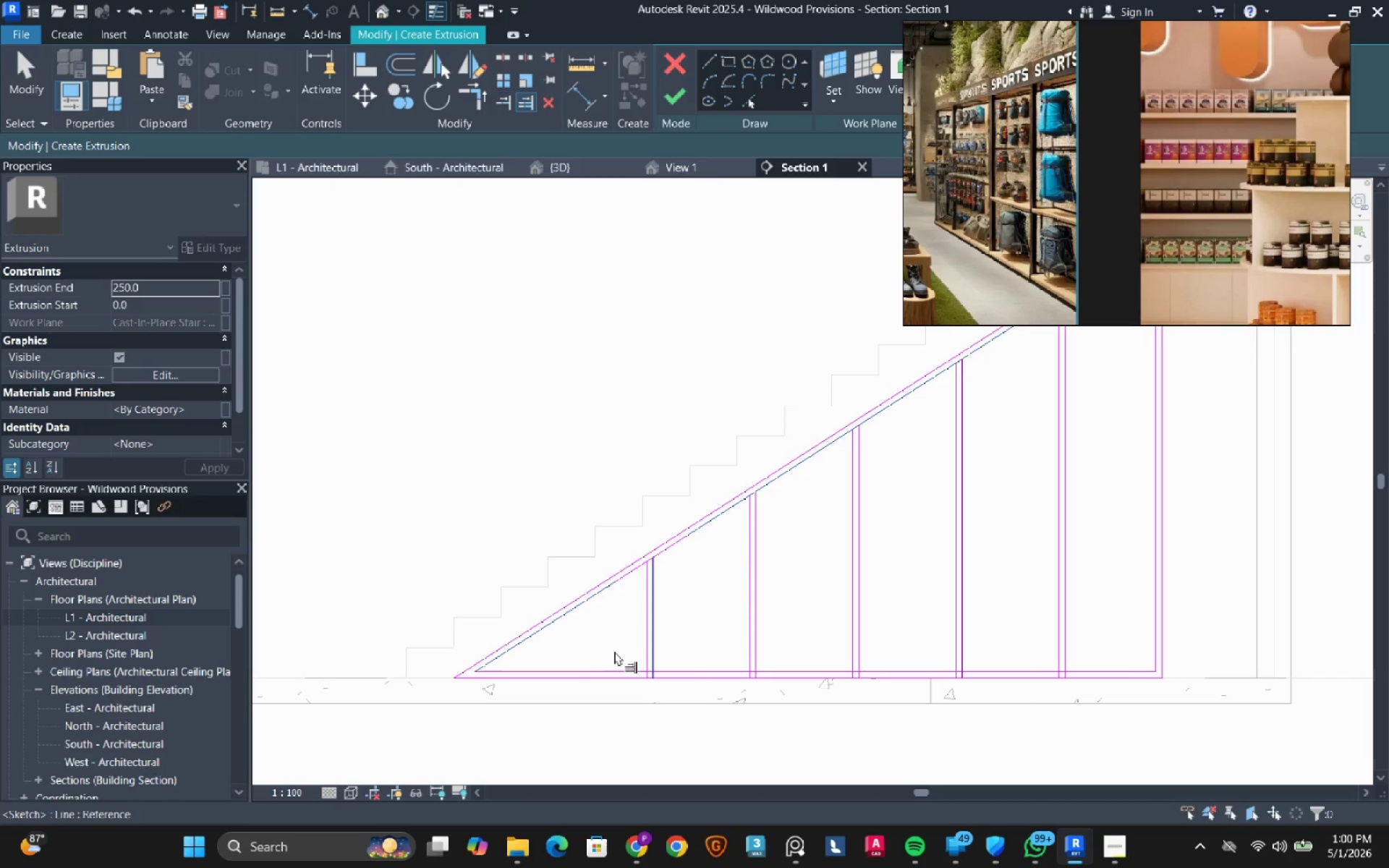 
left_click_drag(start_coordinate=[590, 644], to_coordinate=[1029, 621])
 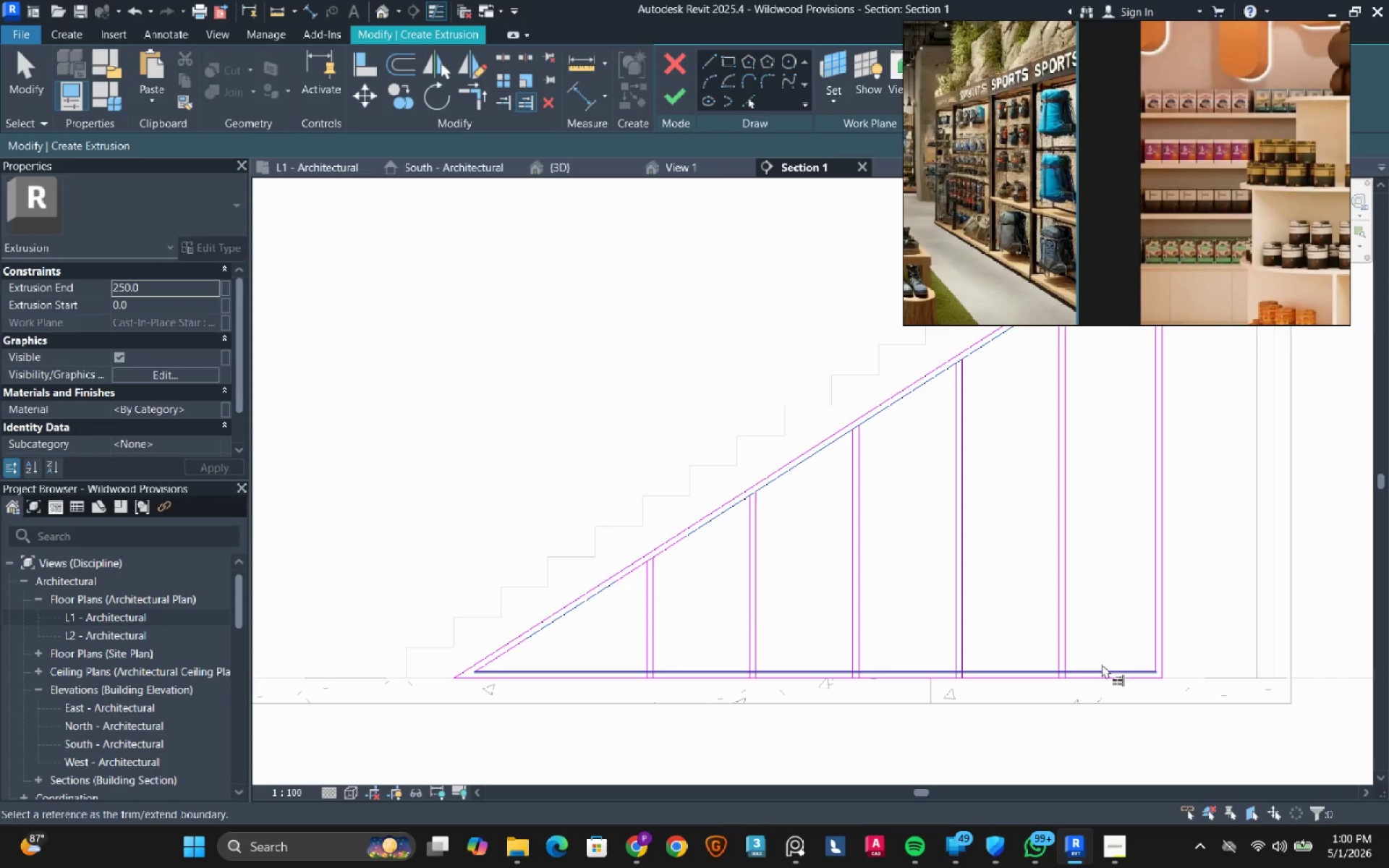 
left_click([1099, 666])
 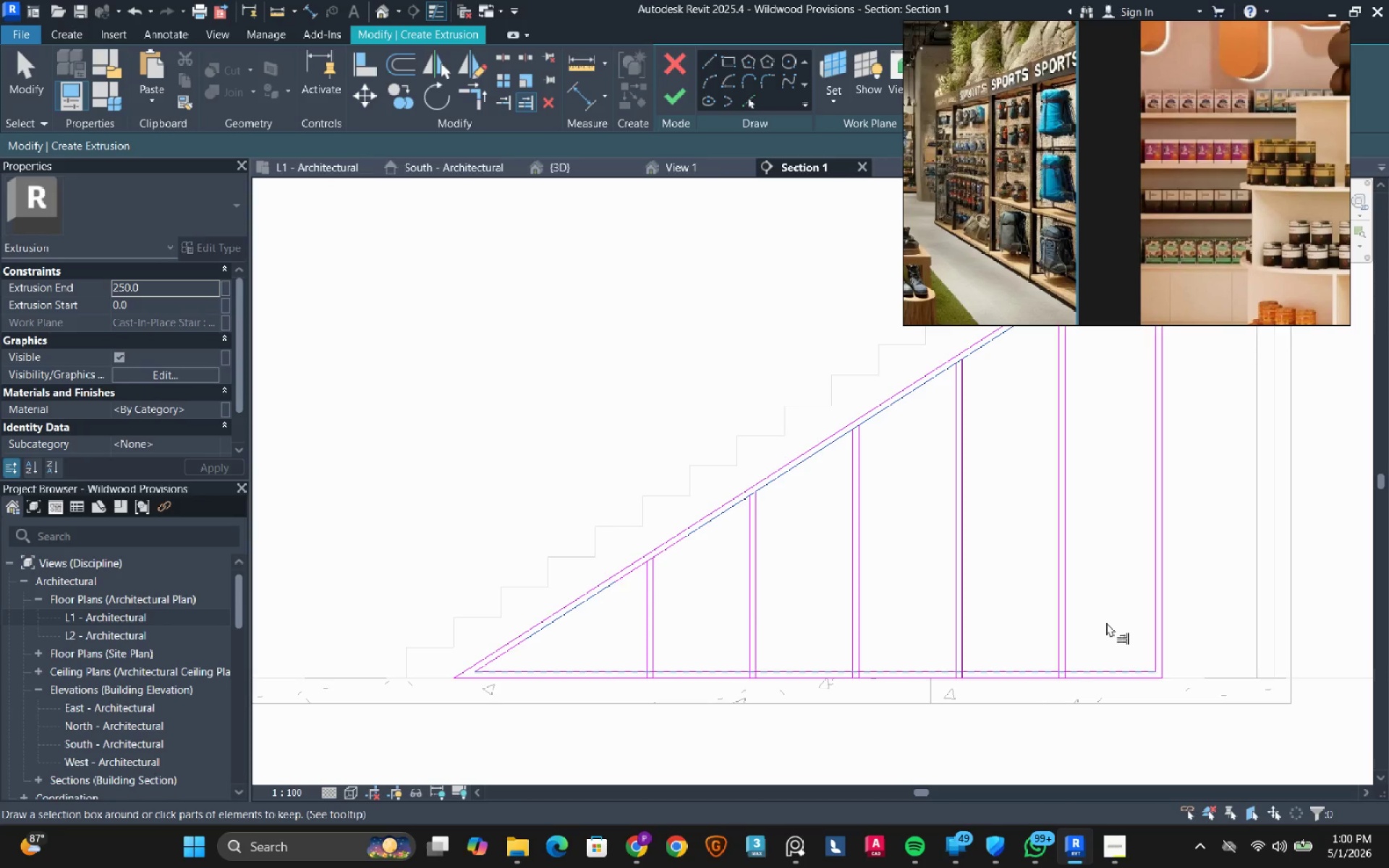 
left_click_drag(start_coordinate=[1108, 620], to_coordinate=[595, 644])
 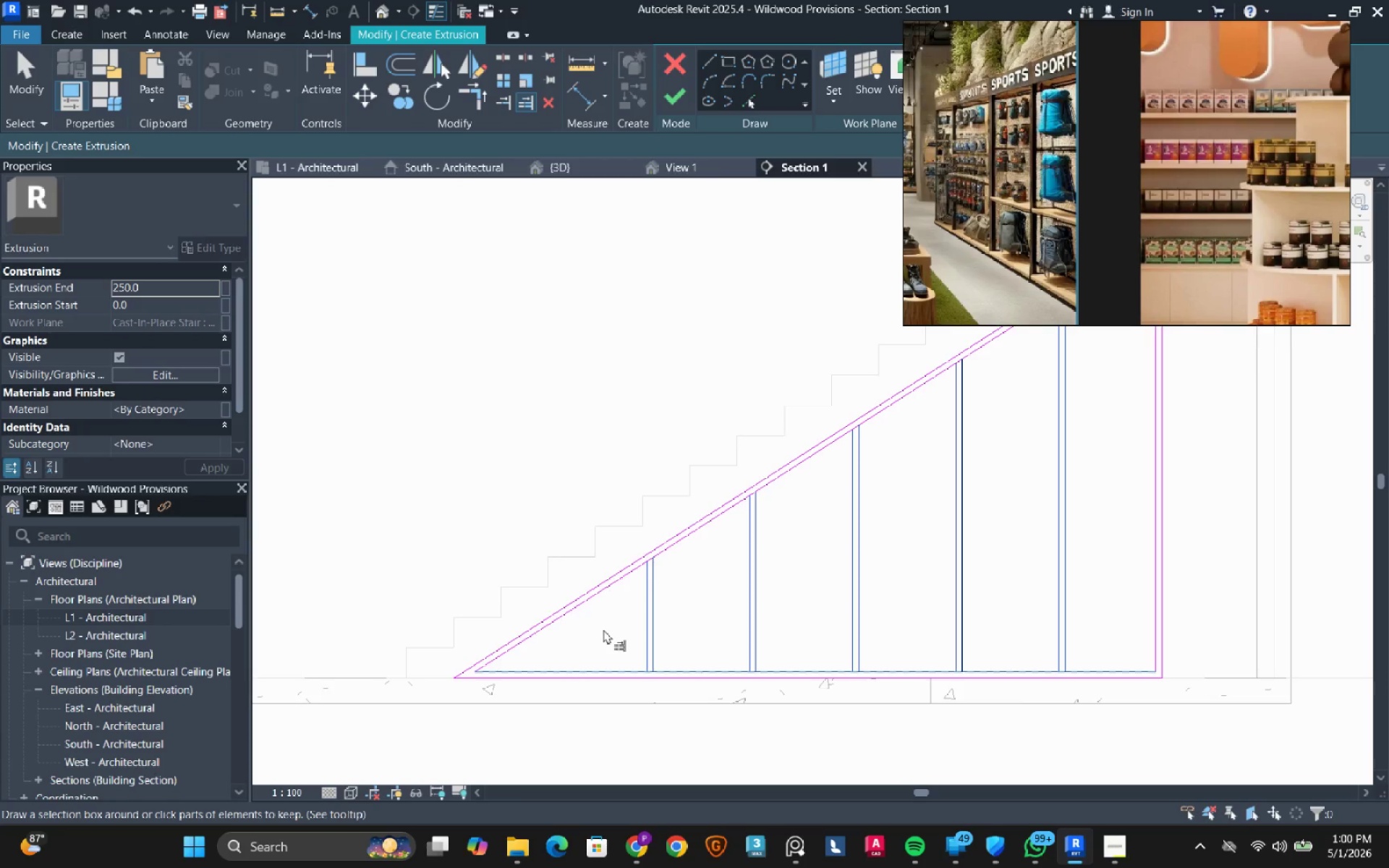 
scroll: coordinate [603, 629], scroll_direction: down, amount: 2.0
 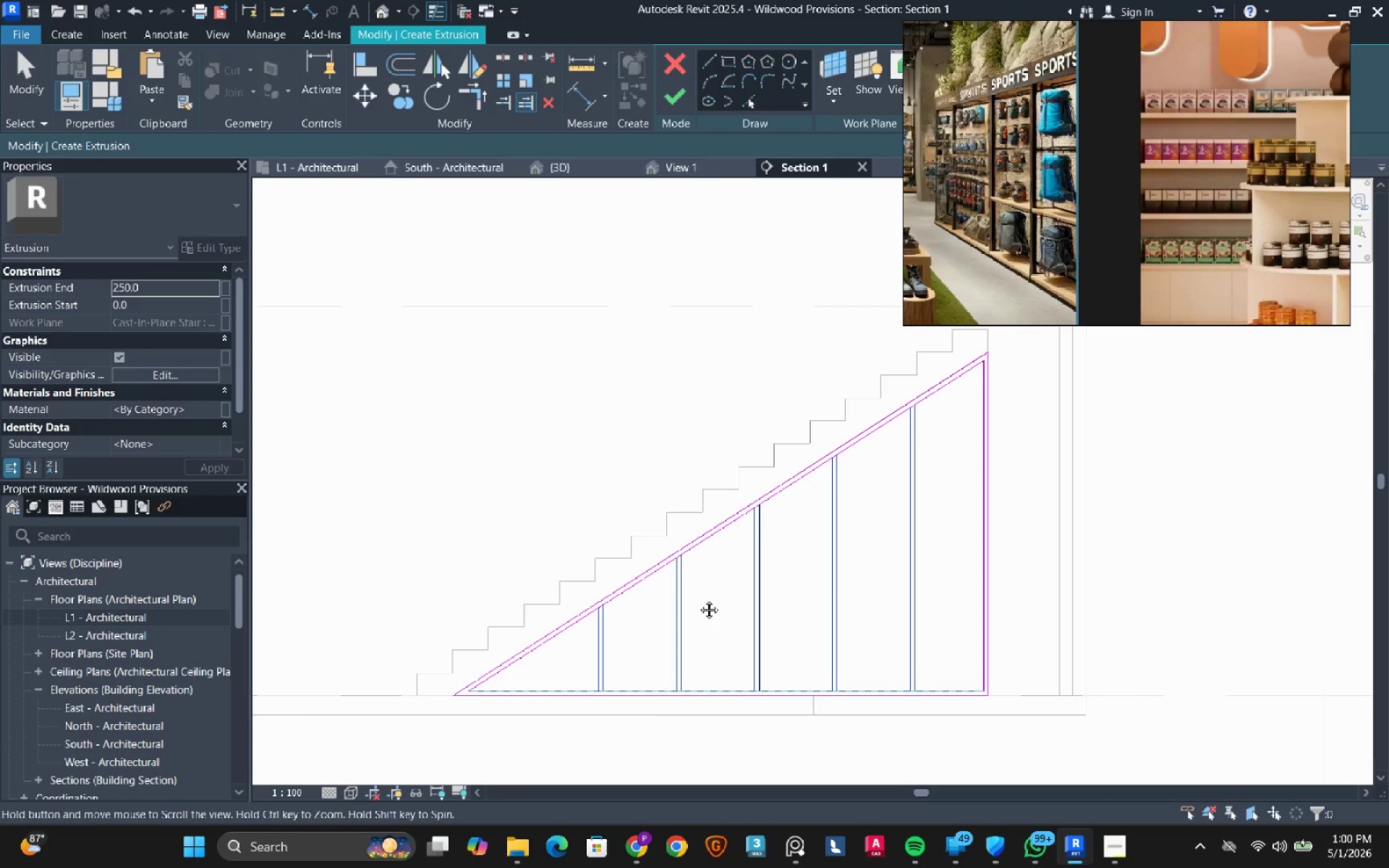 
key(Escape)
 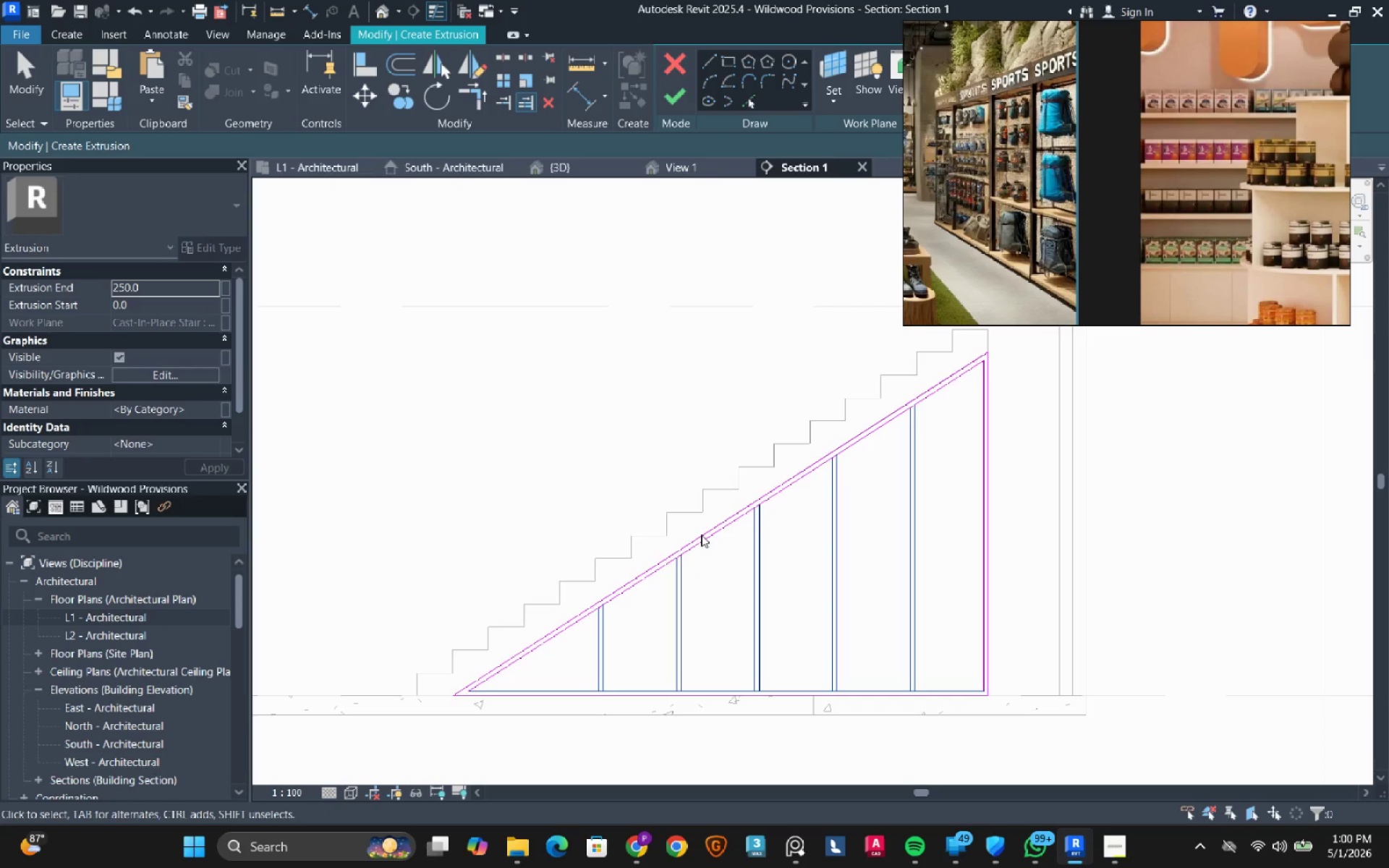 
key(Escape)
 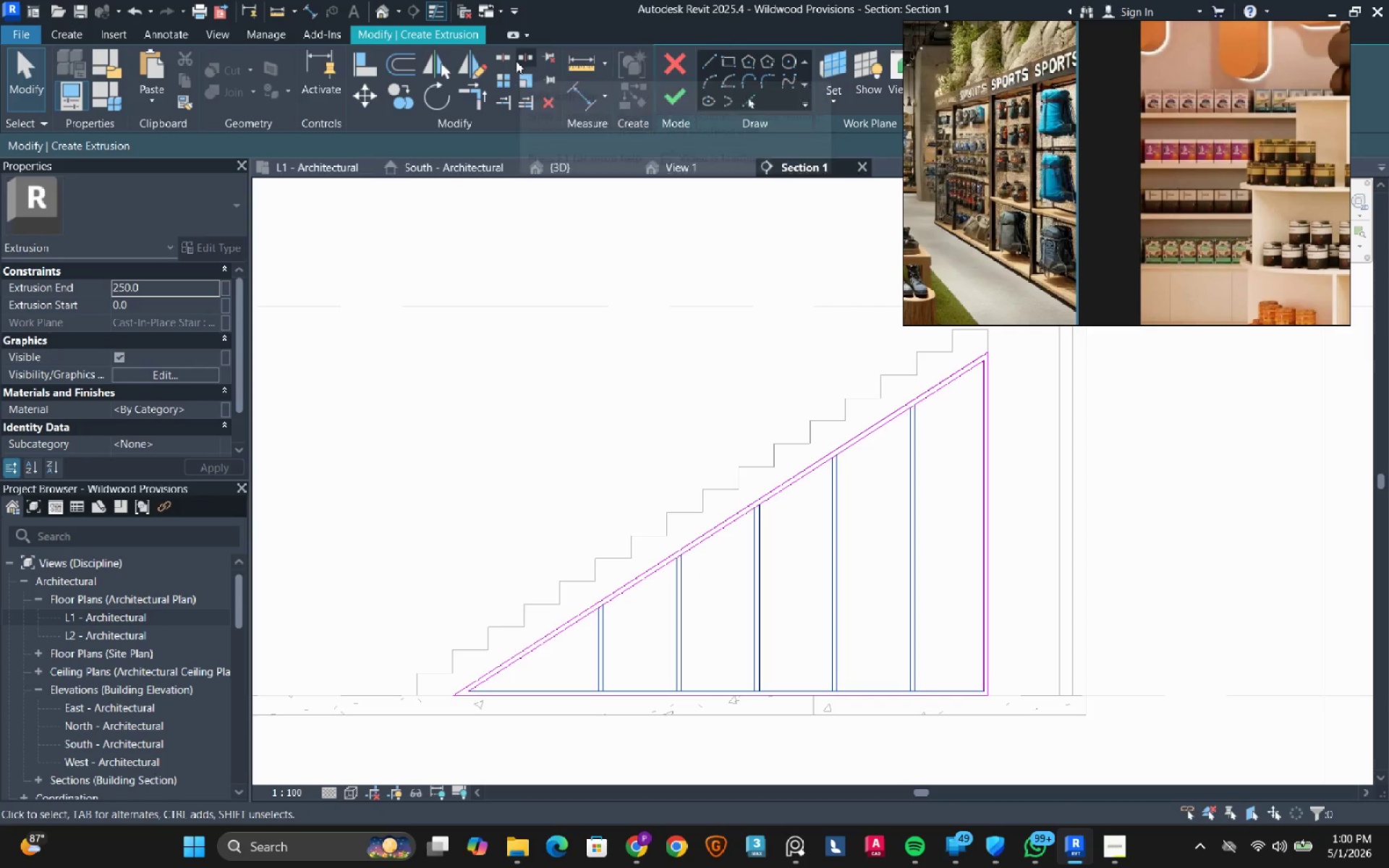 
left_click([509, 61])
 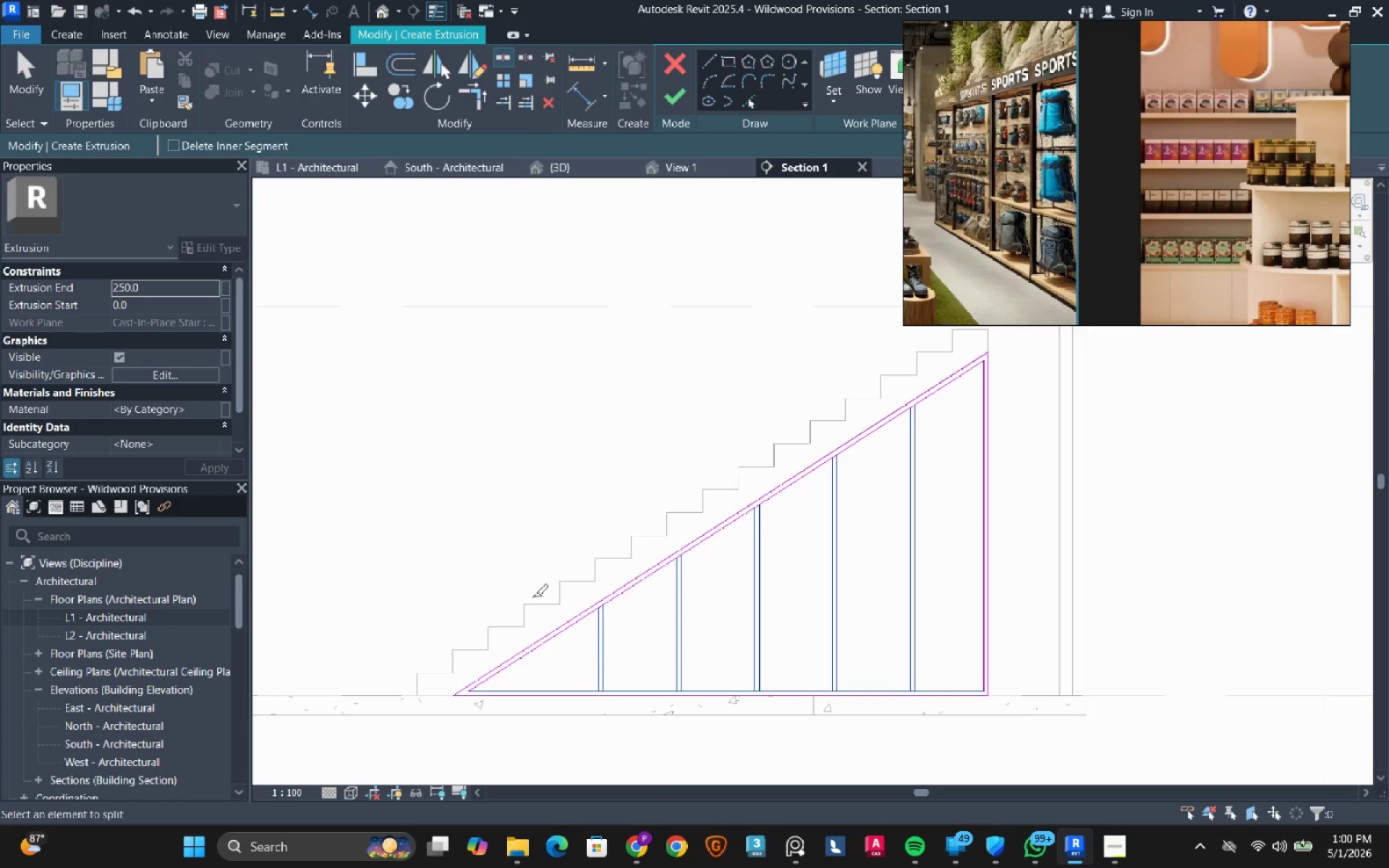 
scroll: coordinate [619, 630], scroll_direction: up, amount: 6.0
 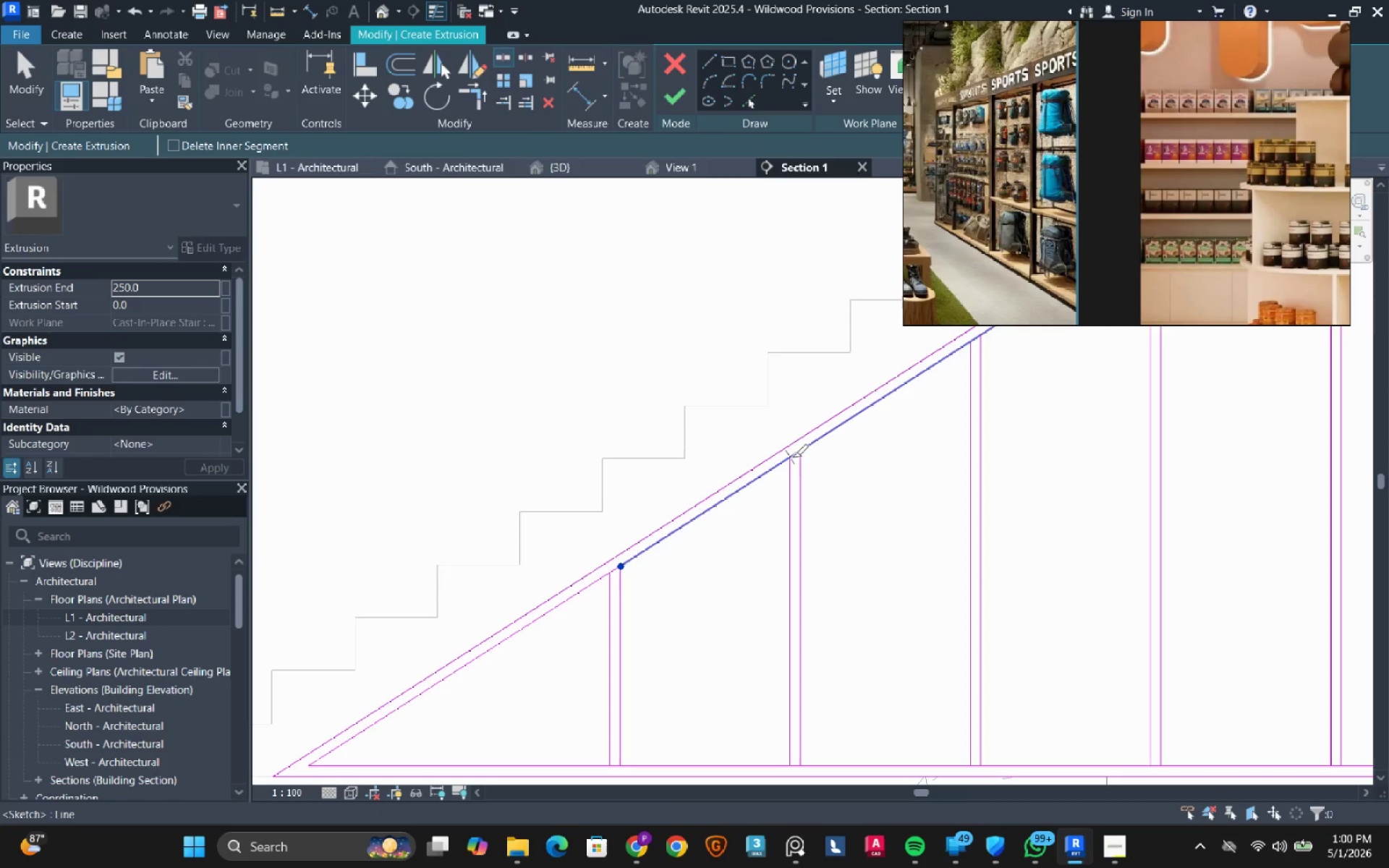 
double_click([807, 449])
 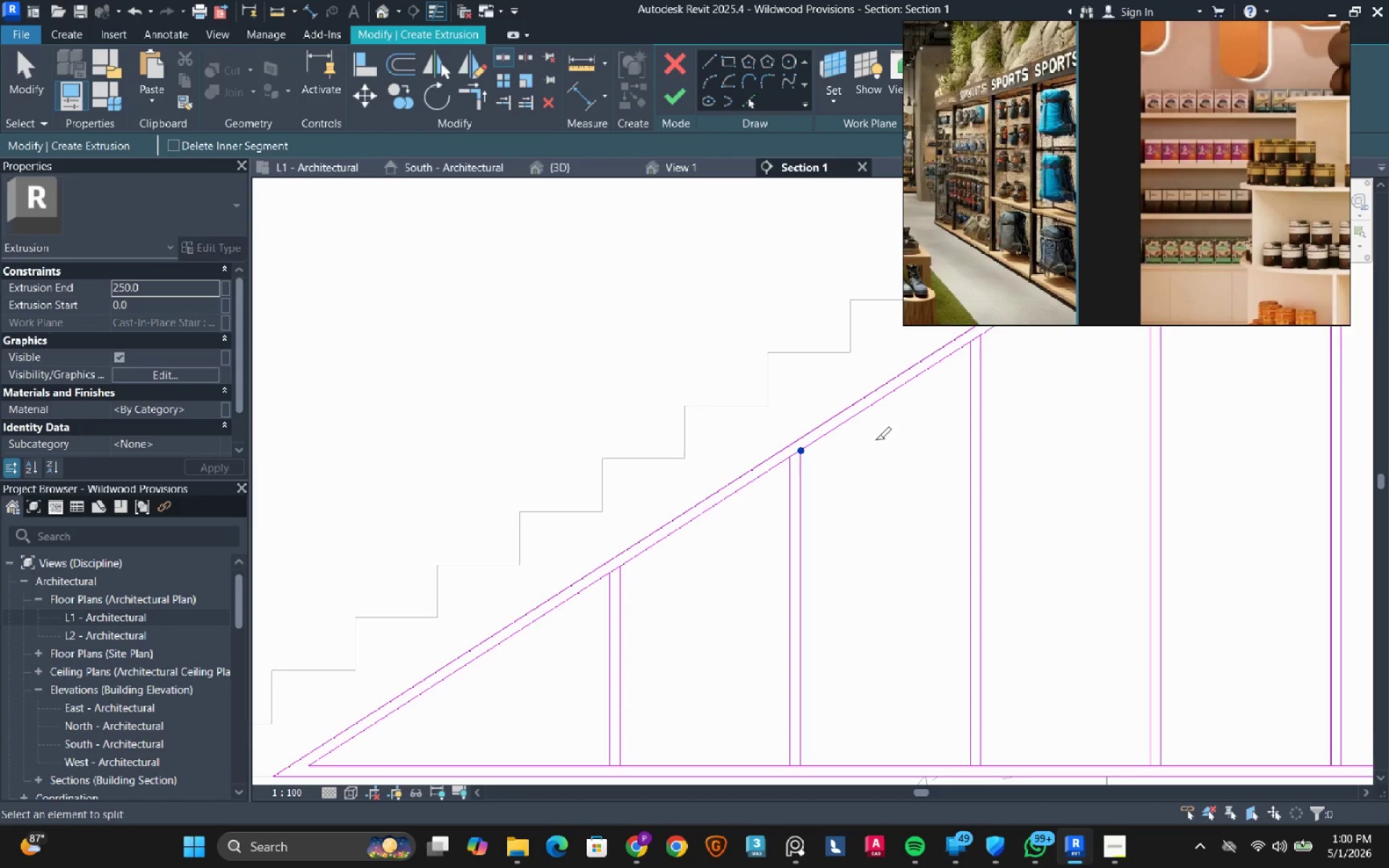 
scroll: coordinate [875, 441], scroll_direction: down, amount: 2.0
 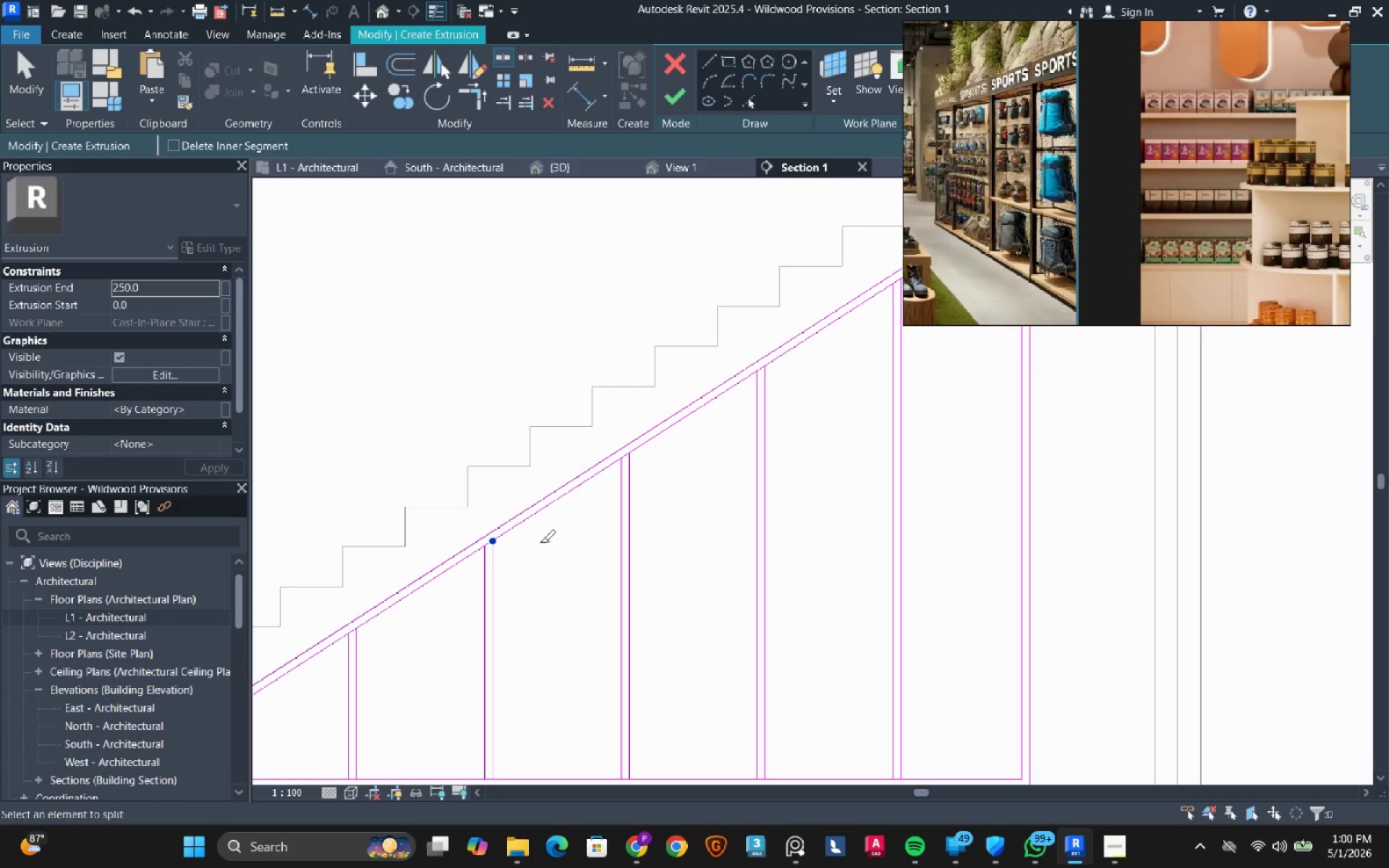 
key(MediaTrackNext)
 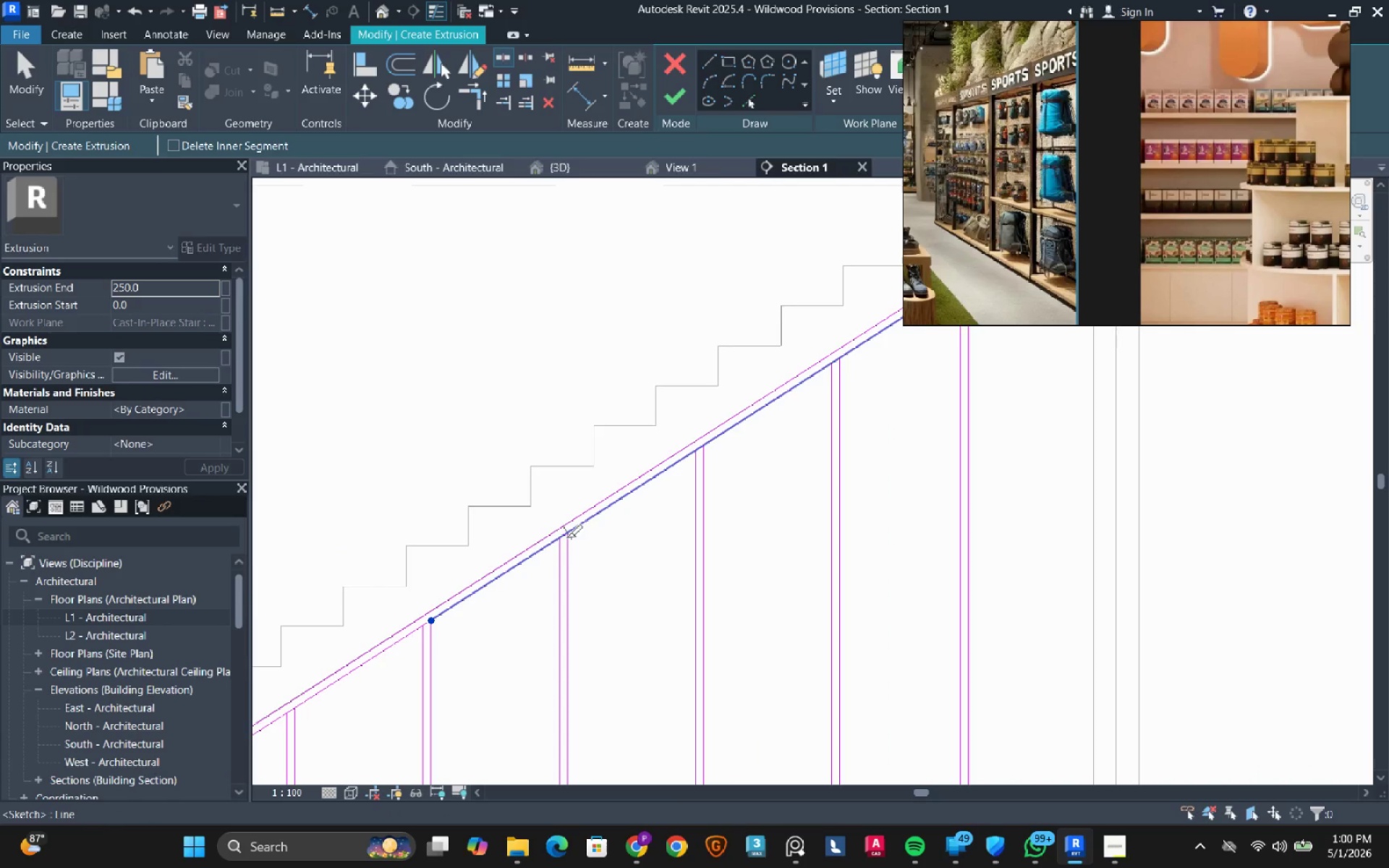 
left_click([562, 539])
 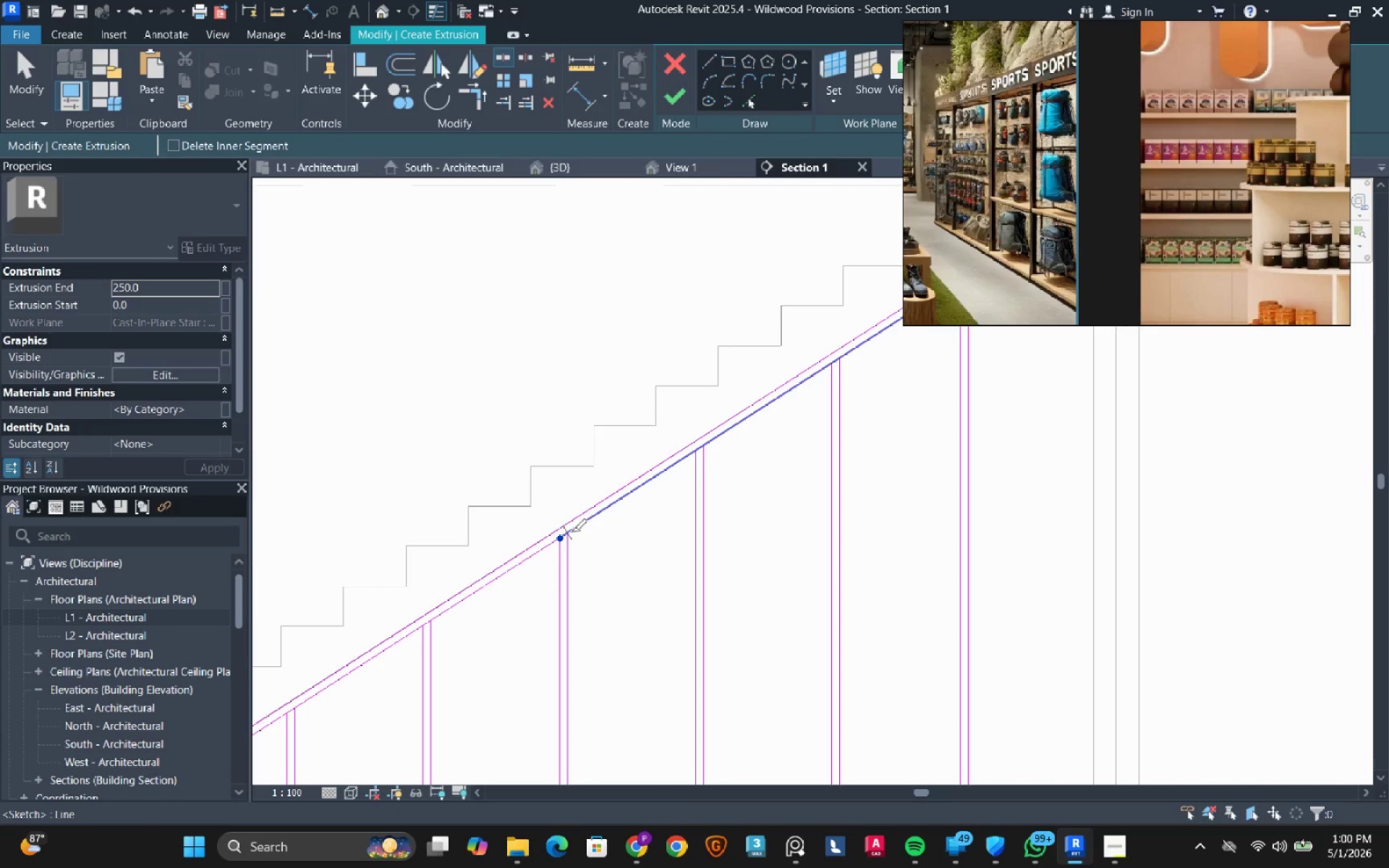 
left_click([571, 532])
 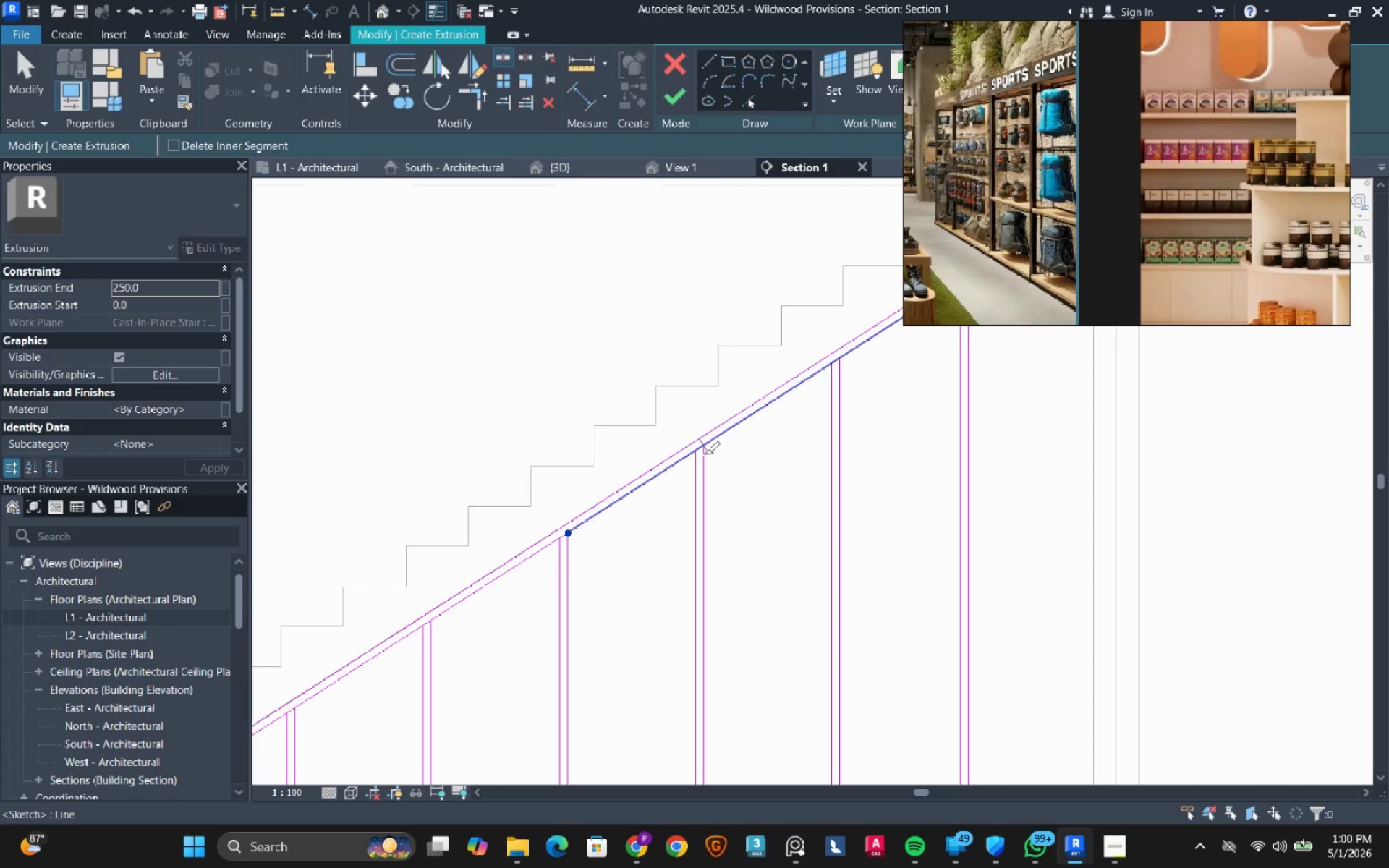 
left_click([704, 454])
 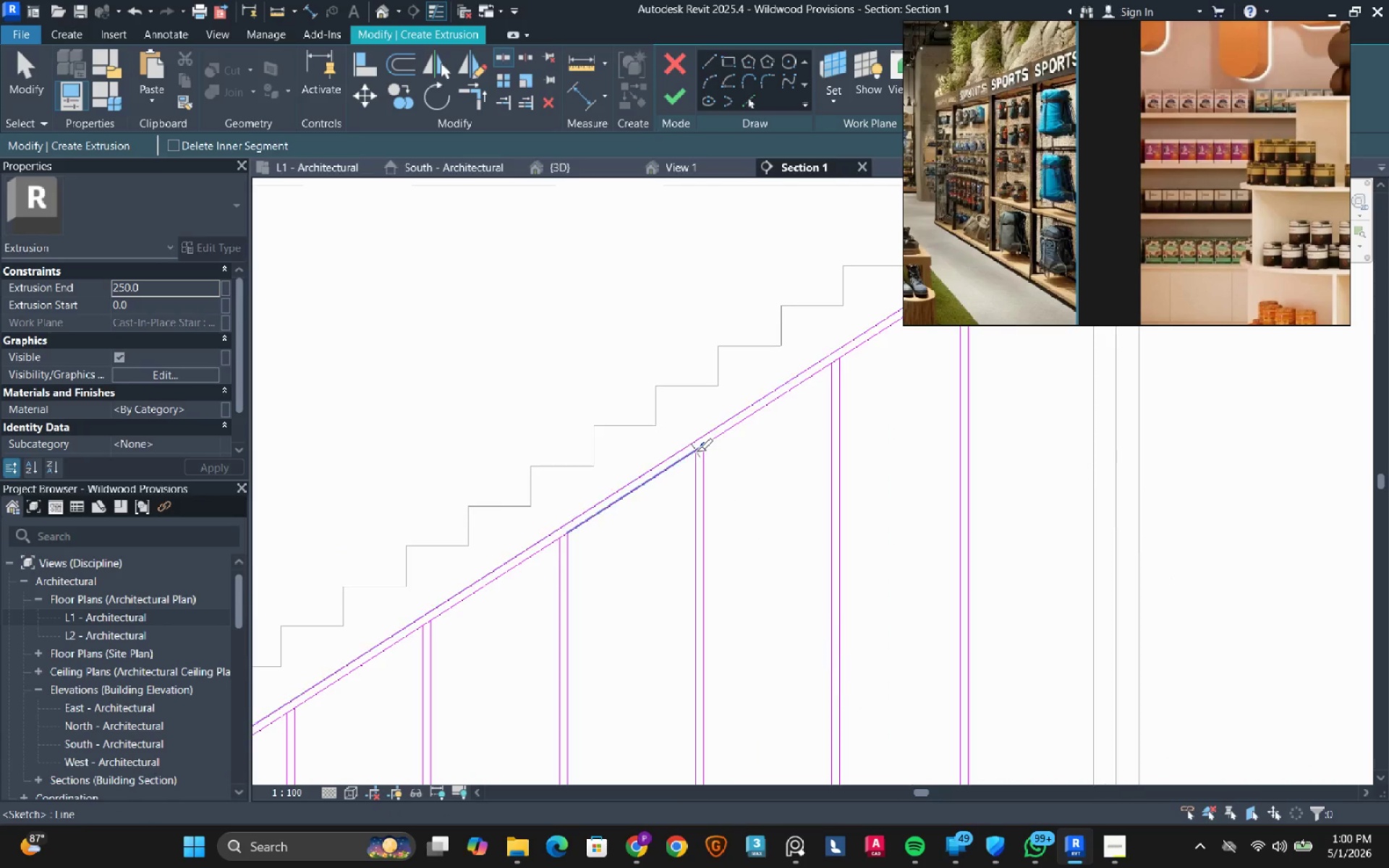 
left_click([697, 451])
 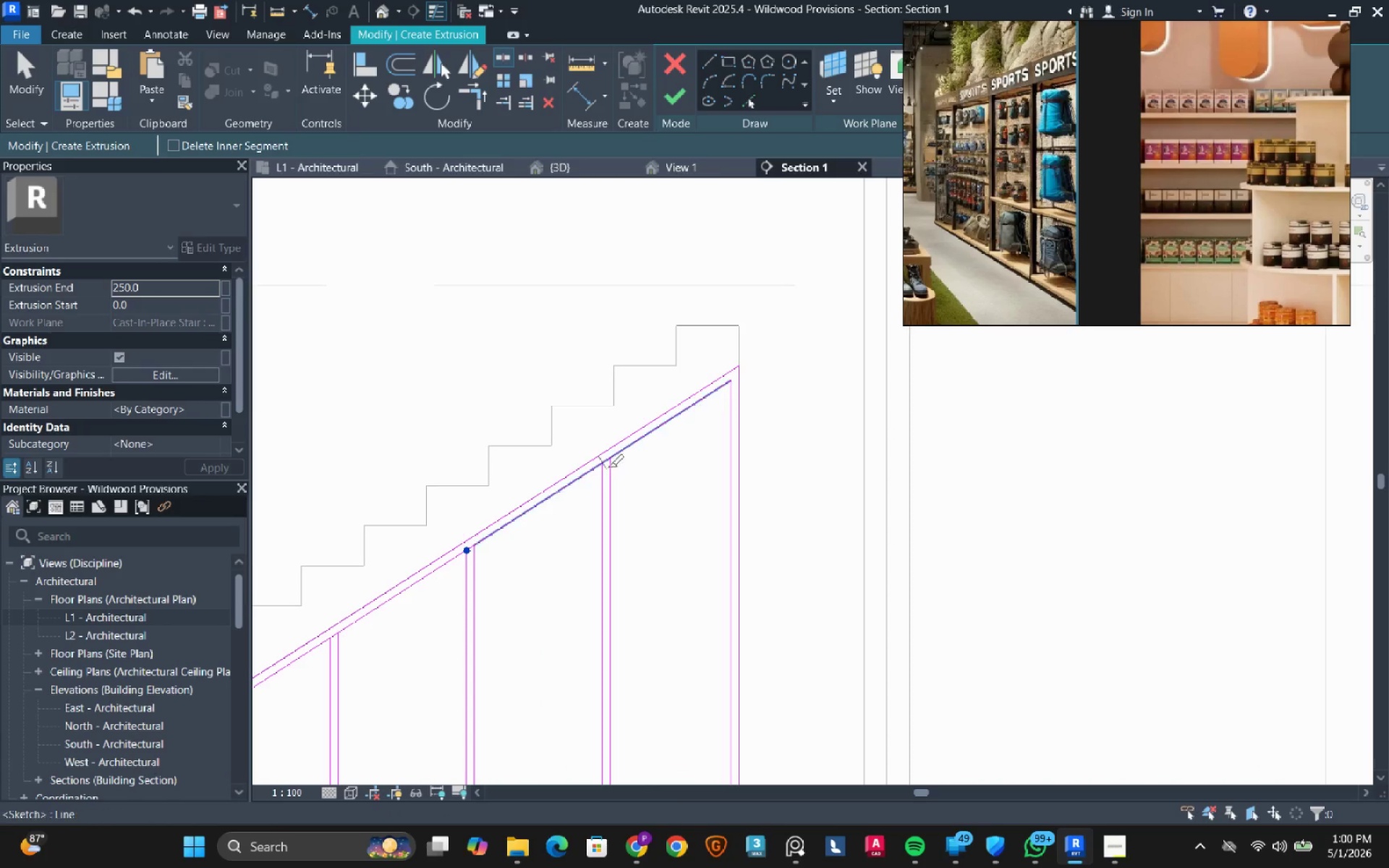 
left_click([603, 464])
 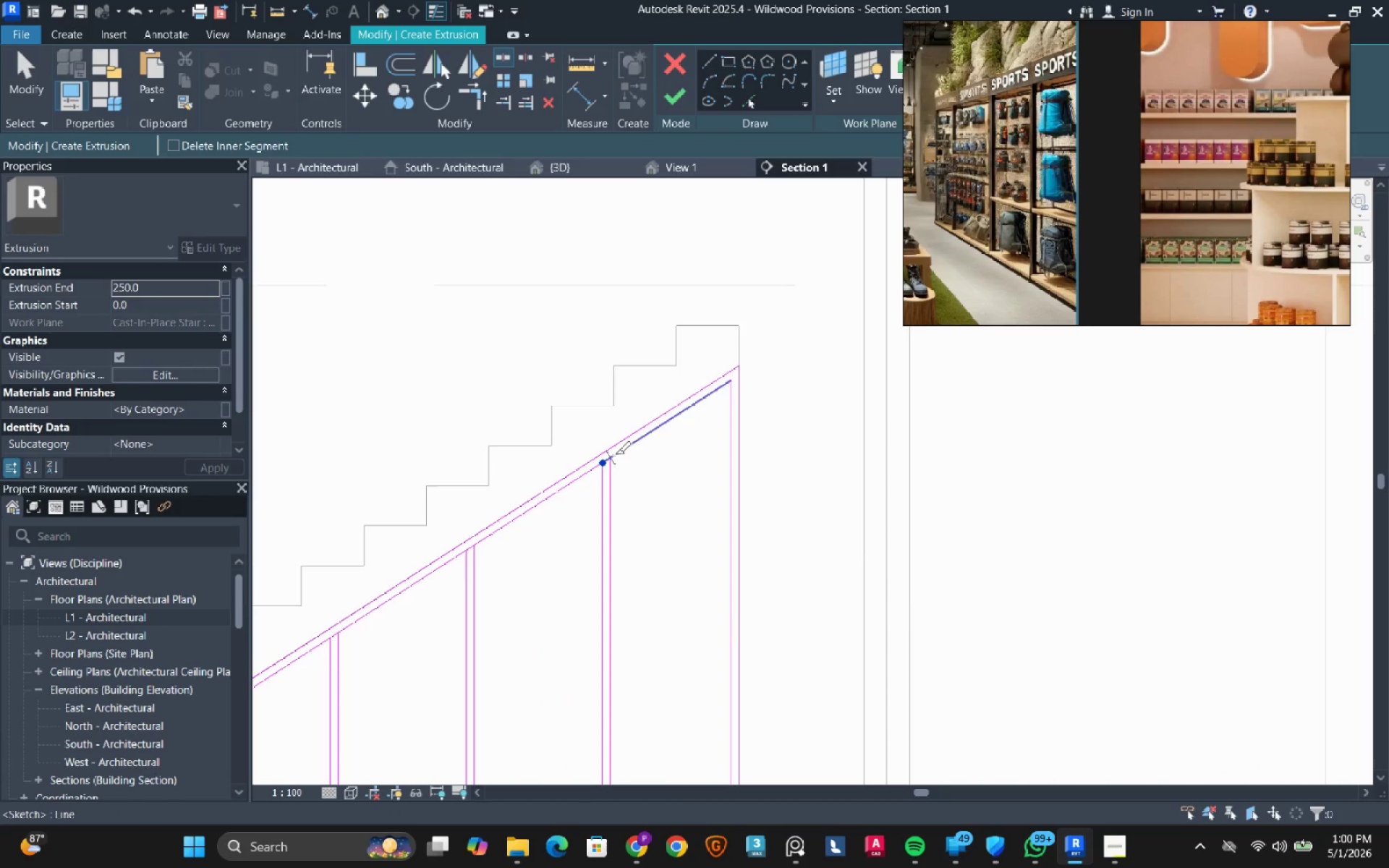 
left_click([615, 454])
 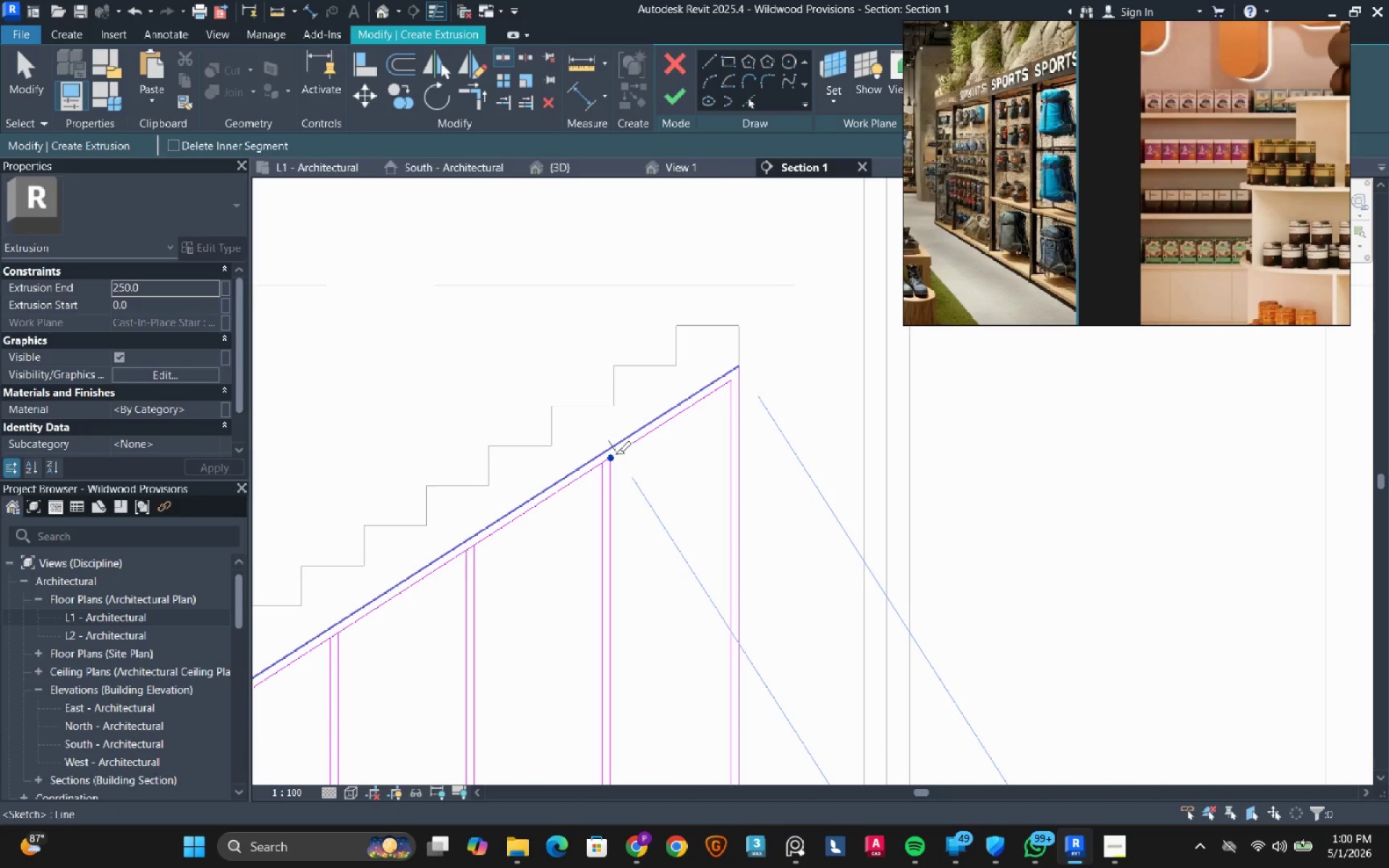 
scroll: coordinate [615, 454], scroll_direction: down, amount: 3.0
 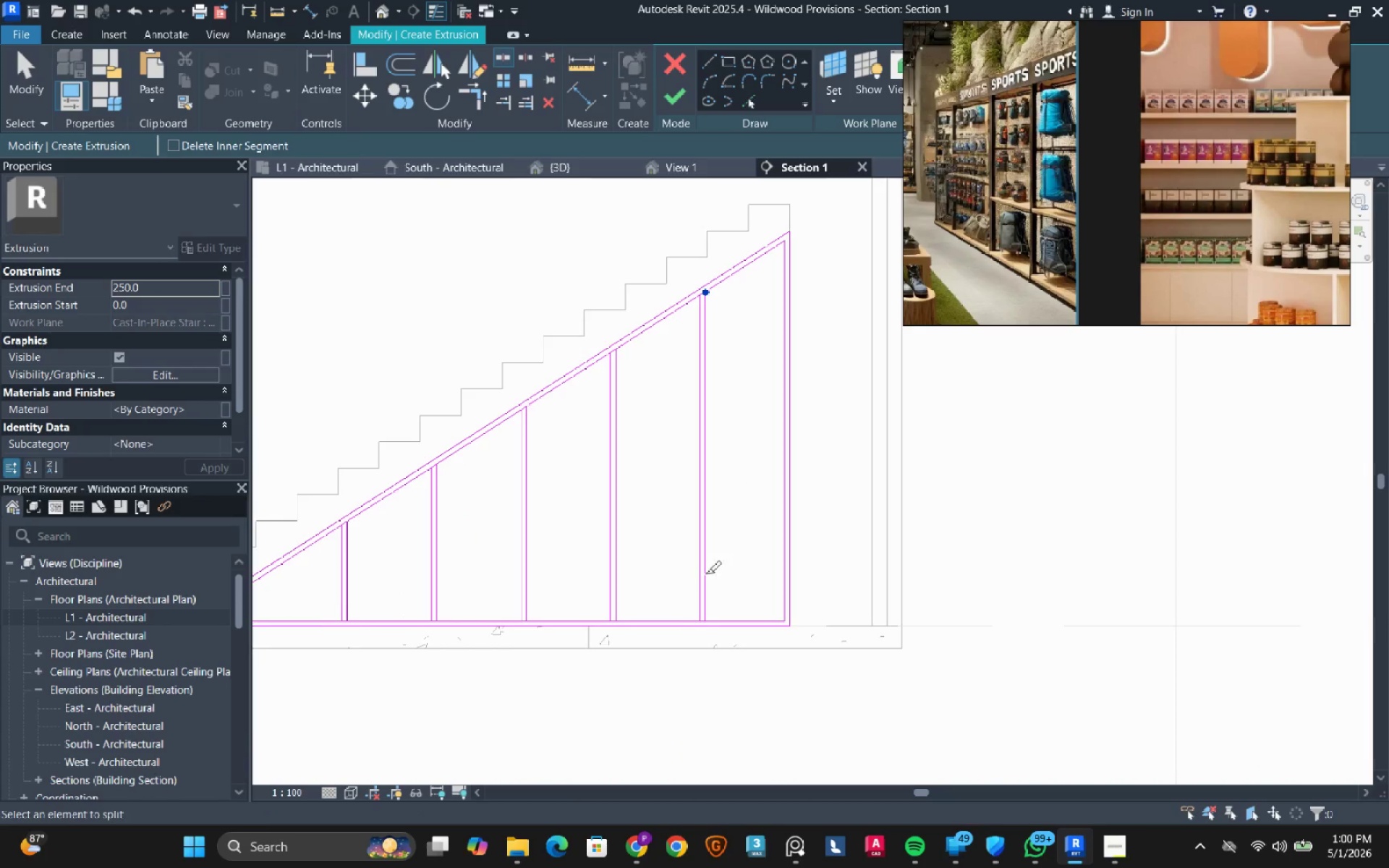 
scroll: coordinate [691, 662], scroll_direction: up, amount: 3.0
 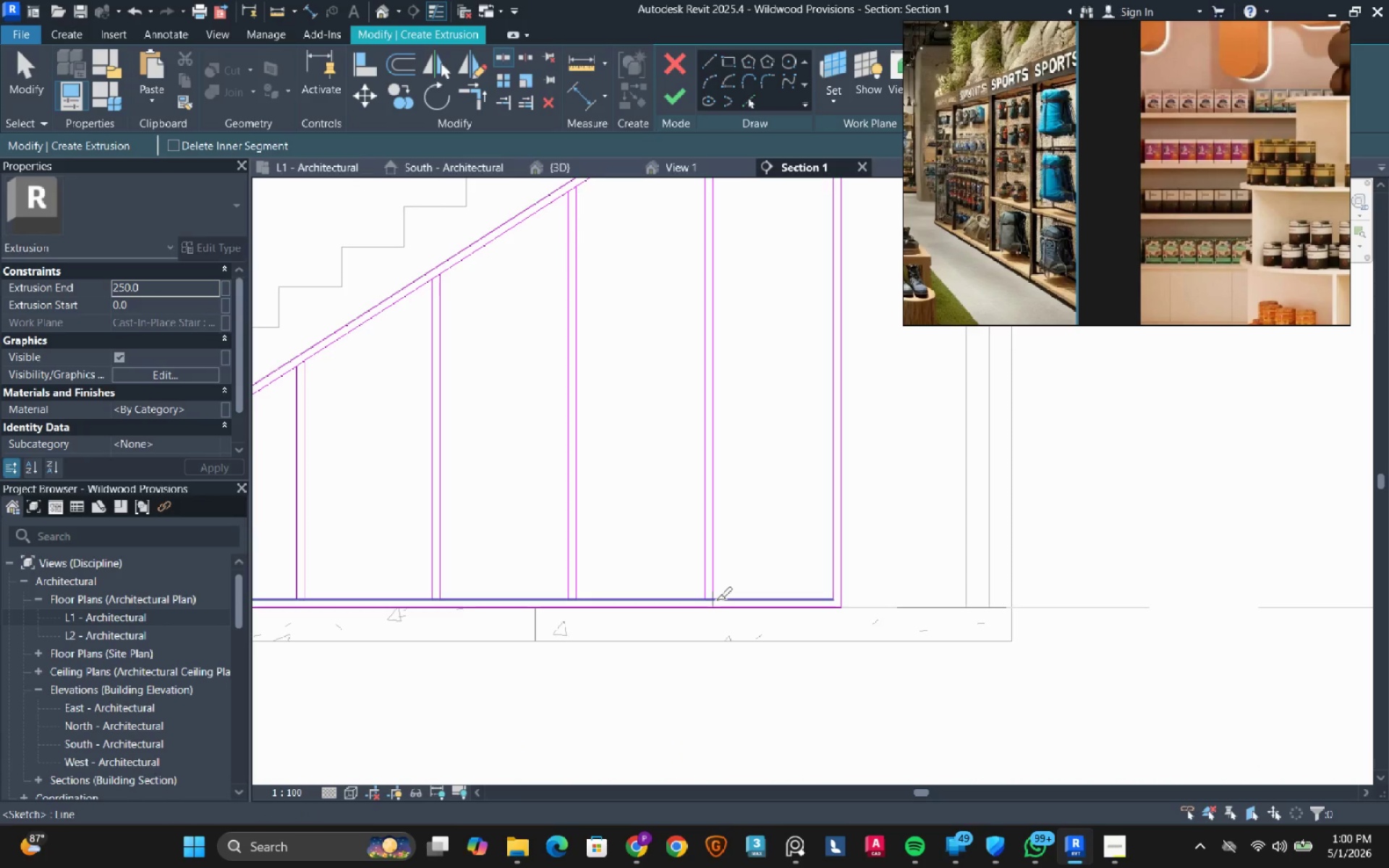 
left_click([716, 600])
 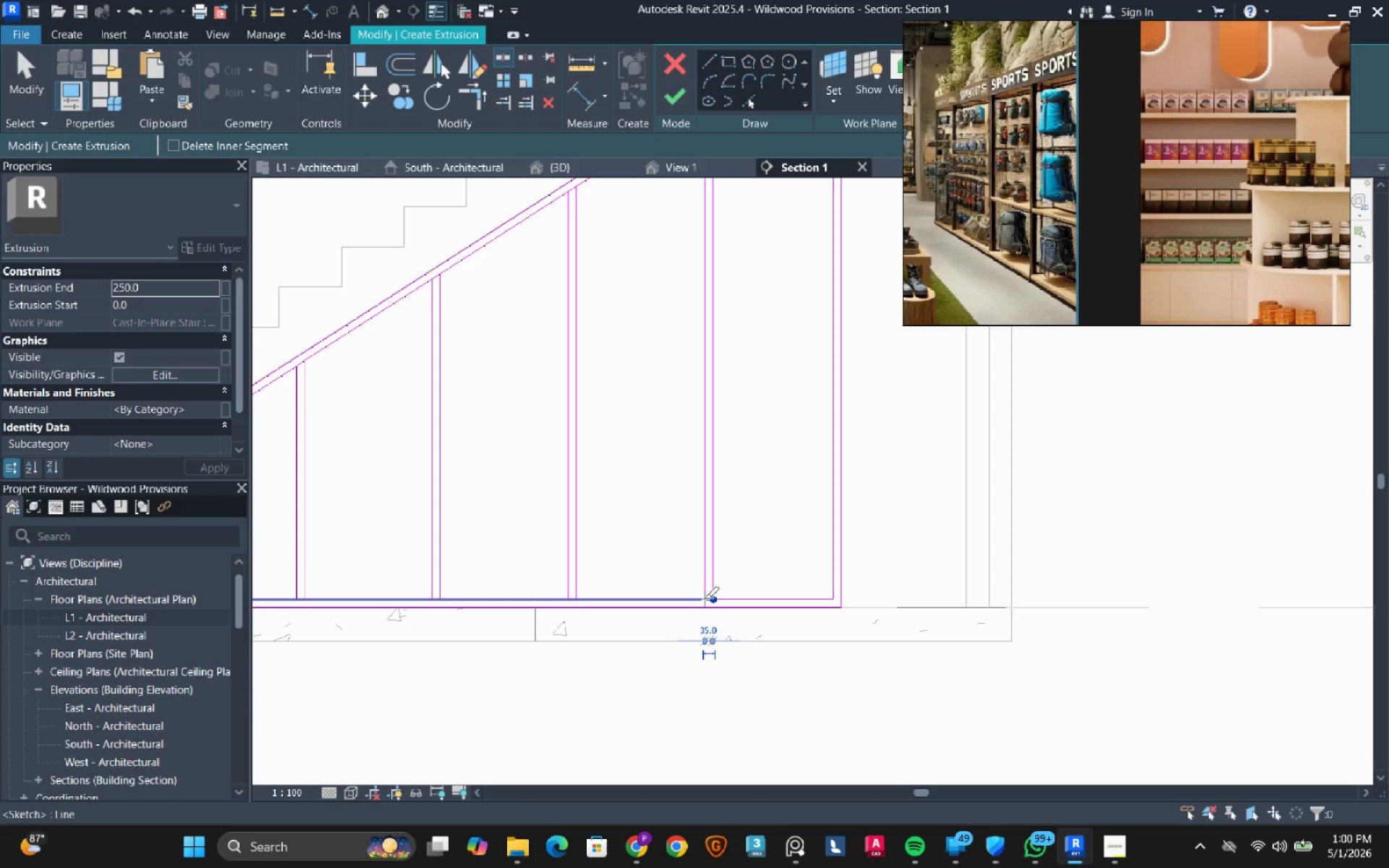 
scroll: coordinate [702, 600], scroll_direction: up, amount: 4.0
 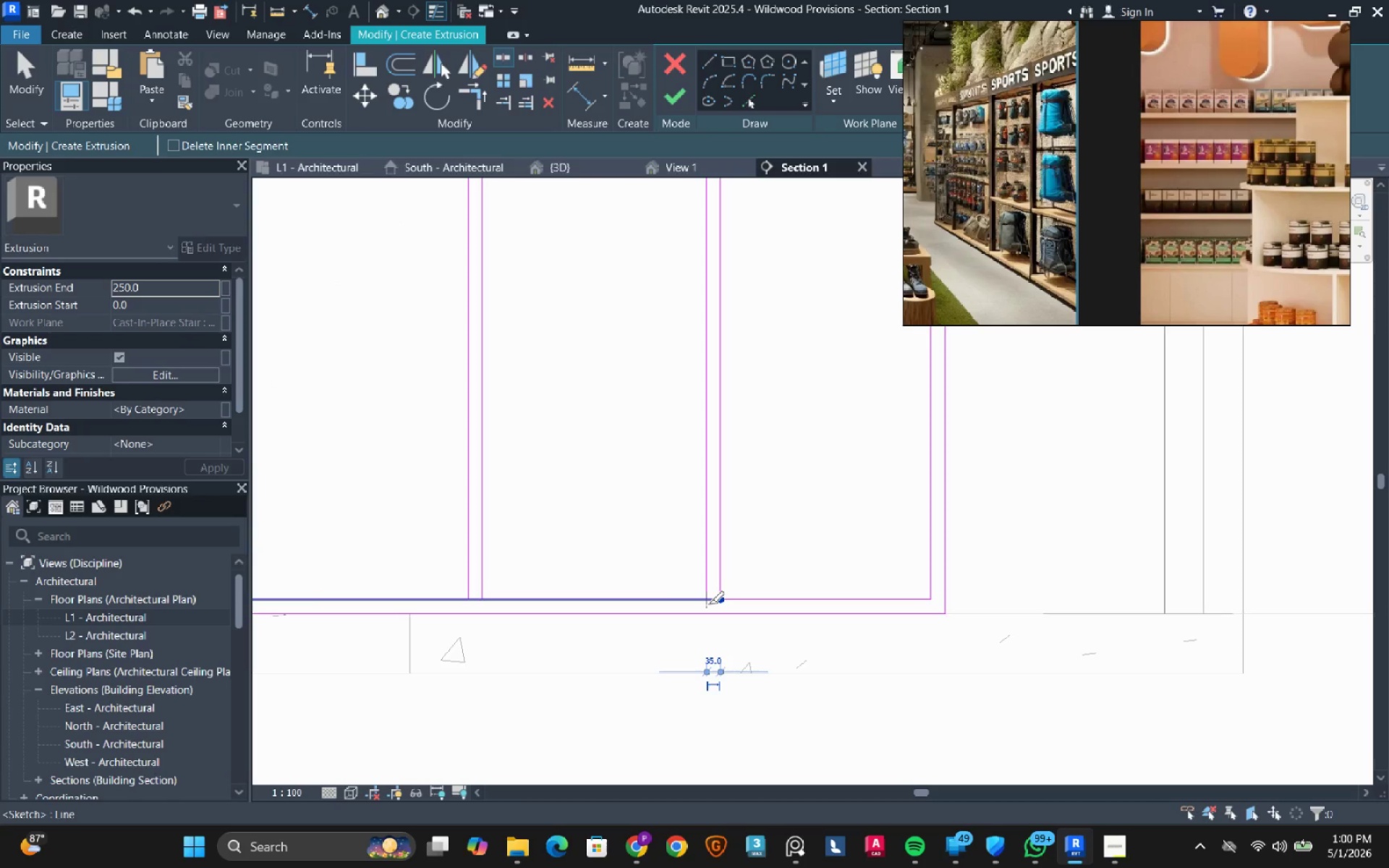 
left_click_drag(start_coordinate=[708, 604], to_coordinate=[702, 604])
 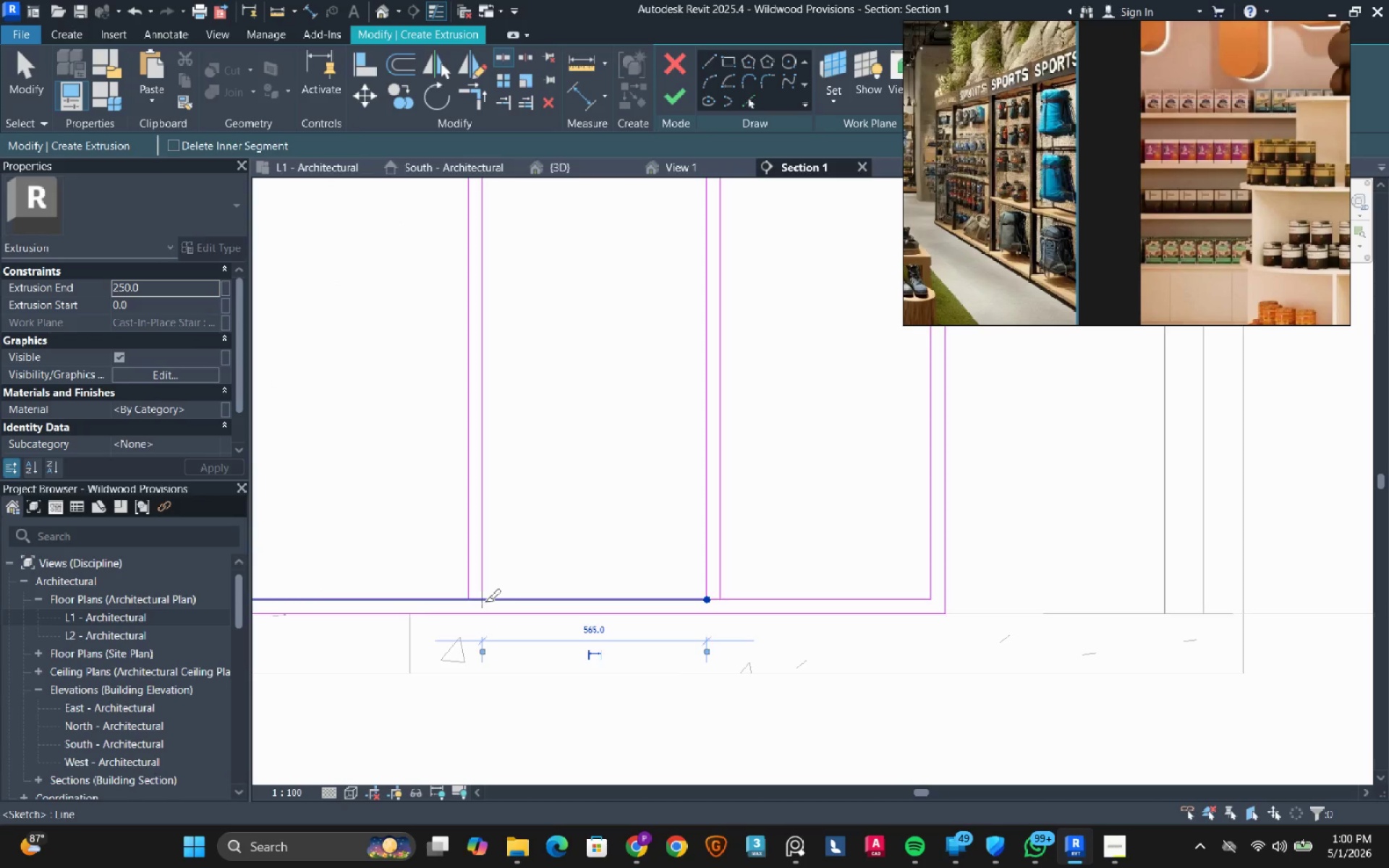 
left_click_drag(start_coordinate=[485, 602], to_coordinate=[472, 600])
 